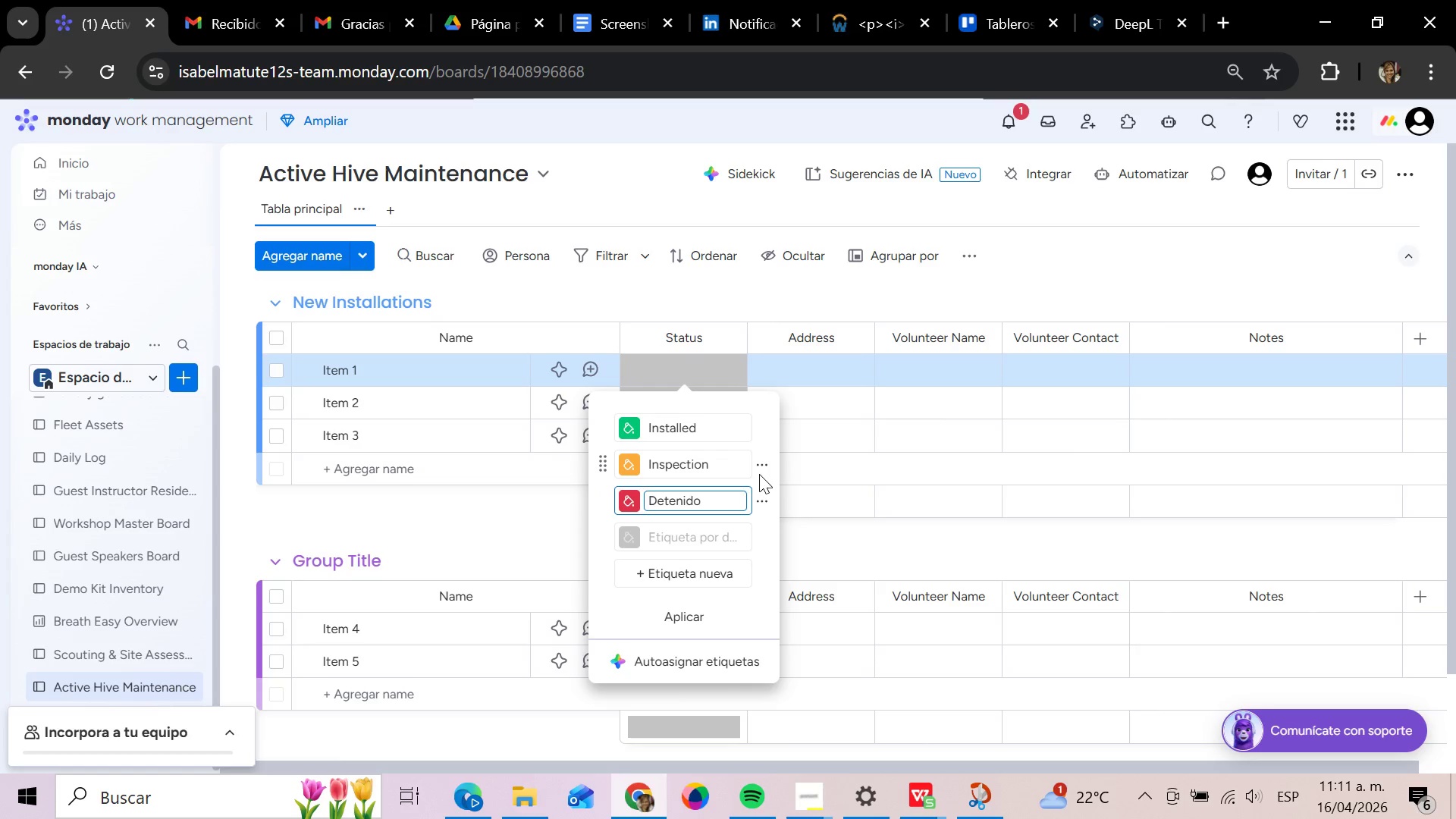 
key(Backspace)
key(Backspace)
key(Backspace)
key(Backspace)
key(Backspace)
key(Backspace)
key(Backspace)
key(Backspace)
type(Pending Installation)
 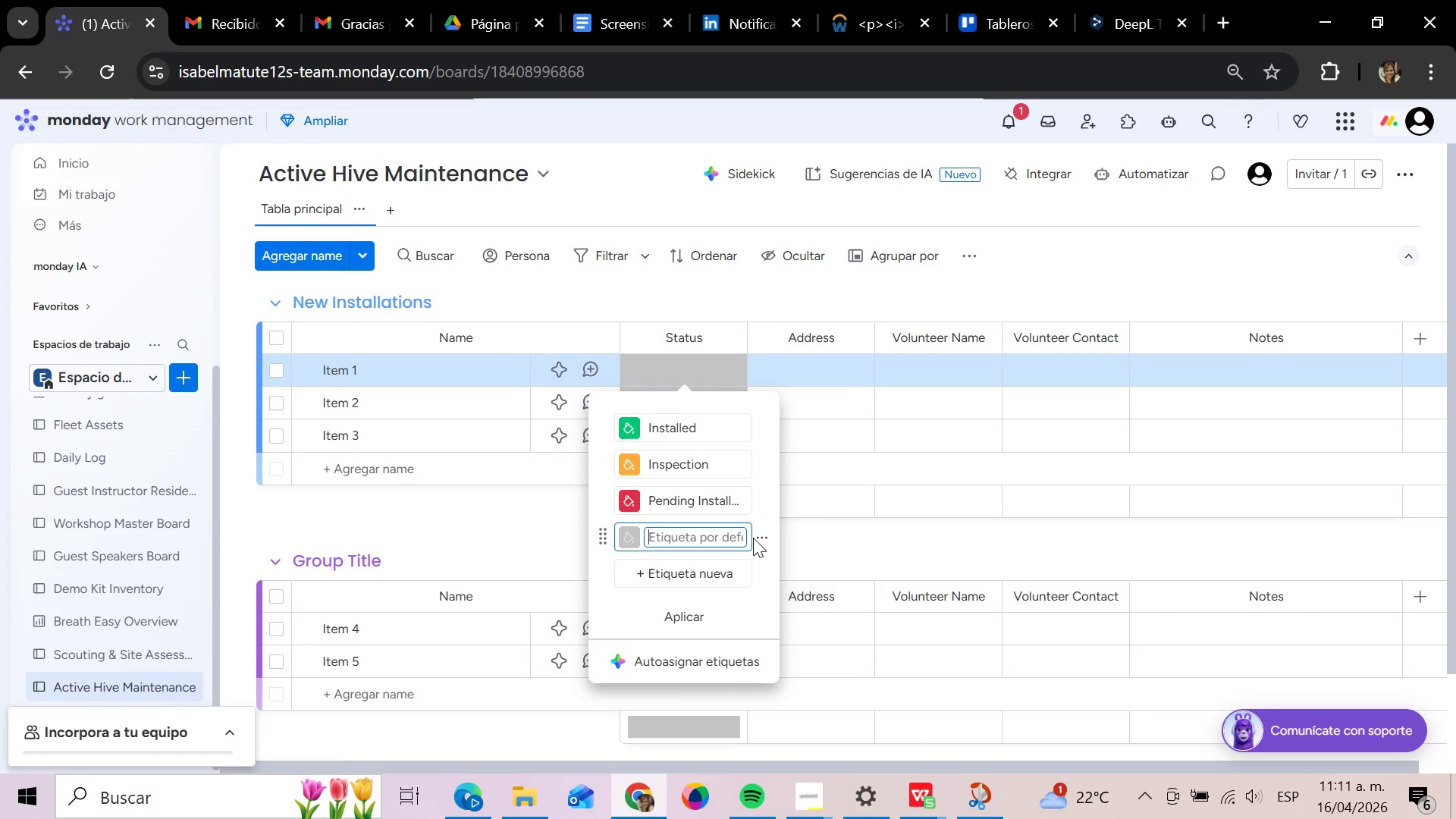 
wait(8.31)
 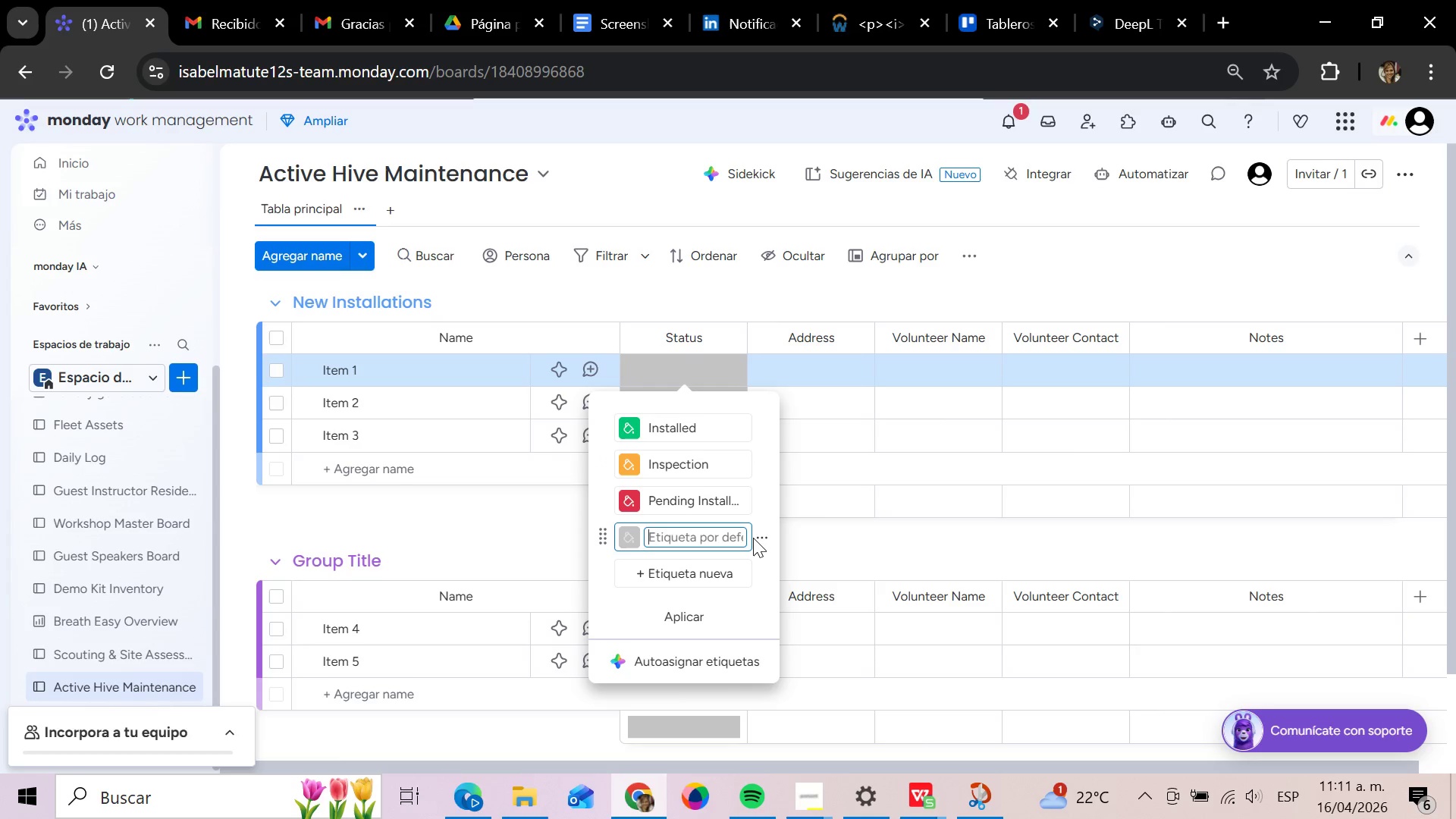 
type(Active)
 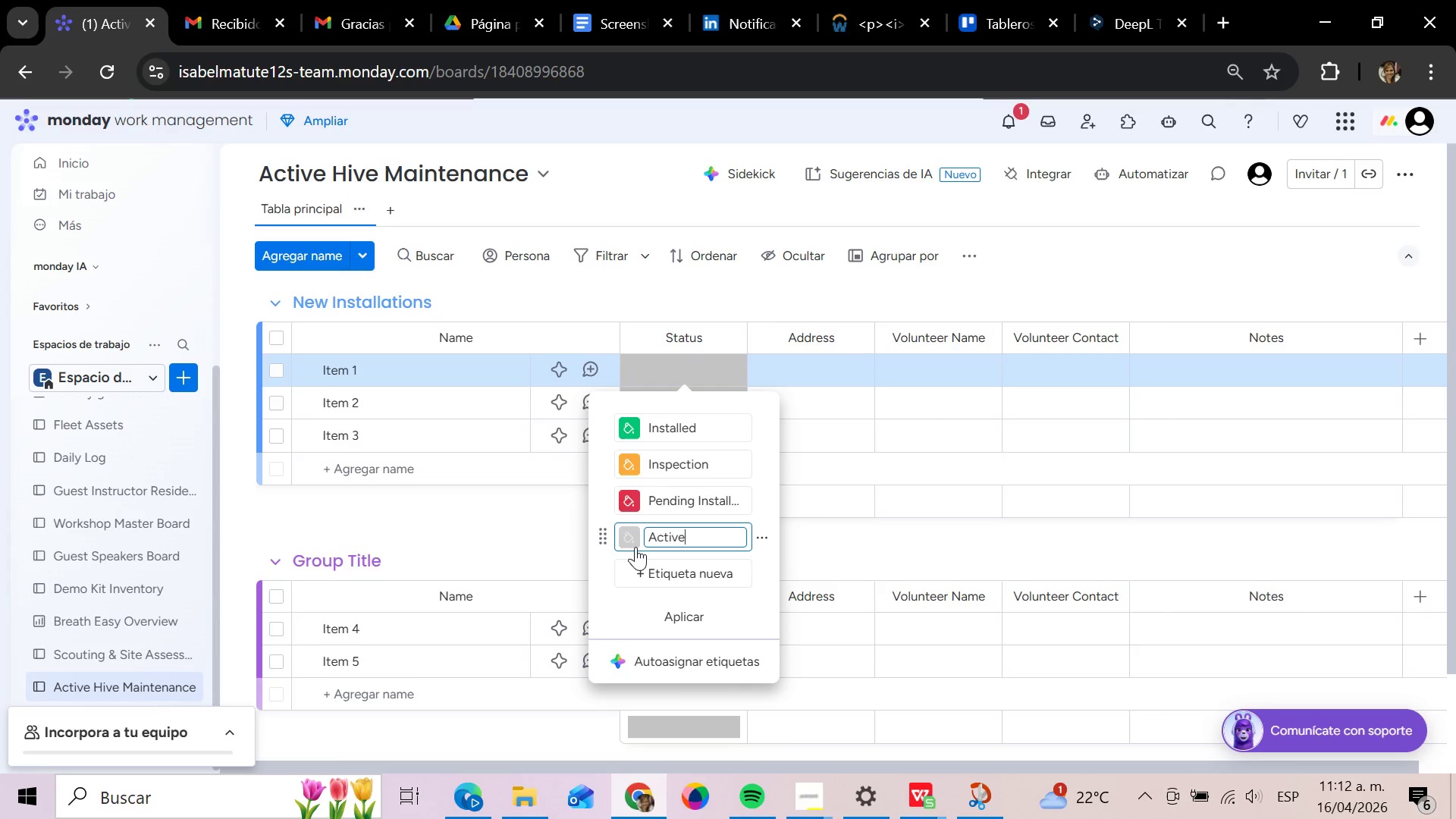 
left_click([635, 547])
 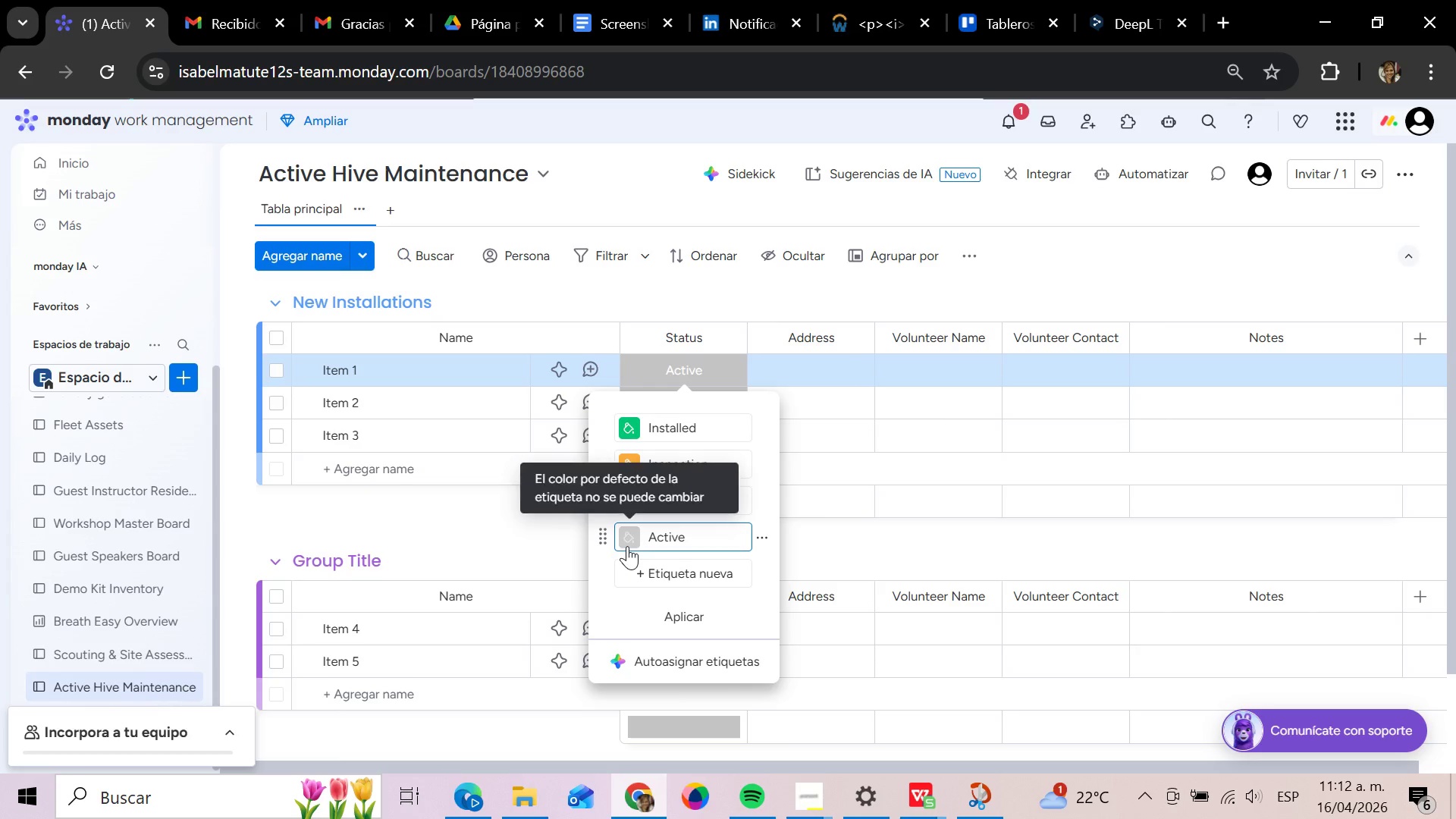 
left_click([634, 538])
 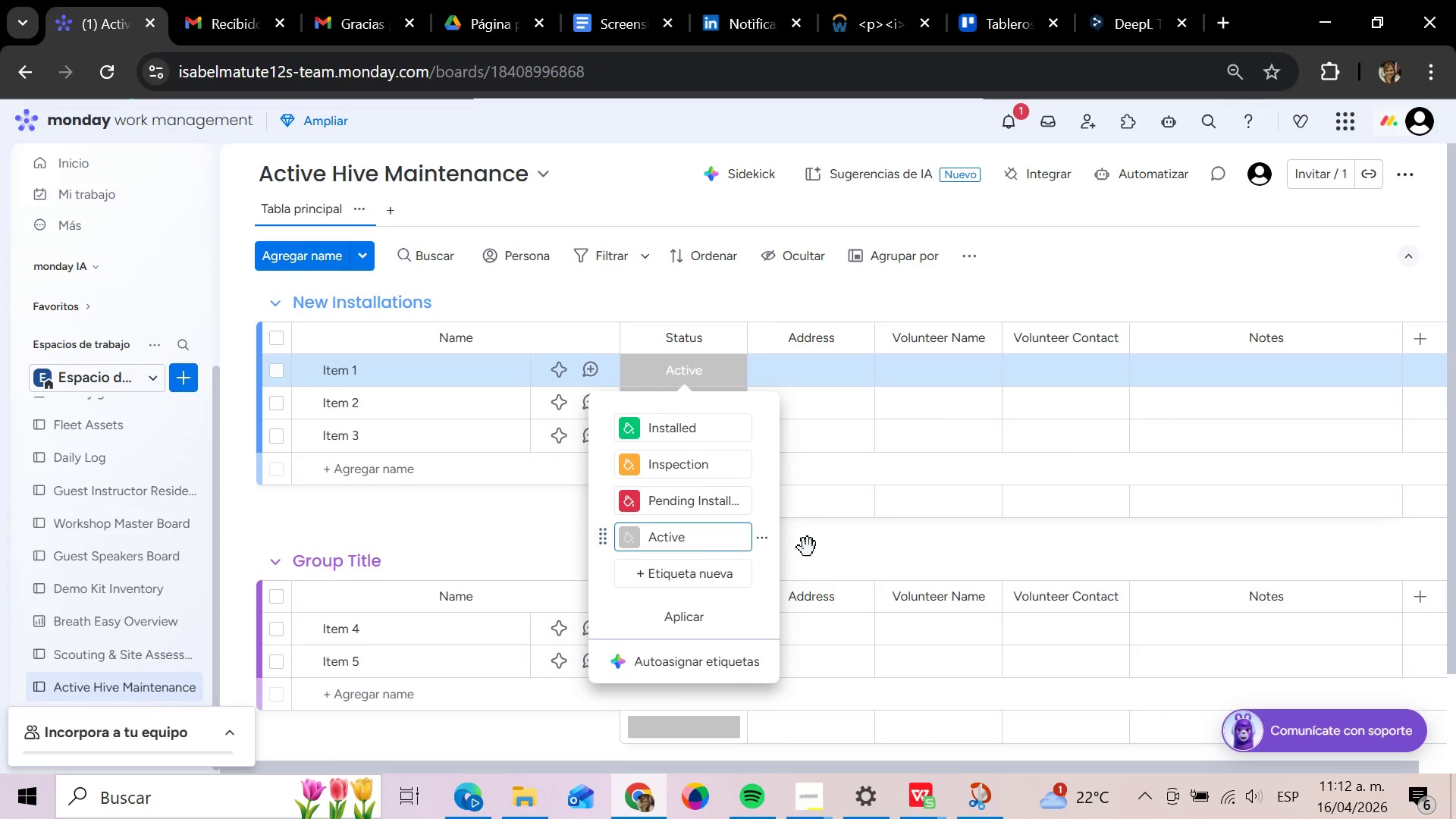 
left_click([764, 542])
 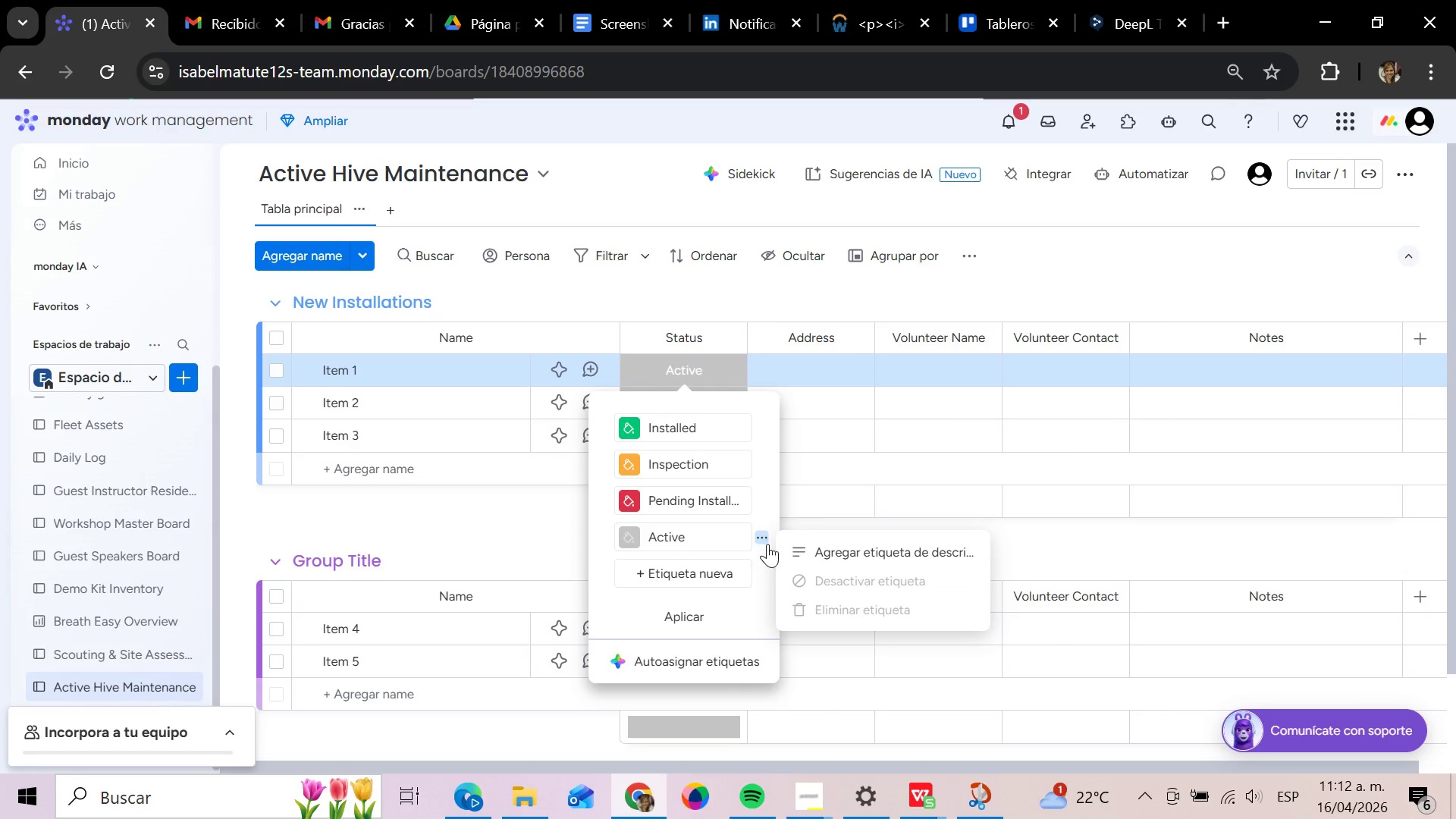 
left_click([762, 544])
 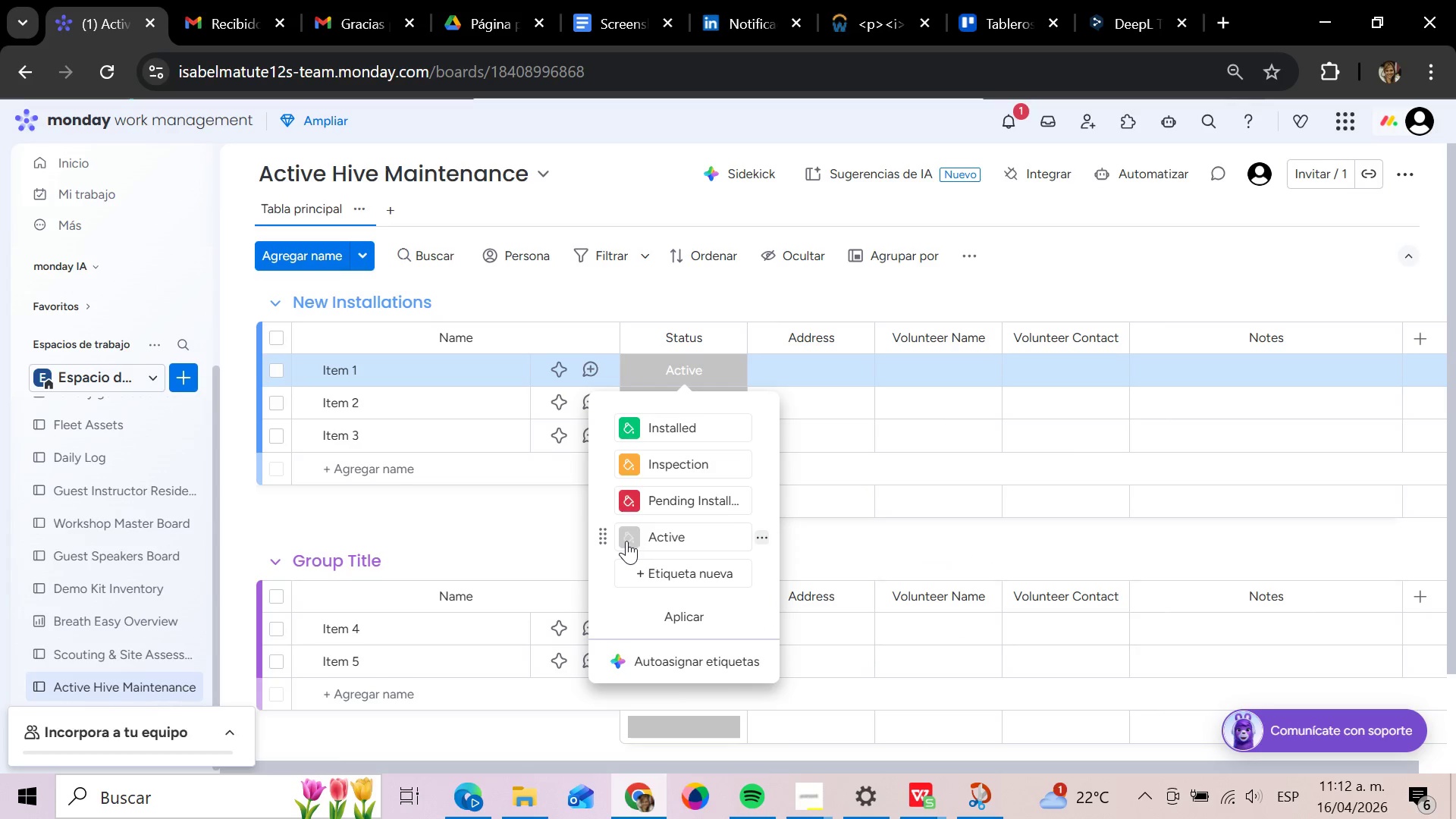 
left_click([626, 541])
 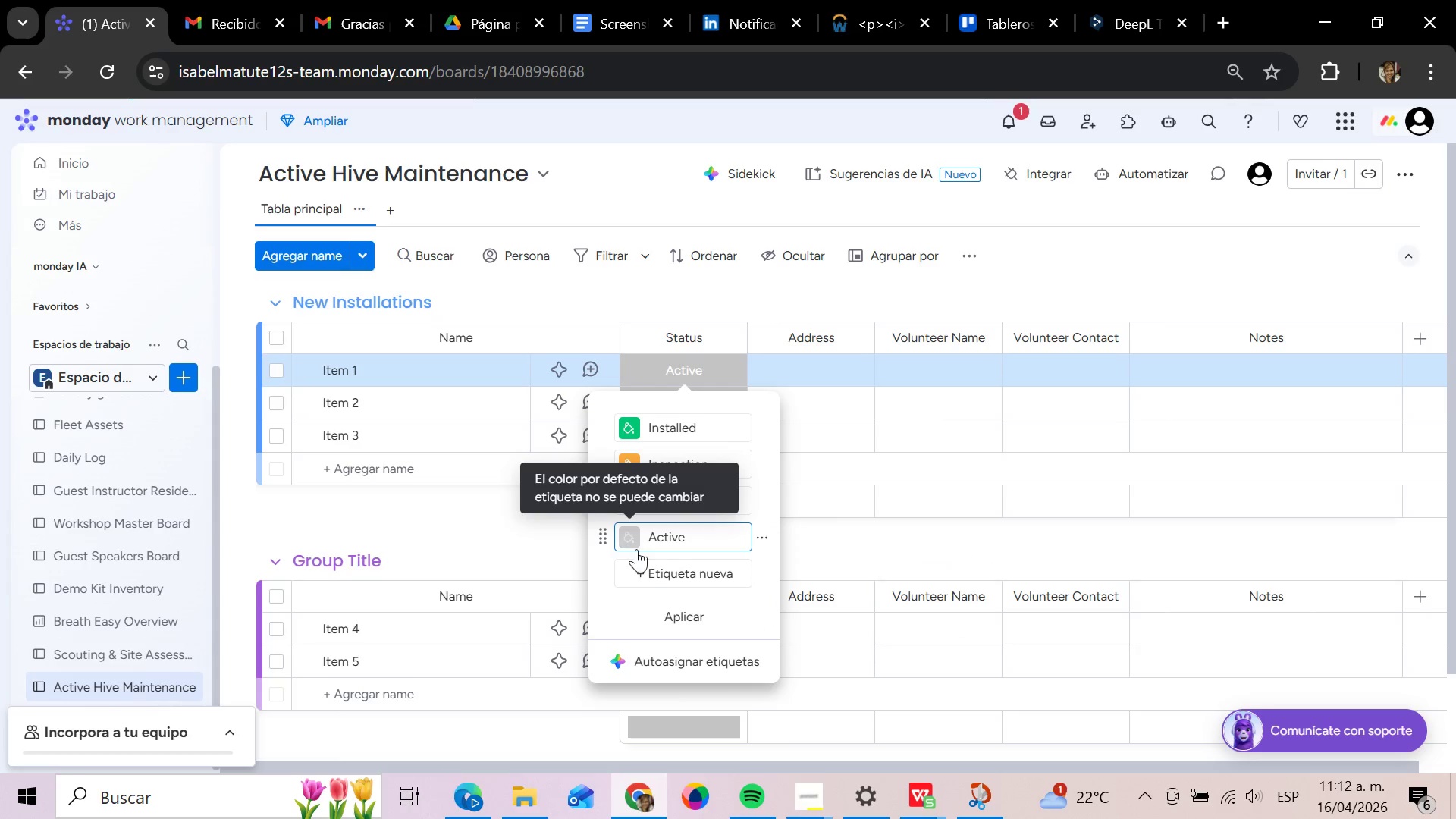 
left_click([669, 619])
 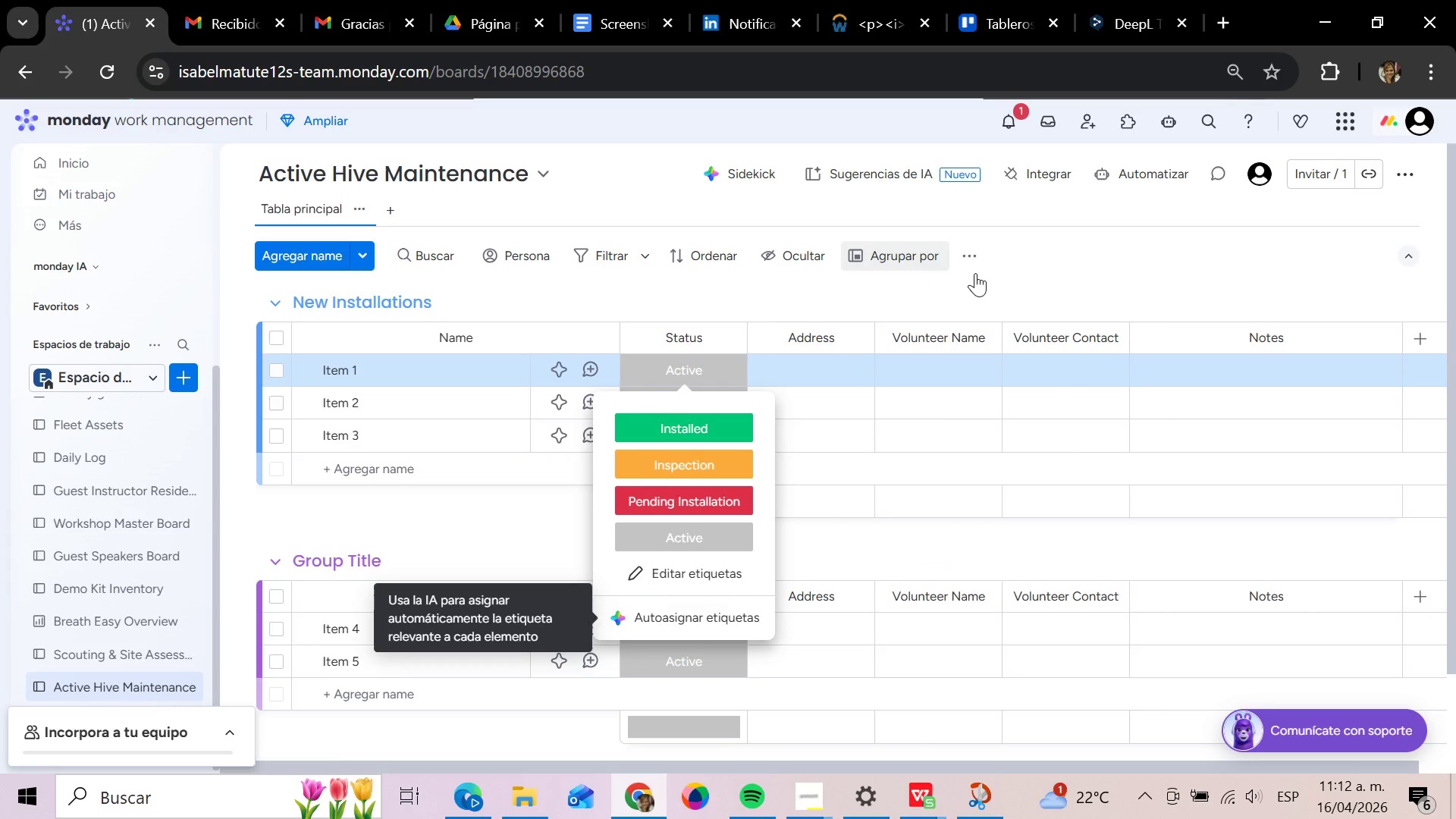 
left_click([1084, 285])
 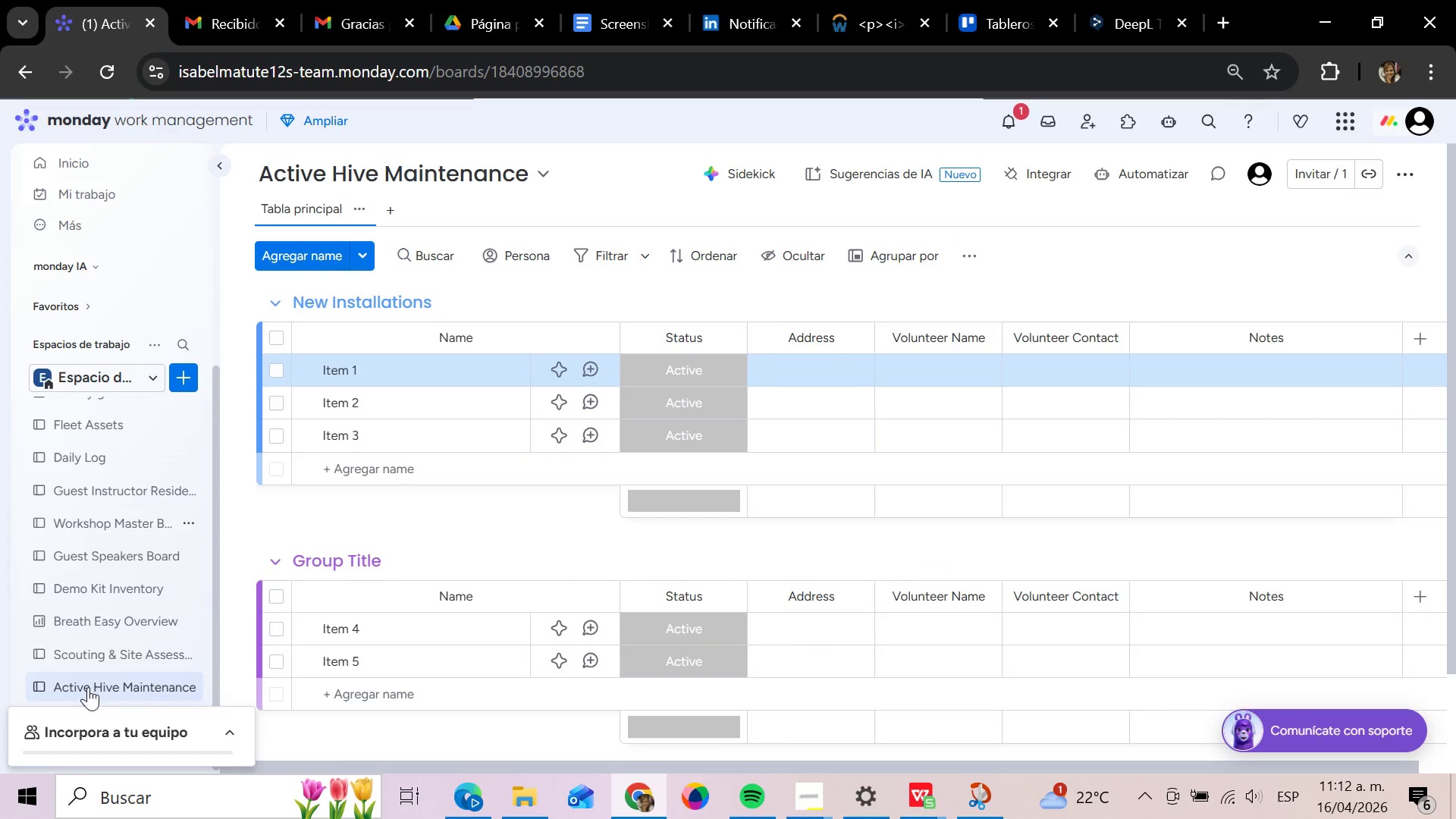 
left_click_drag(start_coordinate=[111, 655], to_coordinate=[116, 653])
 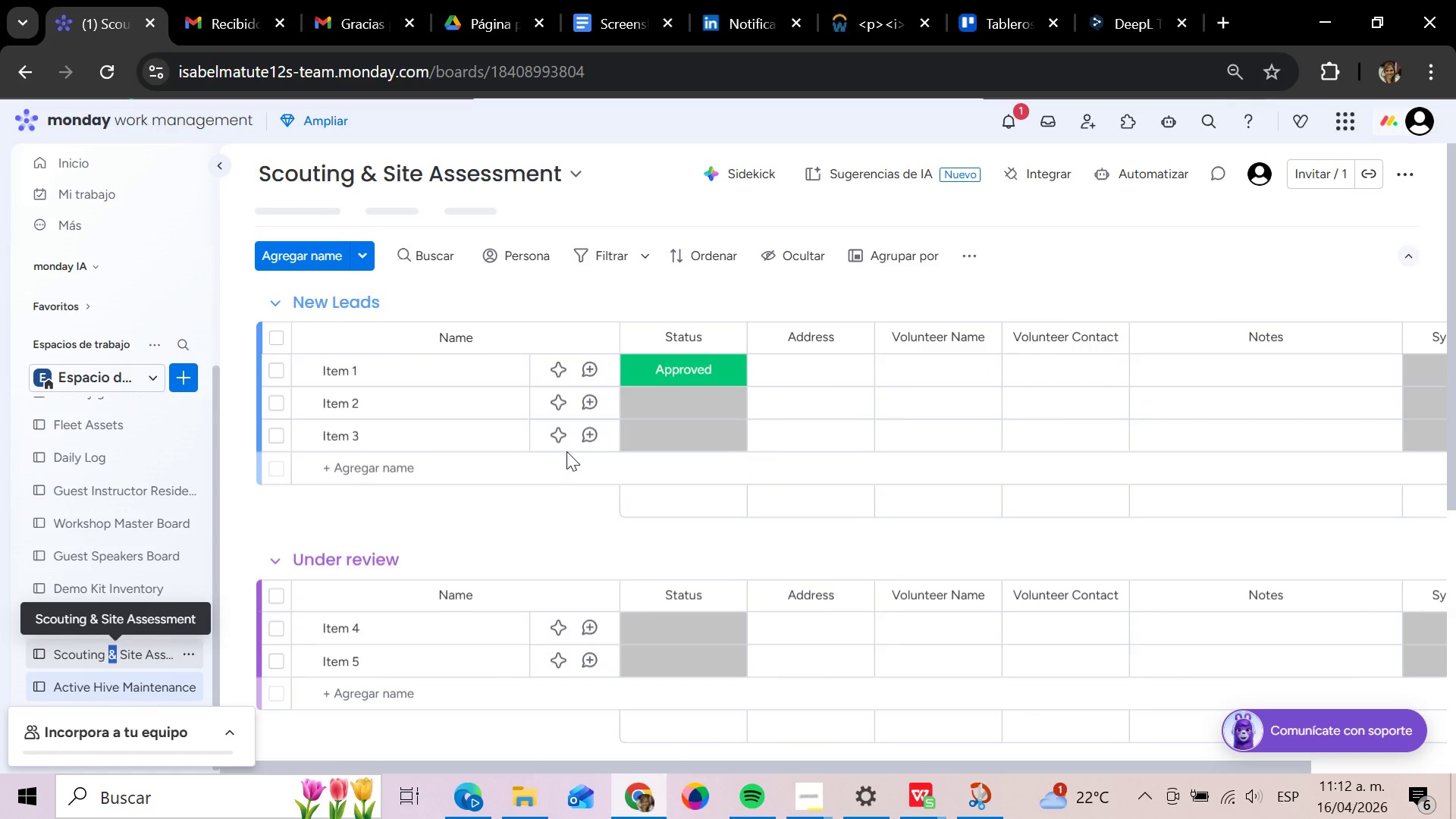 
left_click([710, 394])
 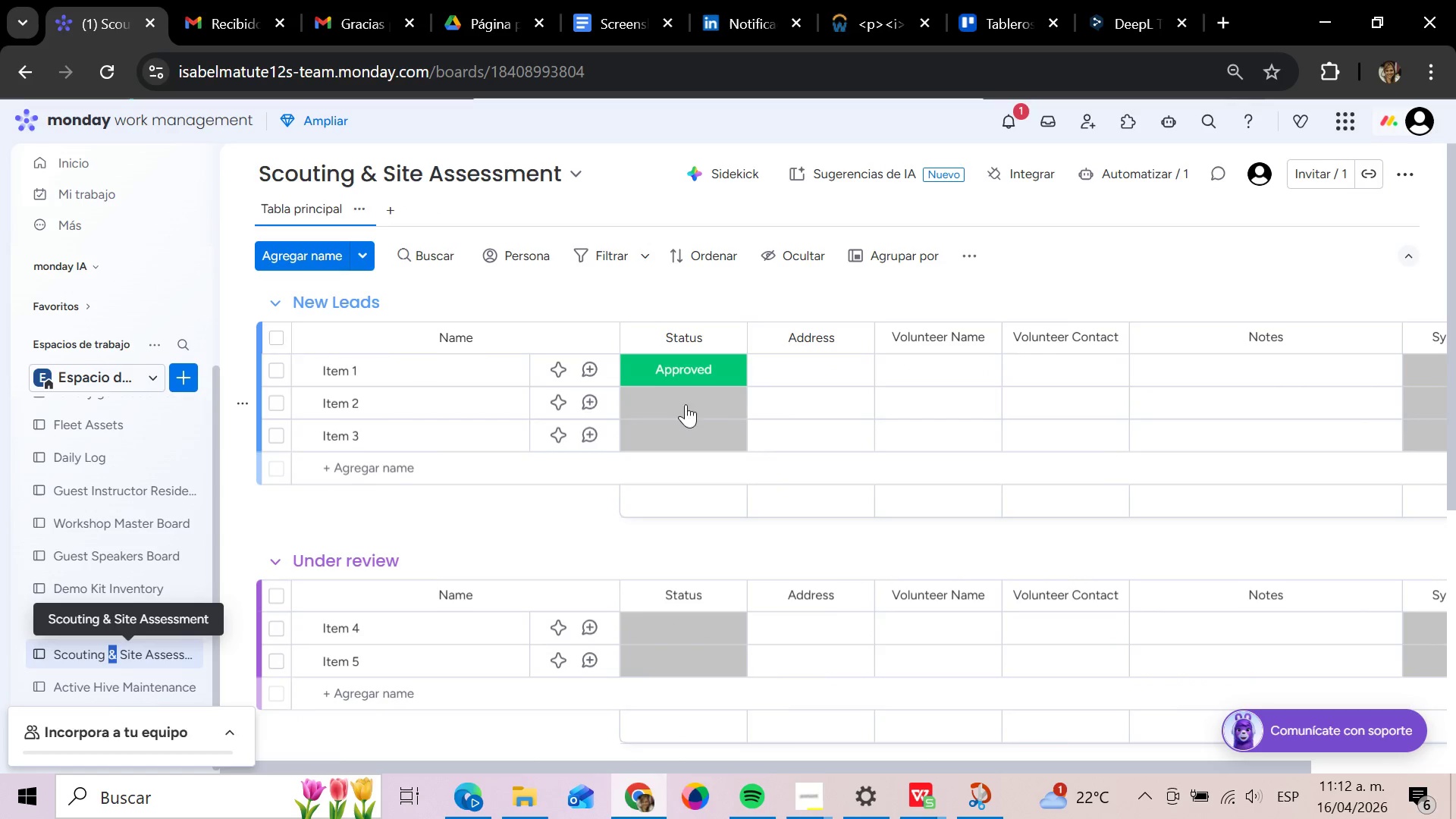 
left_click([677, 407])
 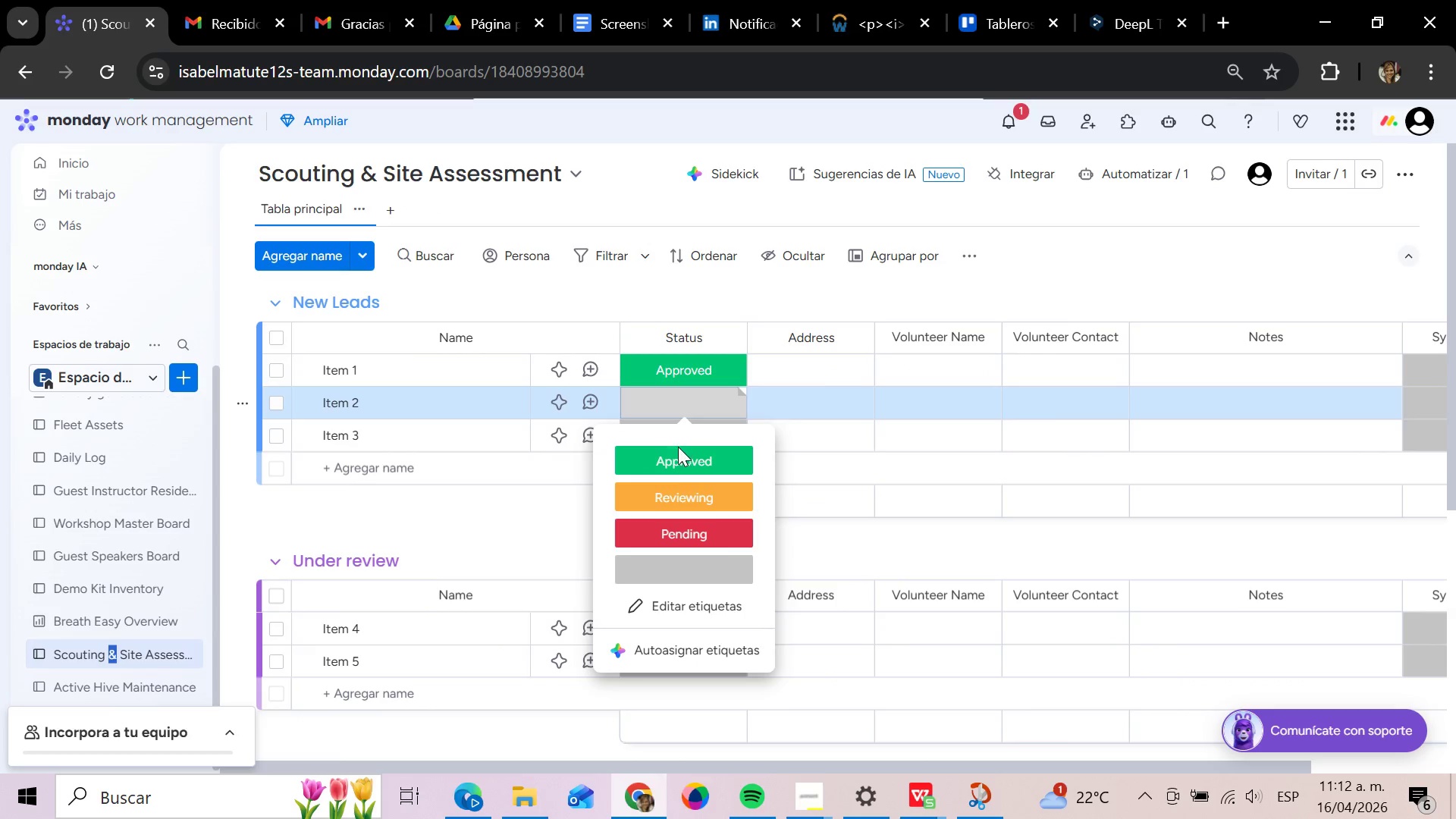 
left_click([674, 461])
 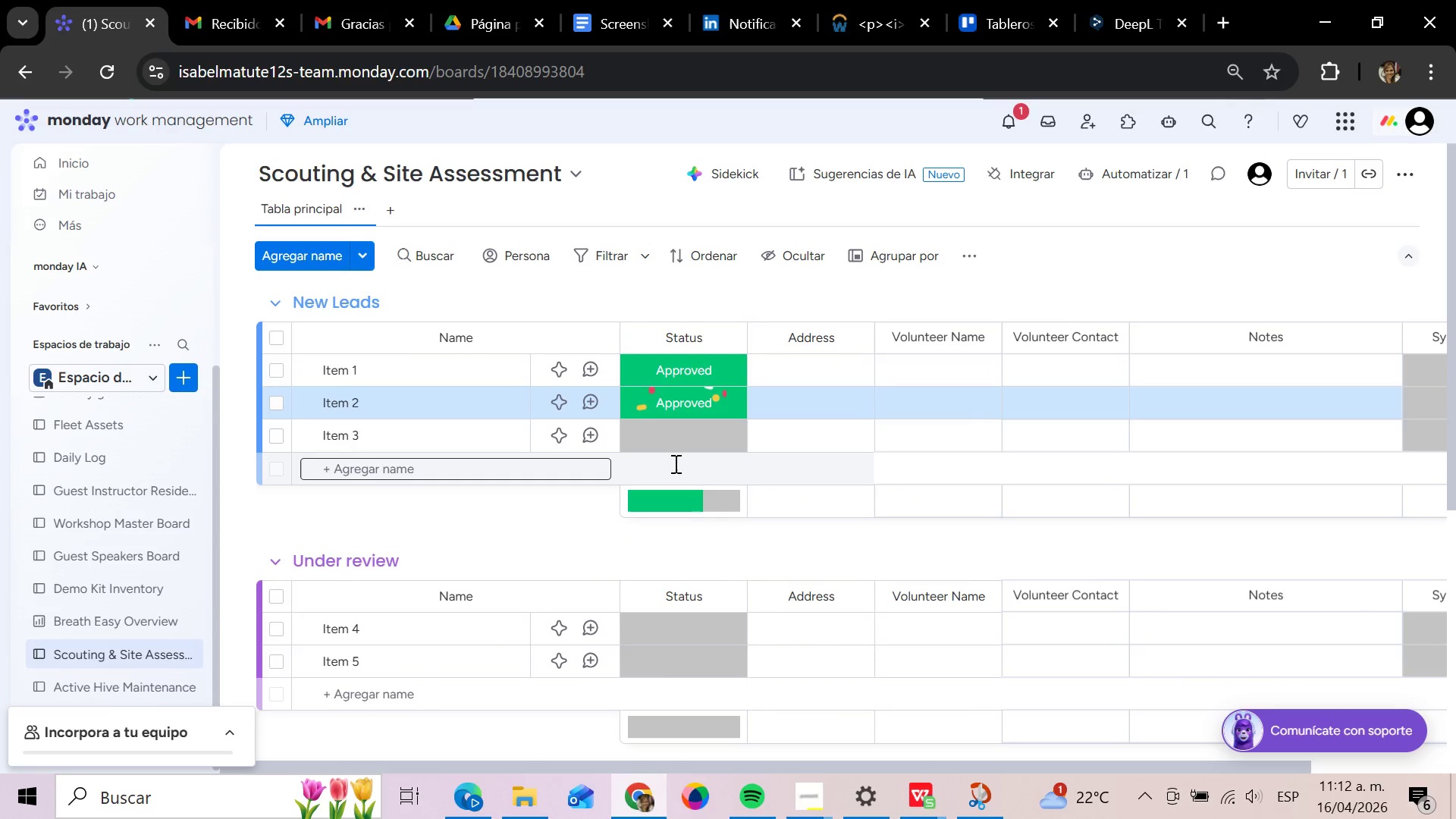 
left_click([151, 701])
 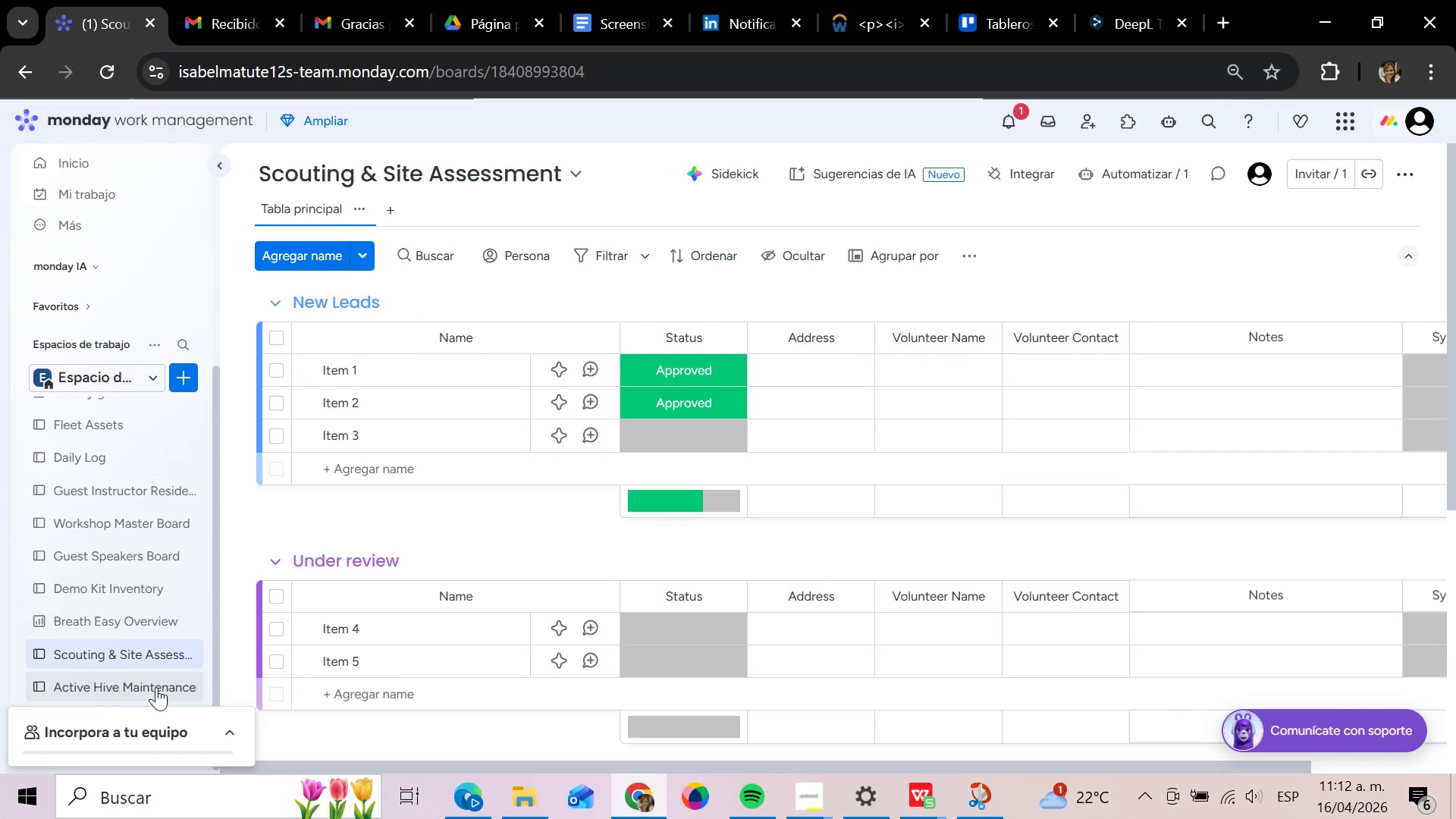 
left_click([156, 687])
 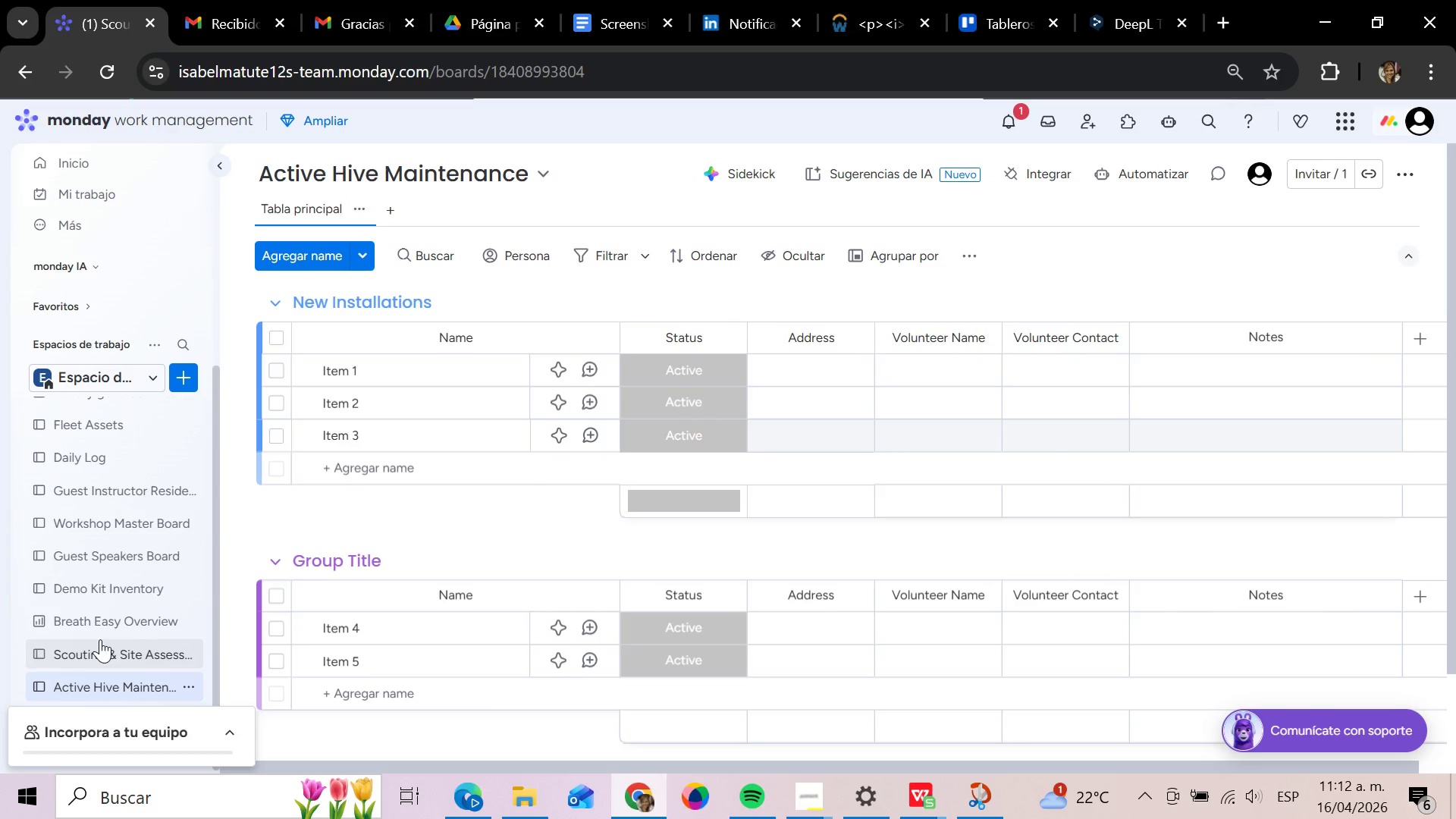 
wait(13.38)
 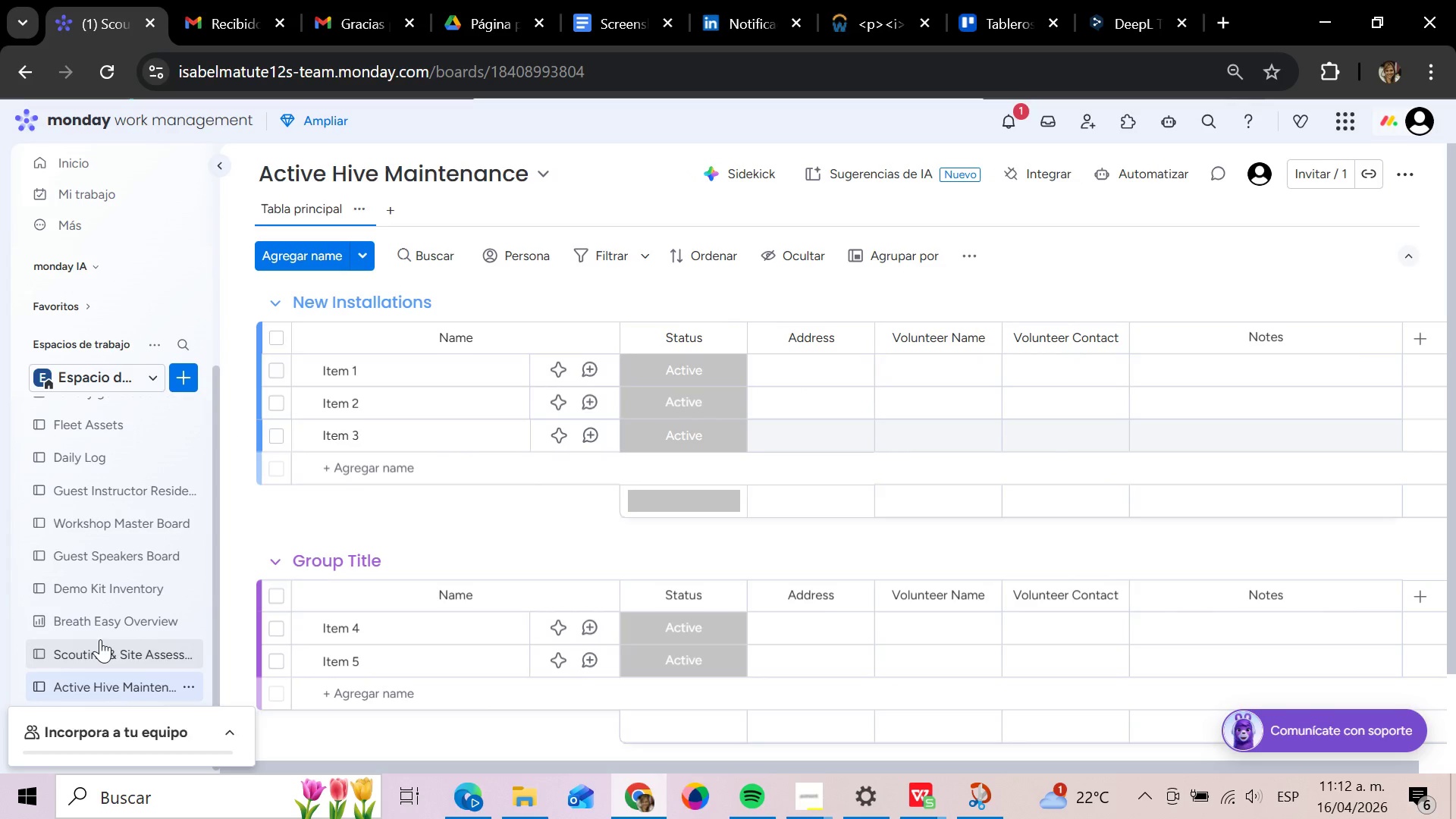 
left_click([691, 444])
 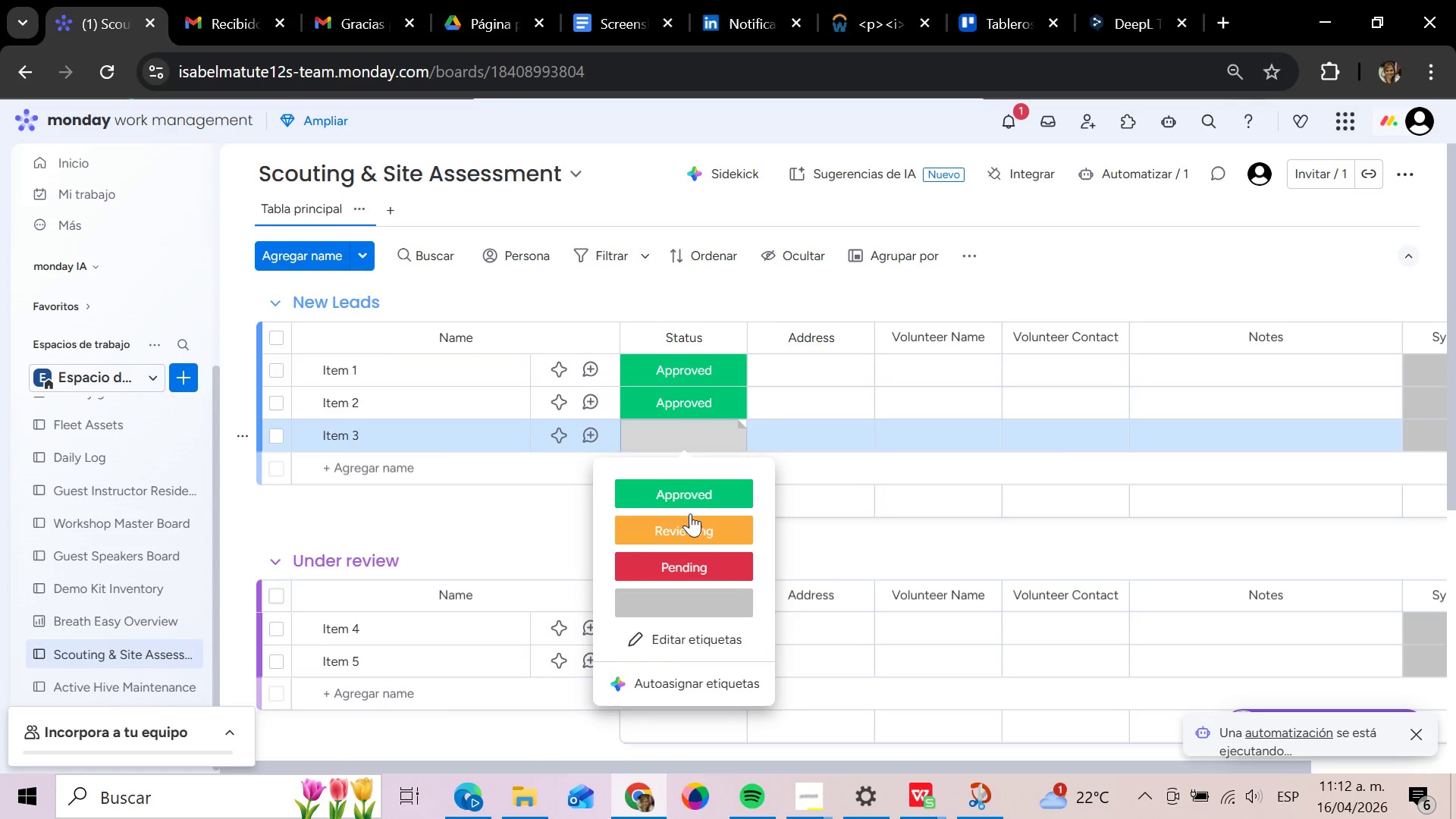 
left_click([695, 496])
 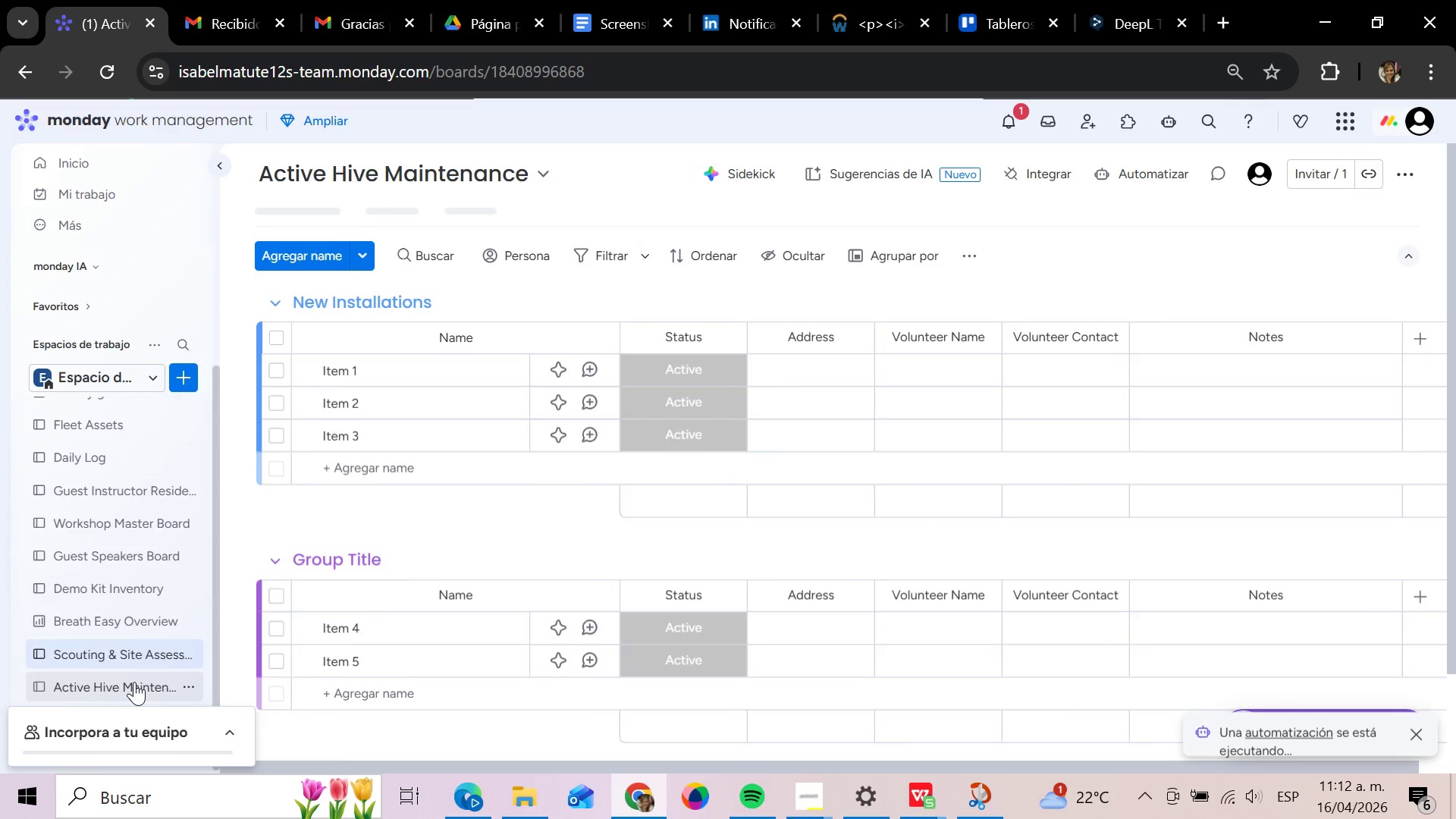 
wait(7.23)
 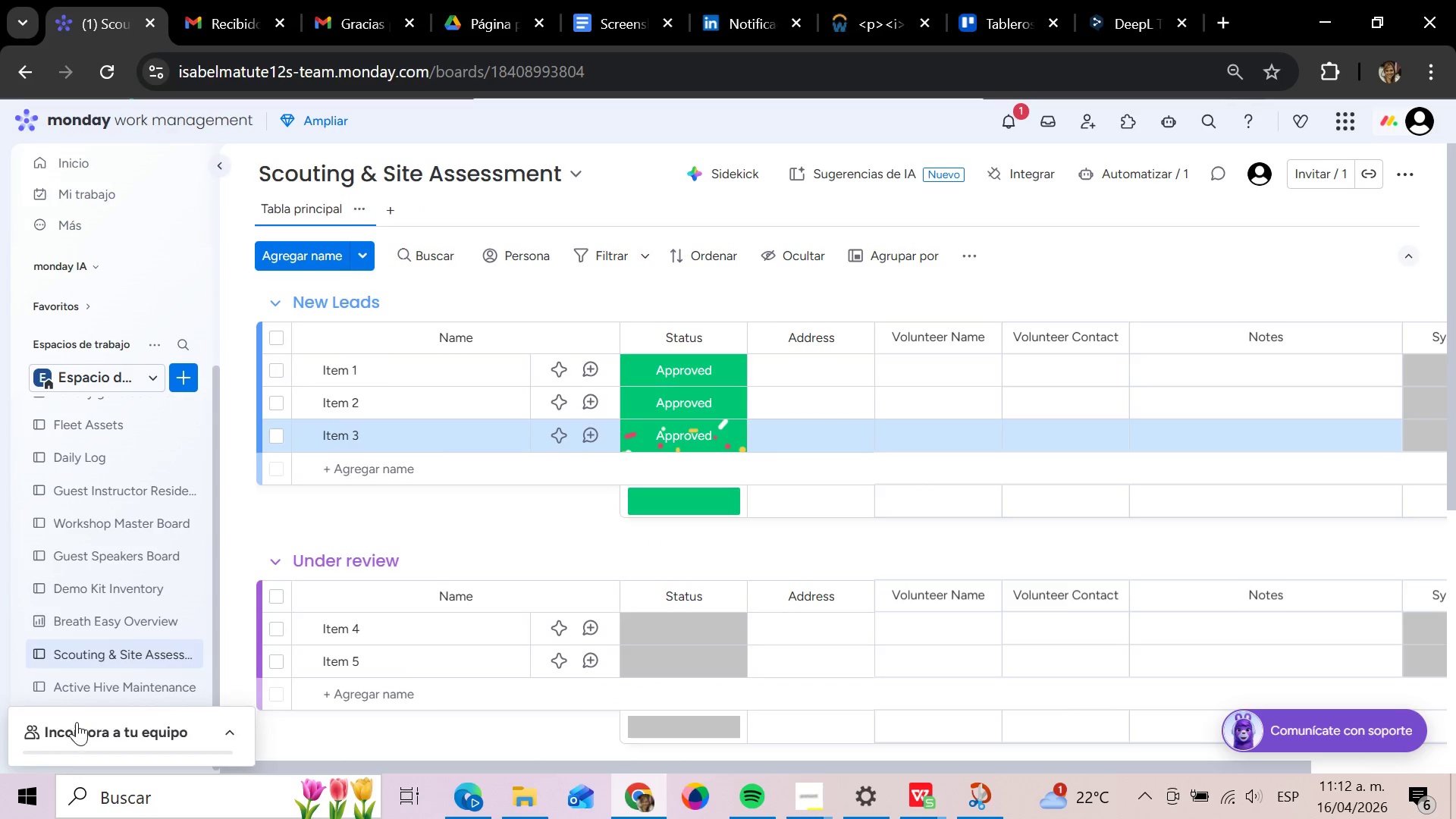 
left_click([134, 682])
 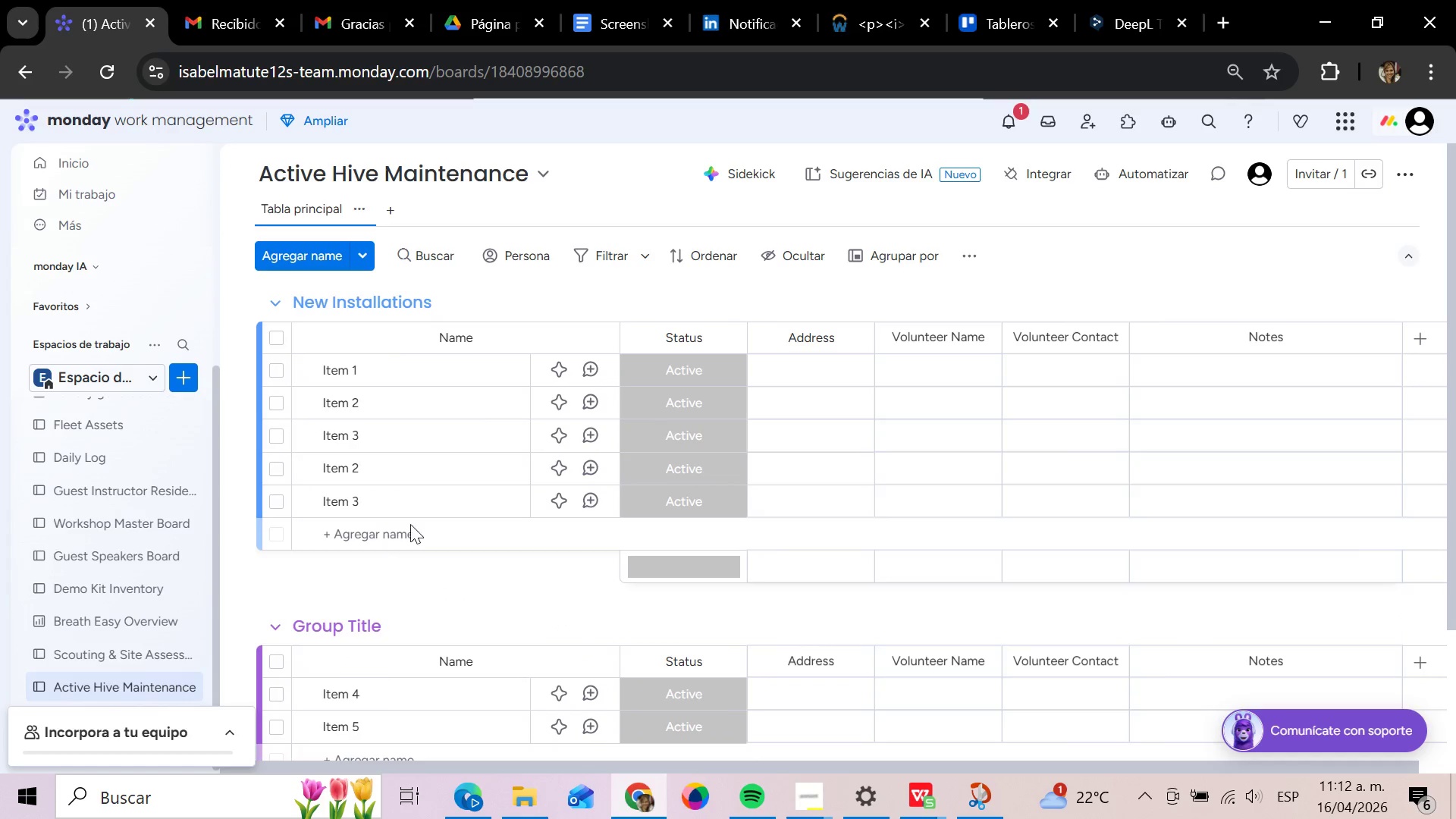 
wait(5.34)
 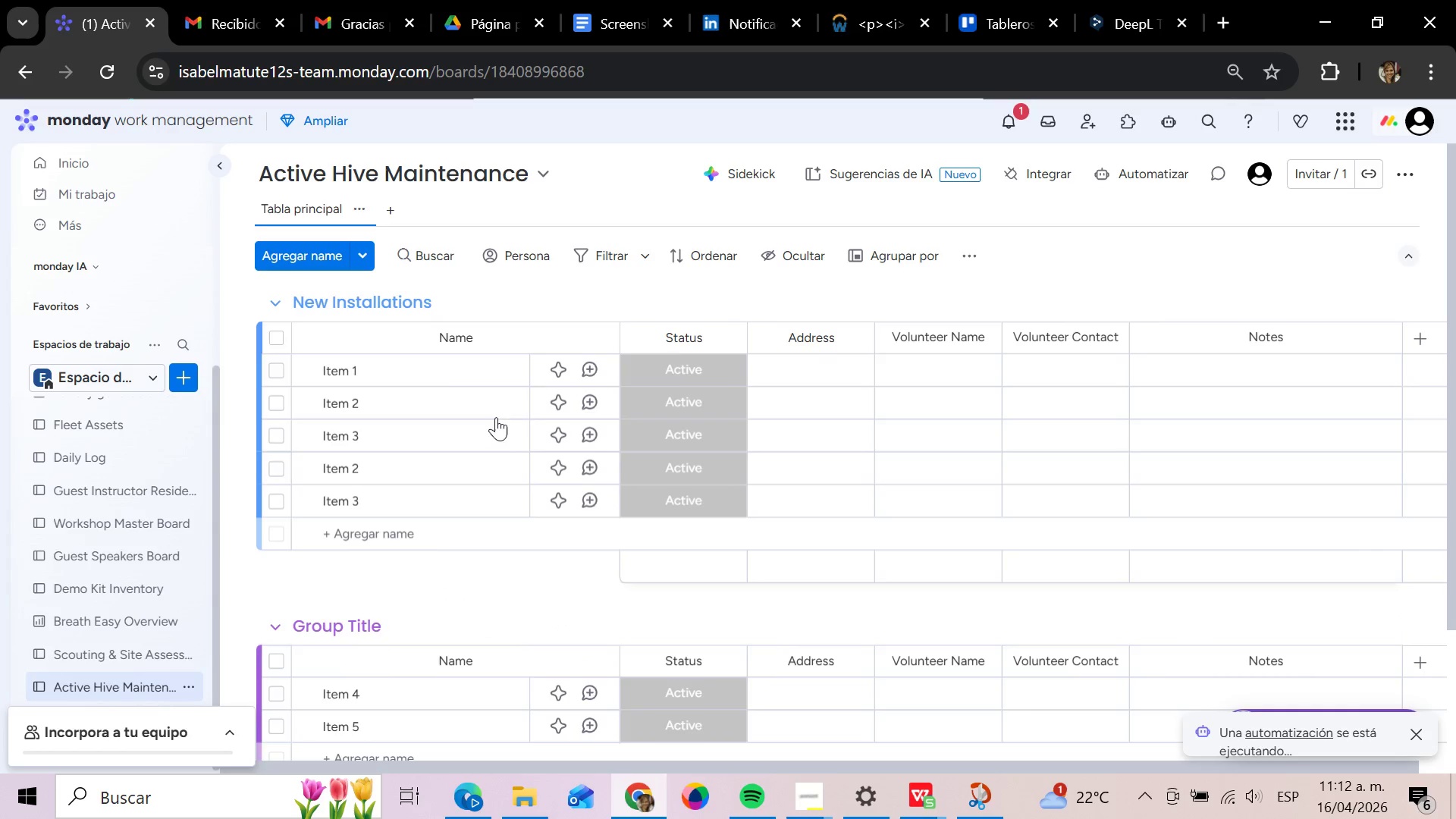 
scroll: coordinate [527, 369], scroll_direction: down, amount: 5.0
 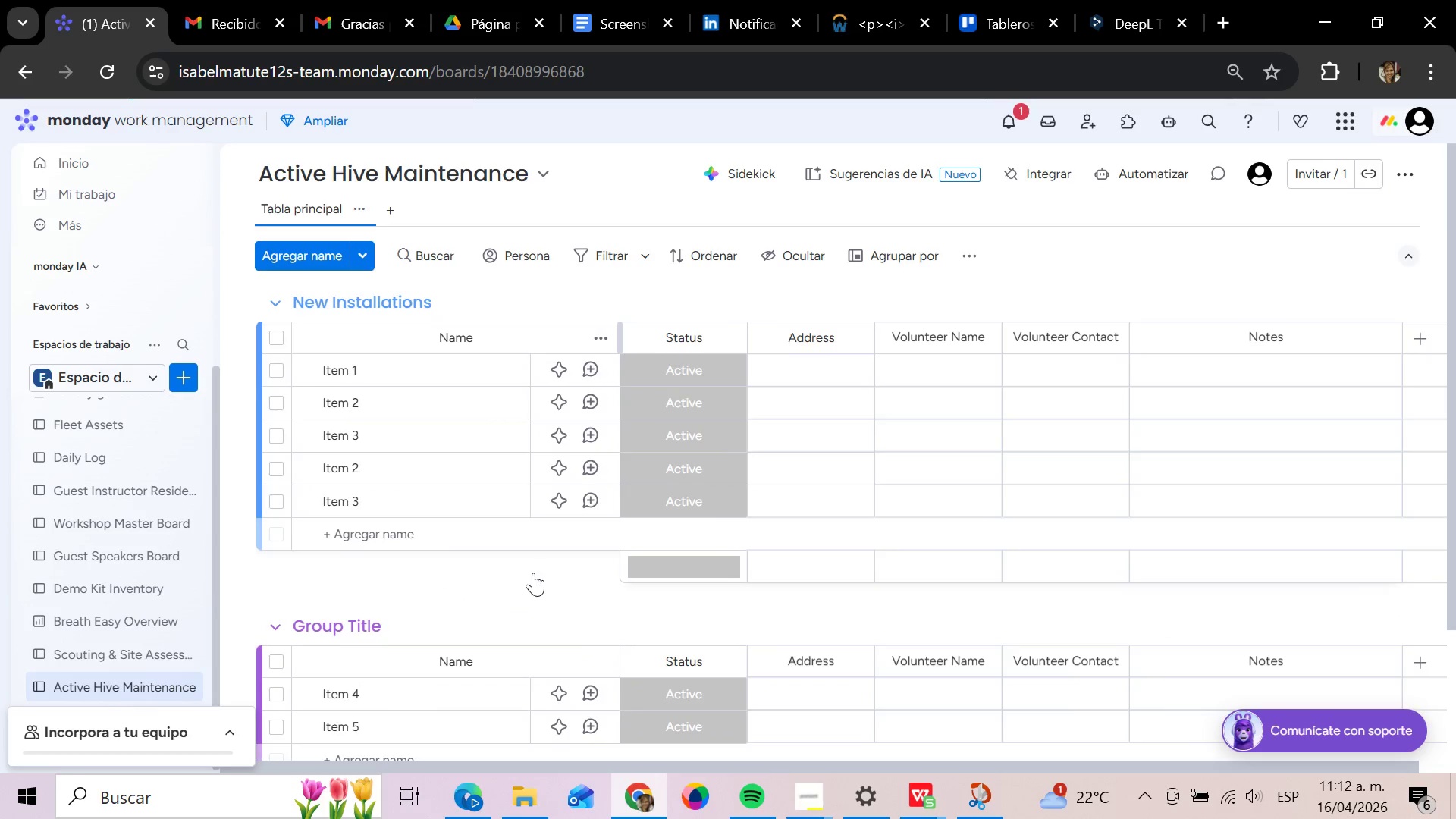 
scroll: coordinate [518, 592], scroll_direction: up, amount: 4.0
 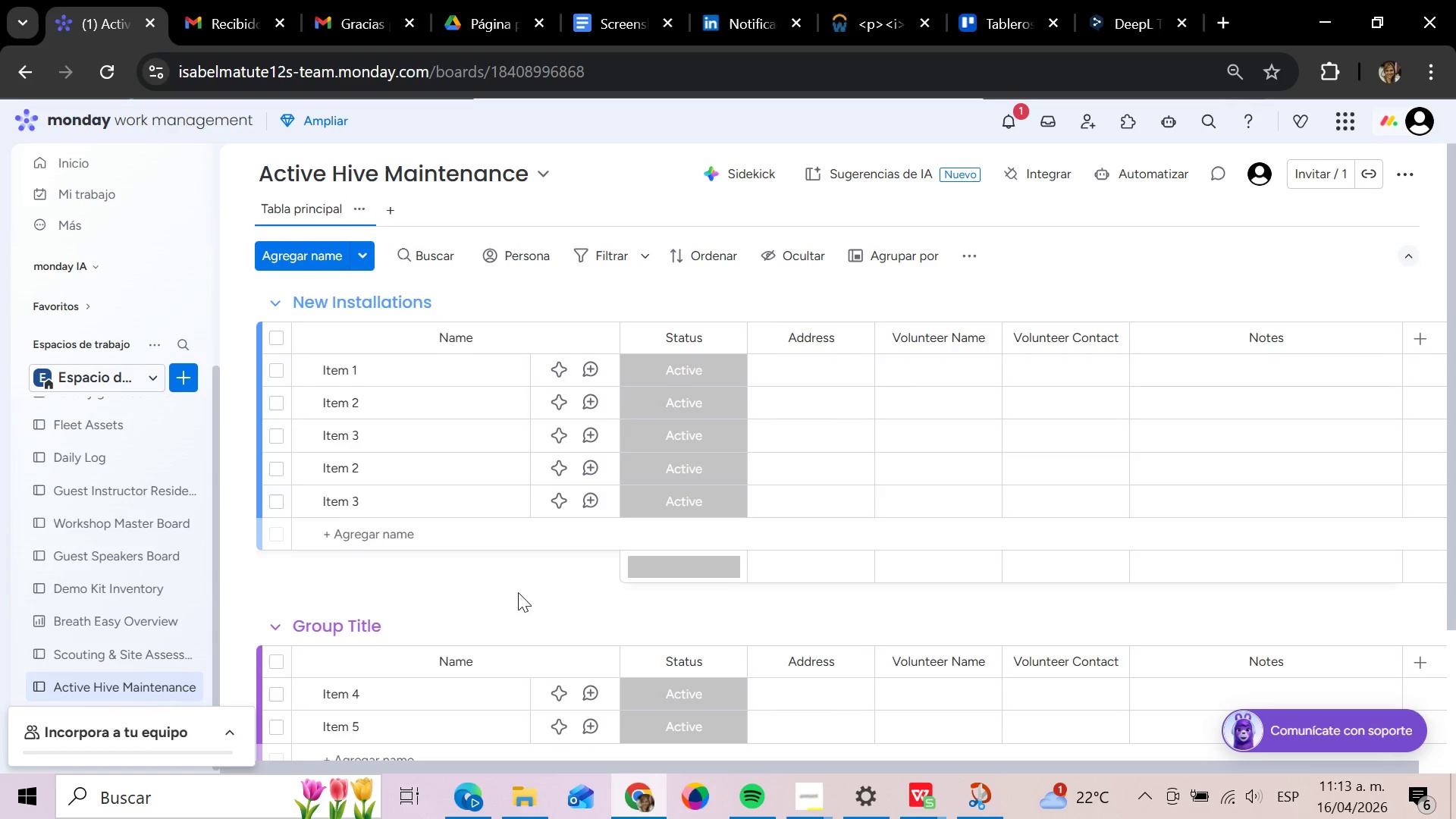 
wait(17.78)
 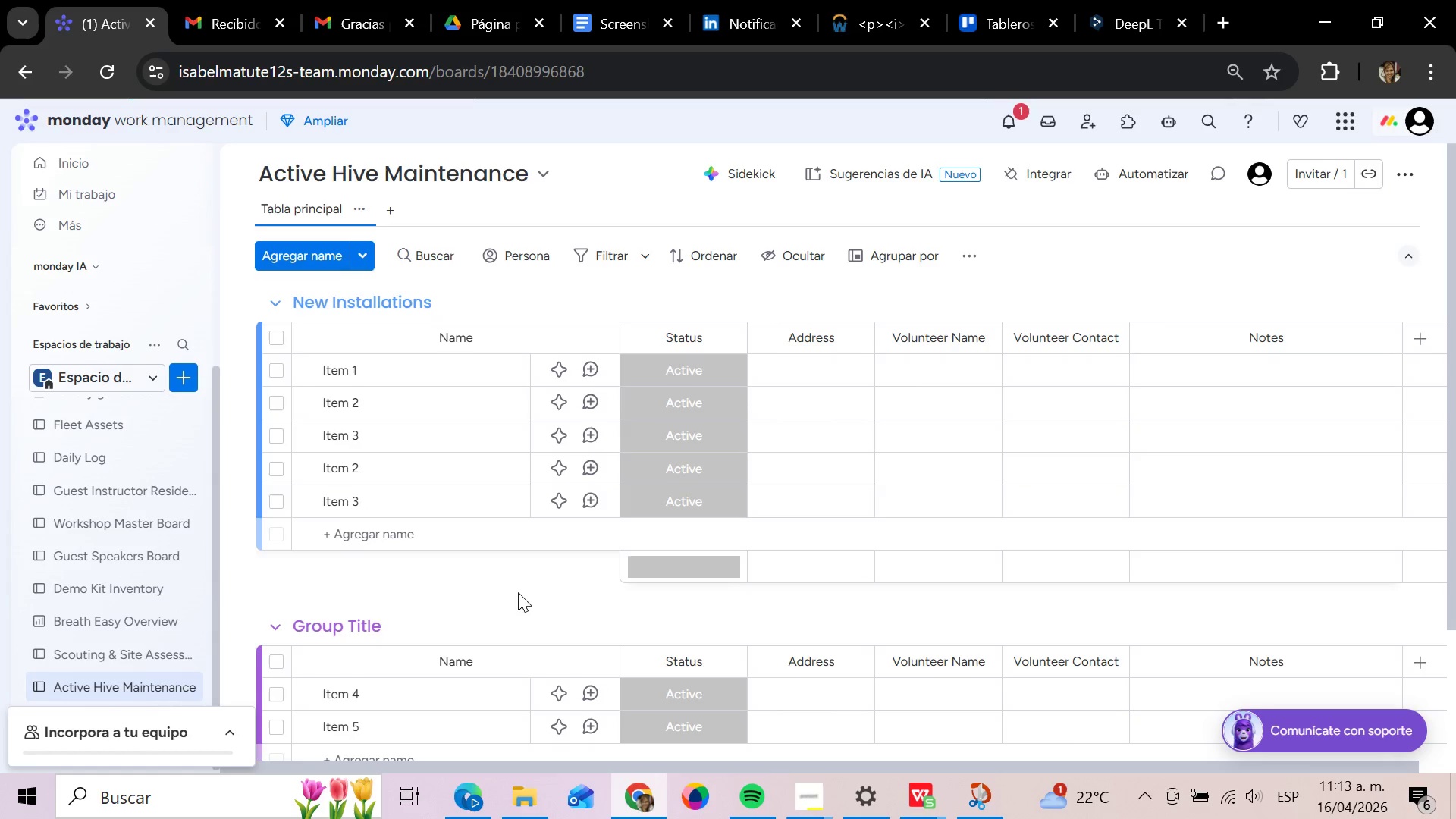 
left_click([83, 654])
 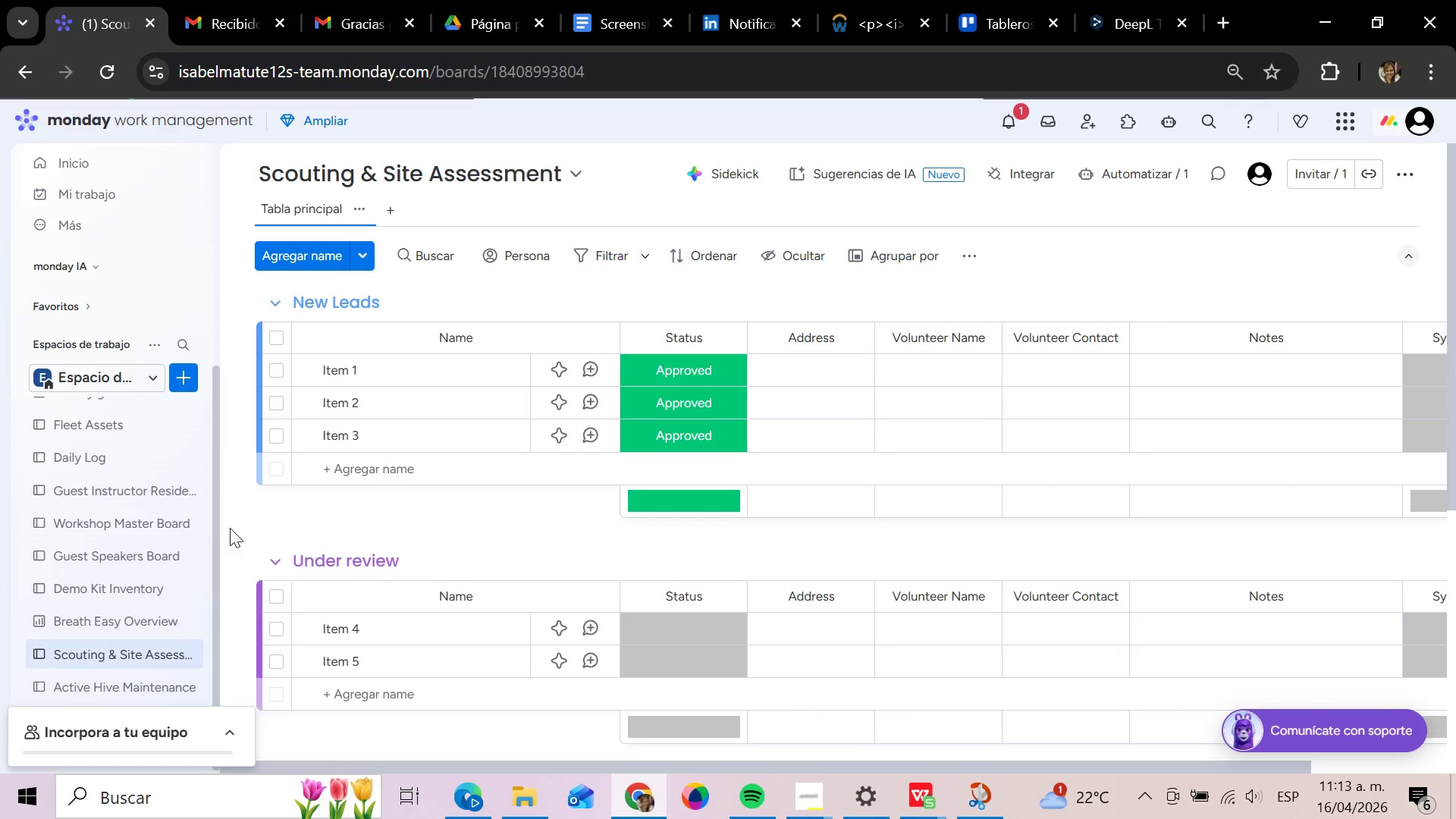 
wait(15.75)
 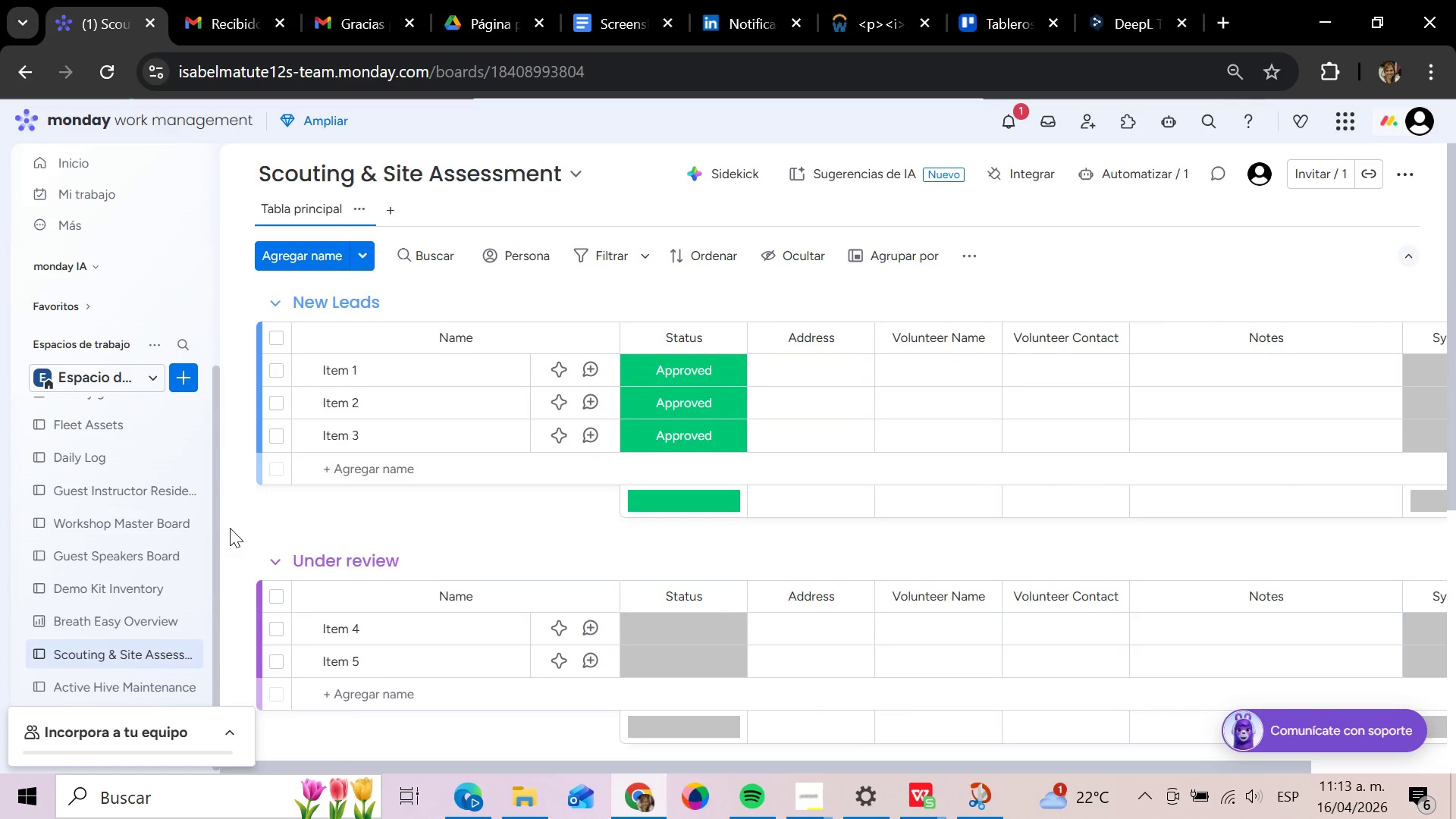 
mouse_move([387, 337])
 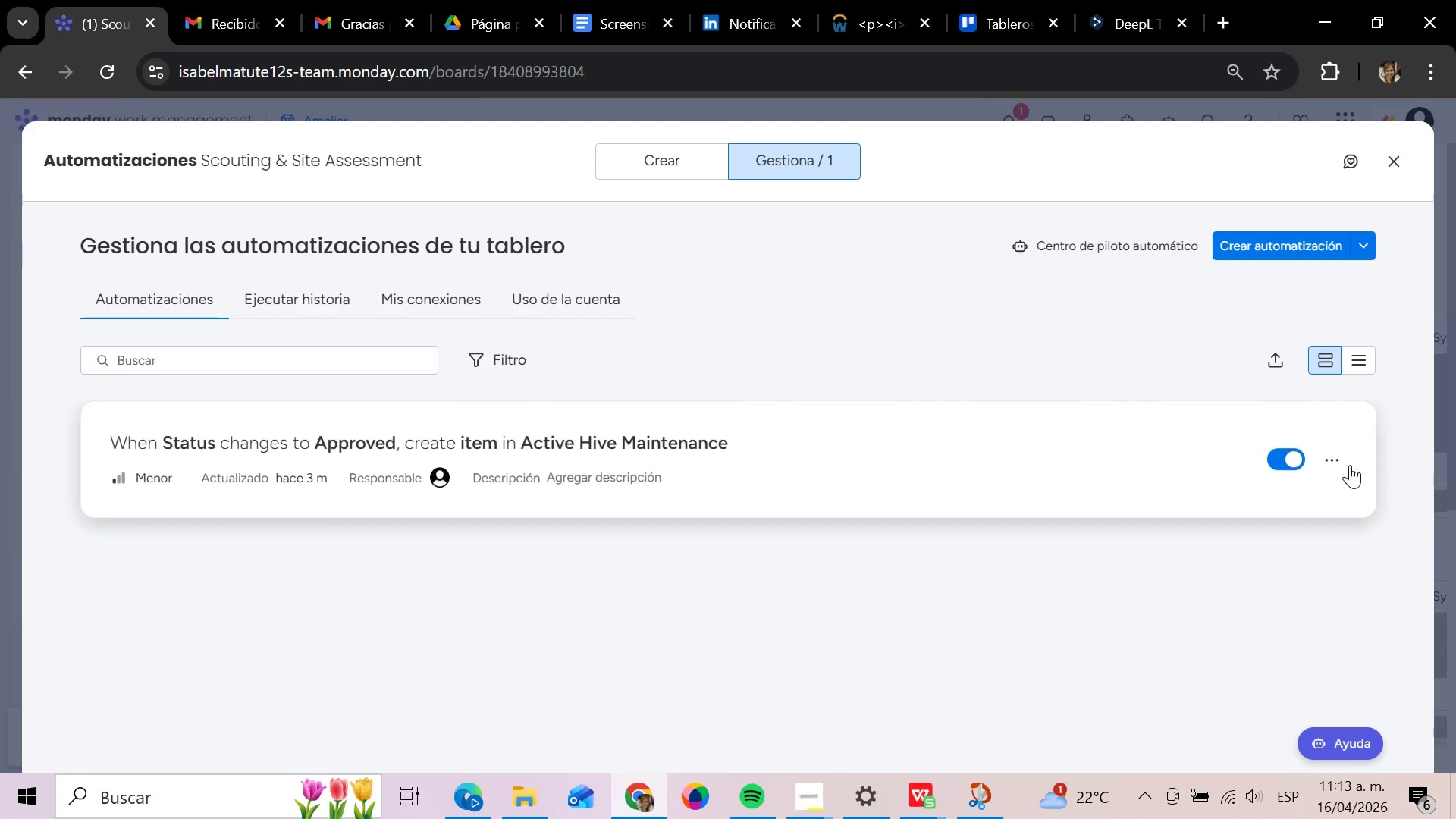 
mouse_move([1335, 458])
 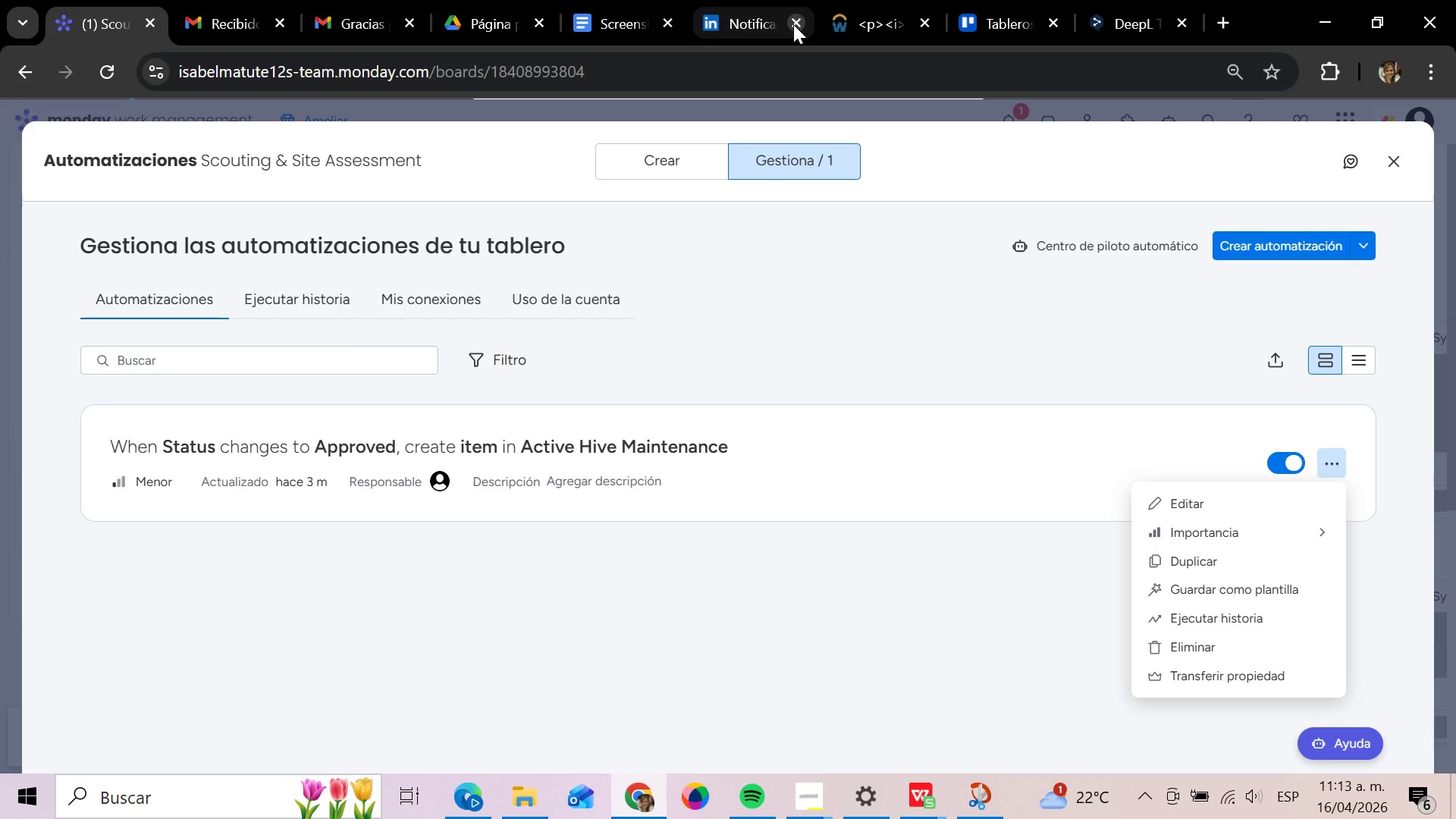 
wait(5.12)
 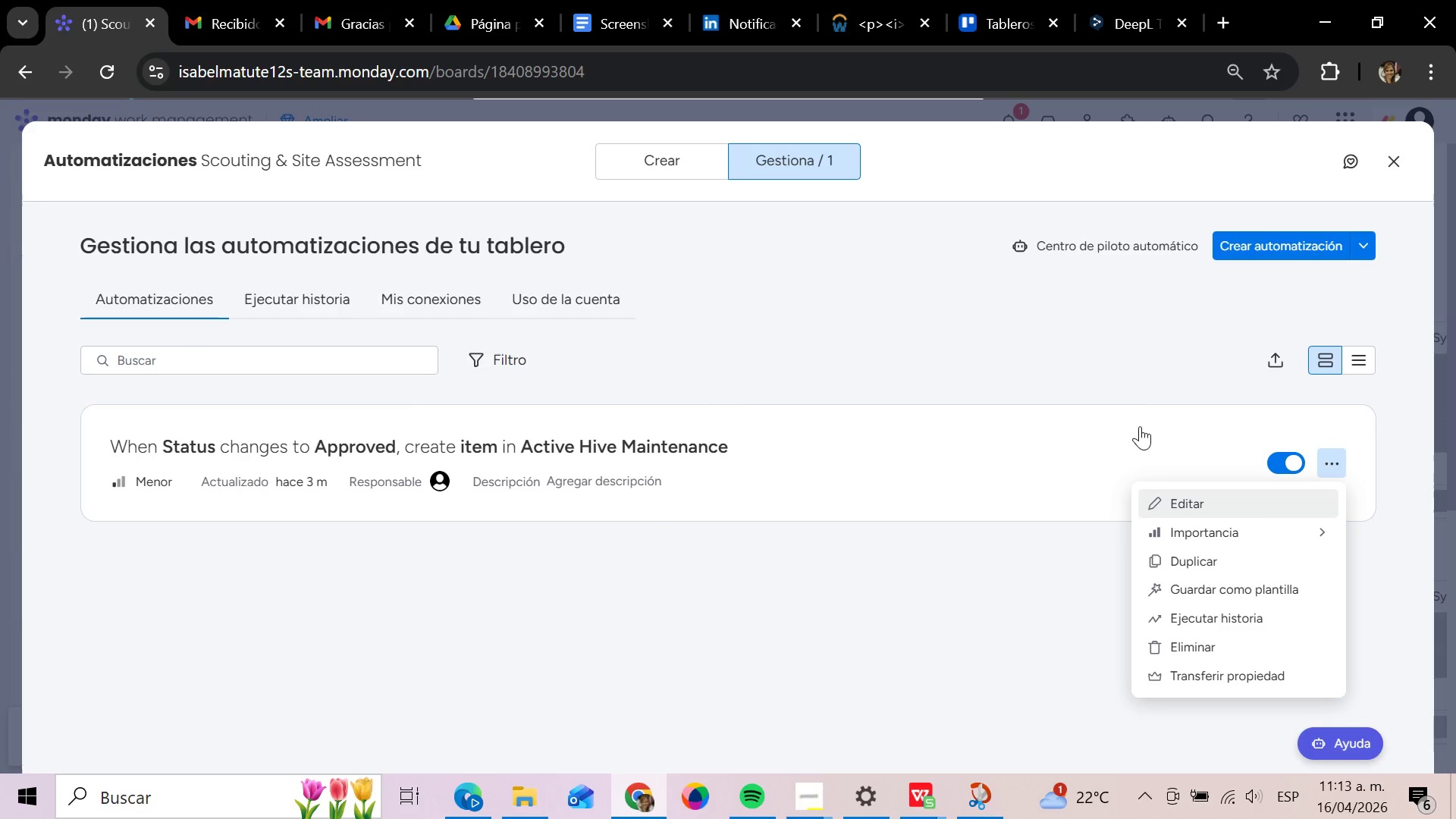 
left_click([793, 24])
 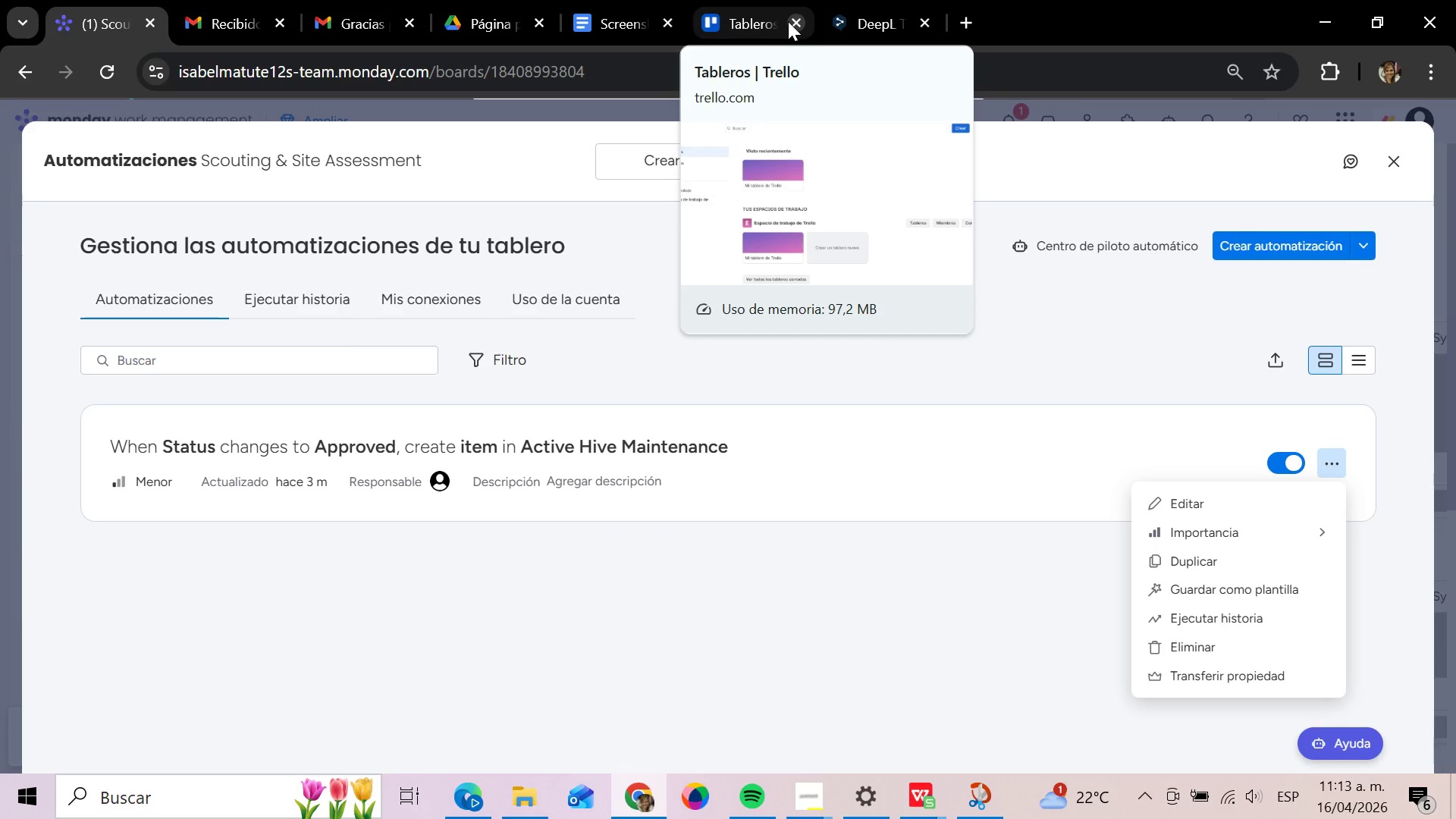 
left_click([789, 21])
 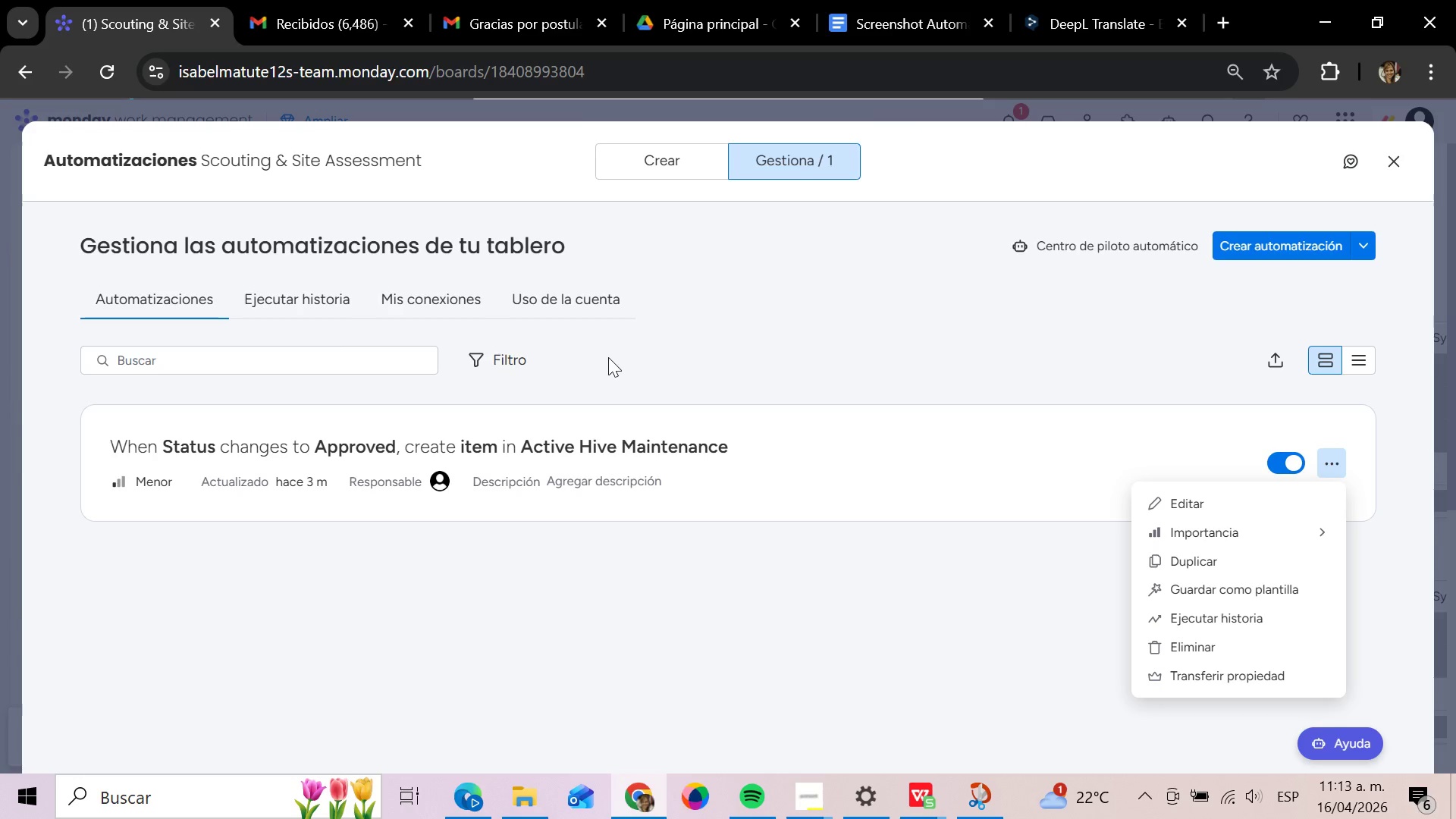 
wait(5.22)
 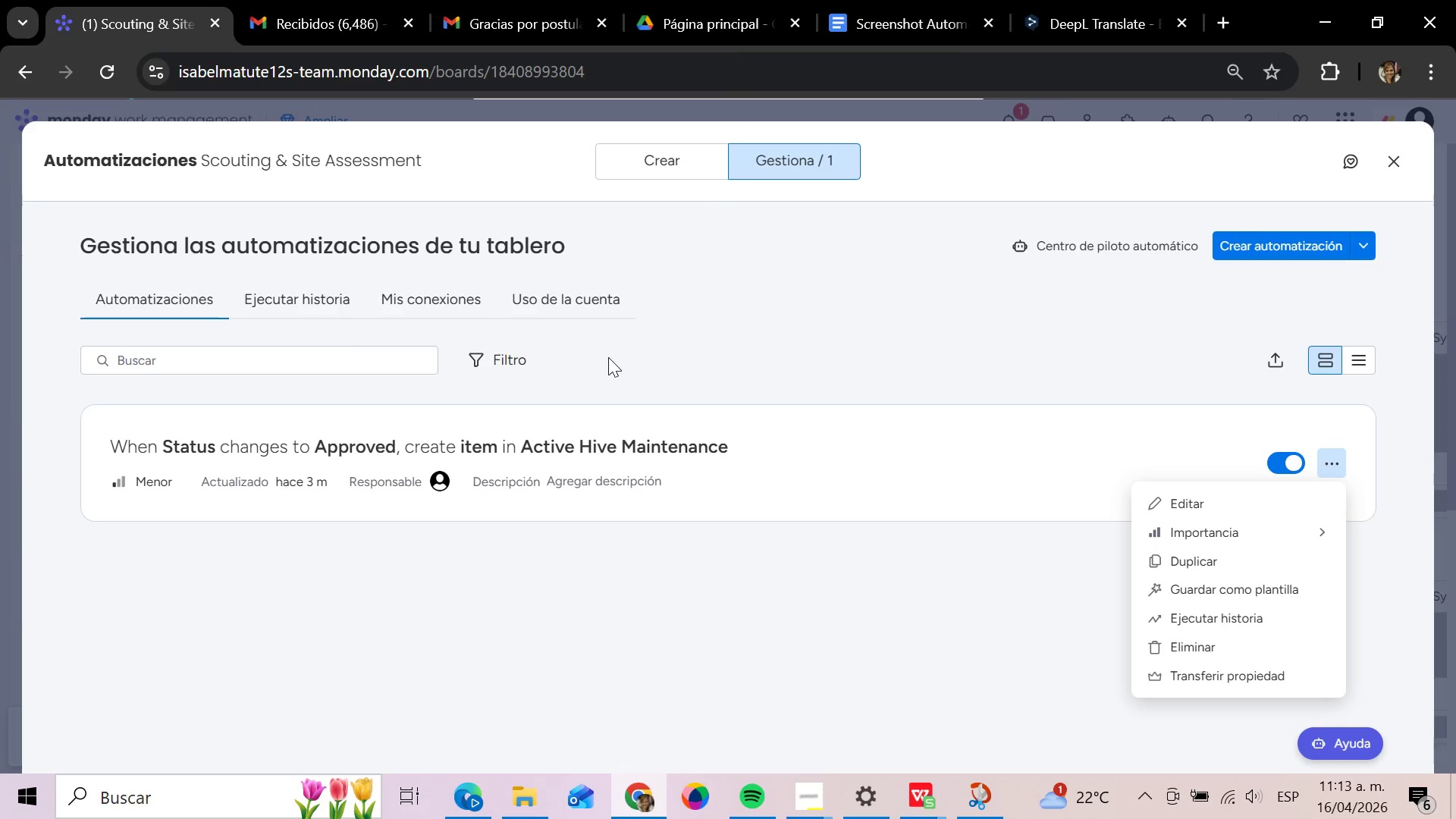 
left_click([409, 18])
 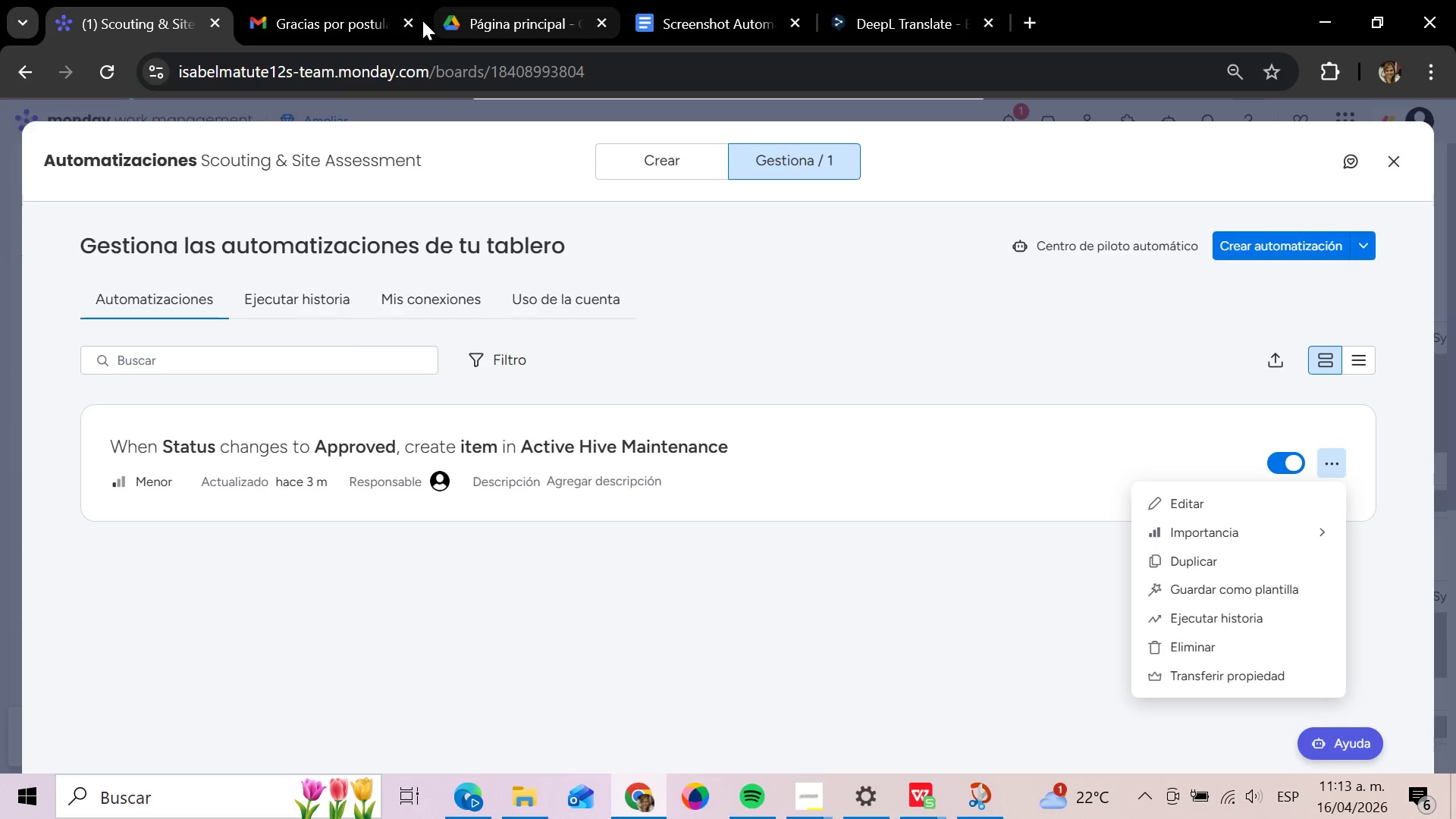 
left_click([409, 20])
 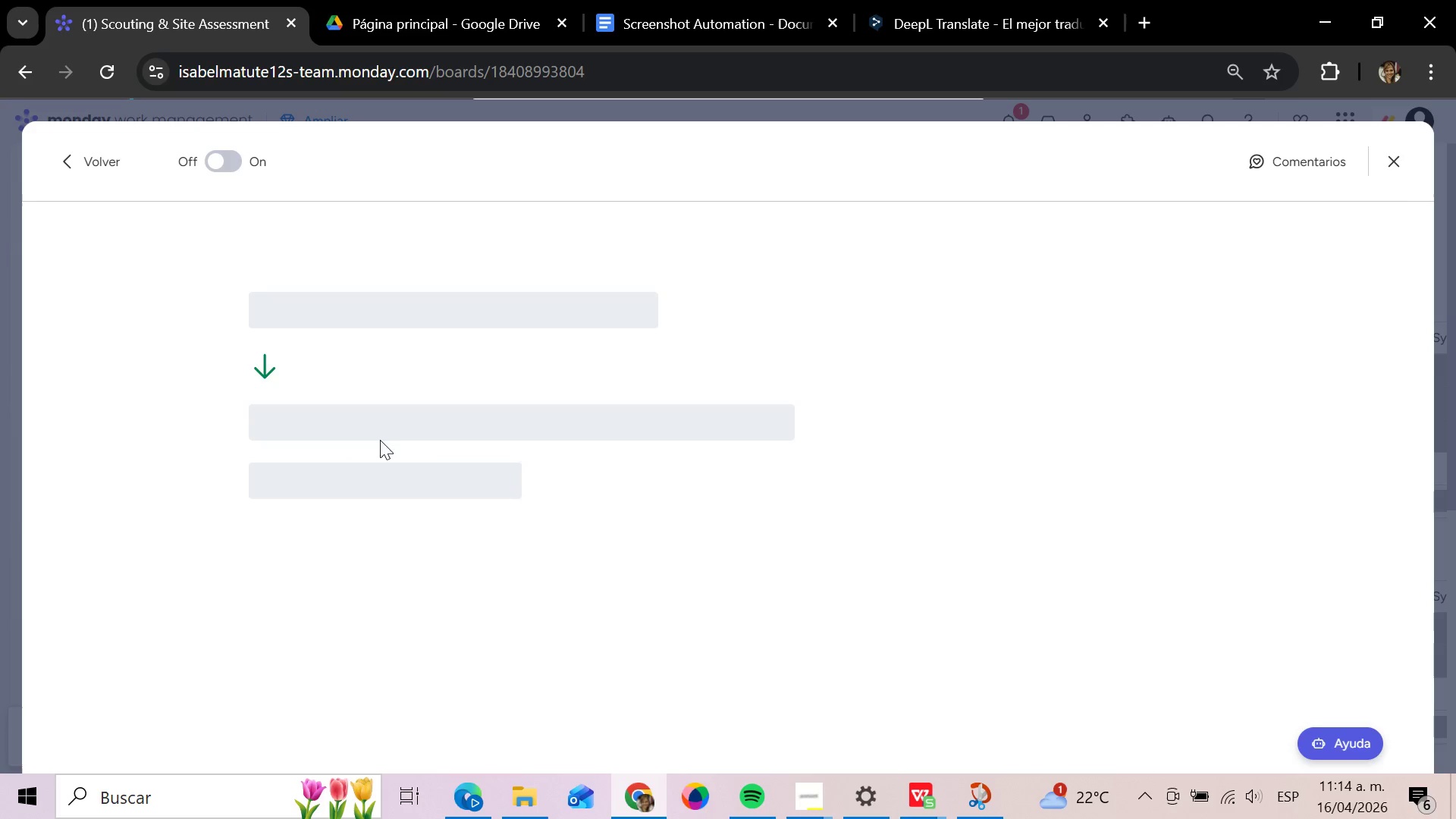 
wait(24.17)
 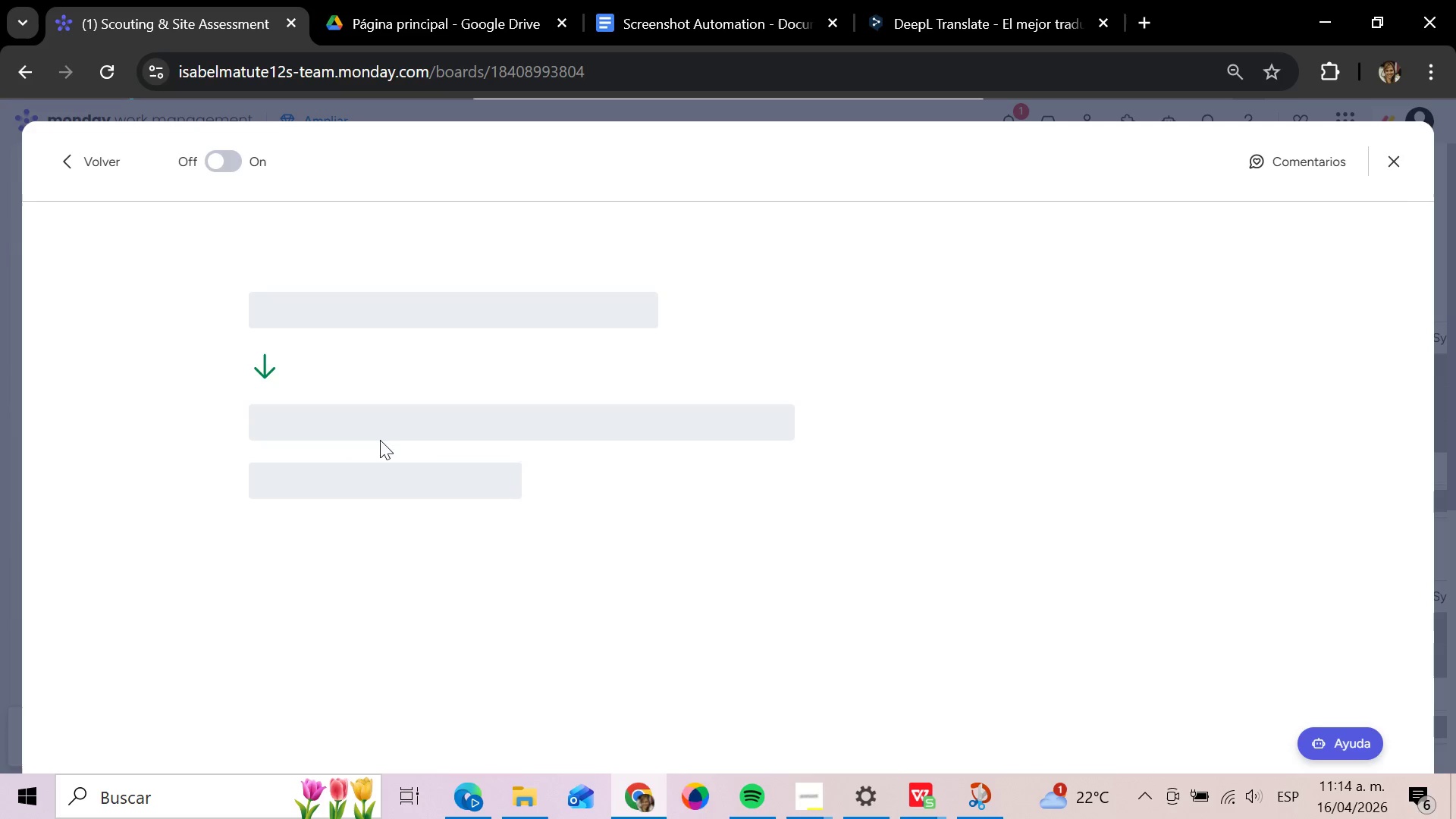 
left_click([444, 444])
 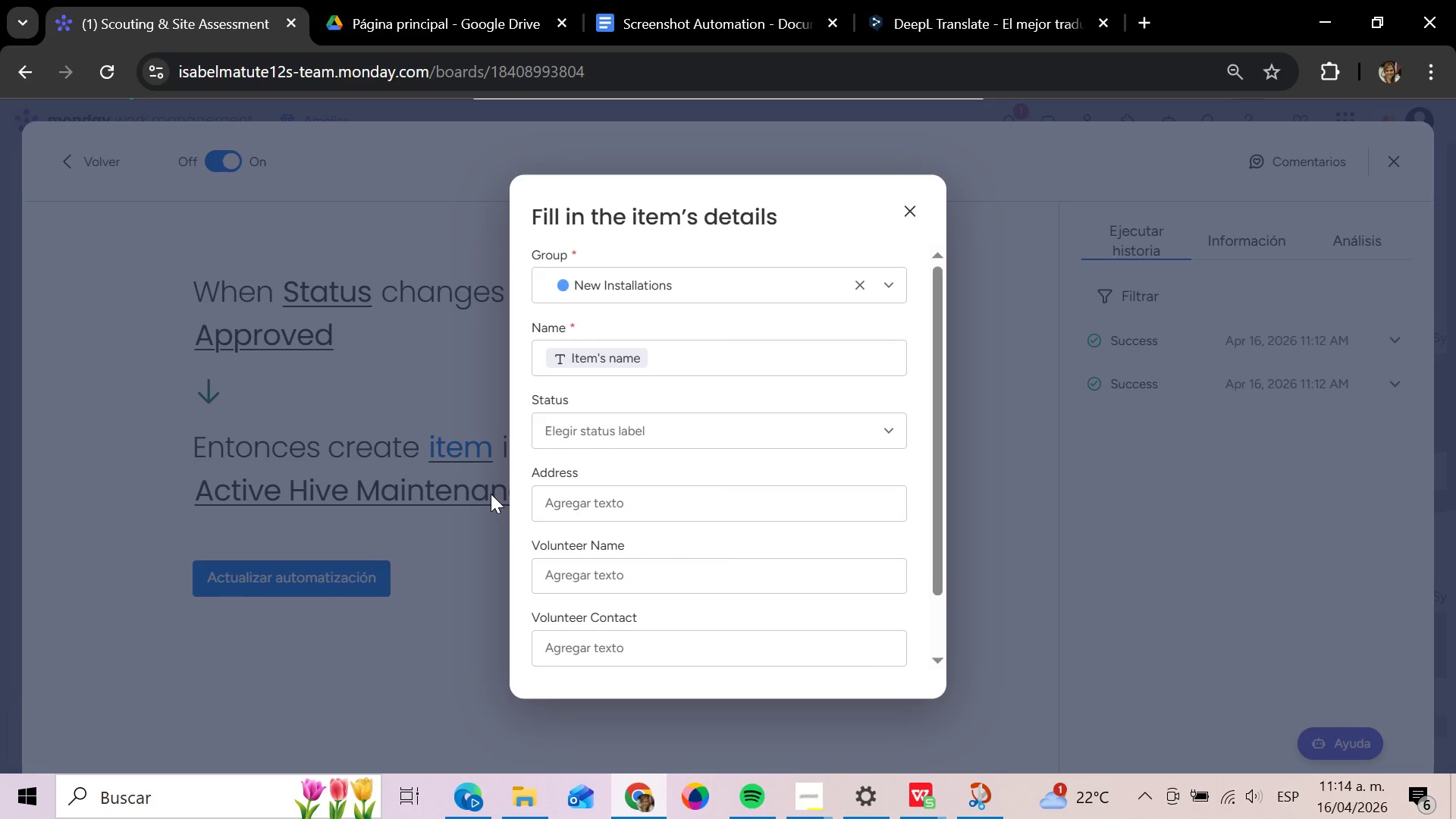 
wait(18.5)
 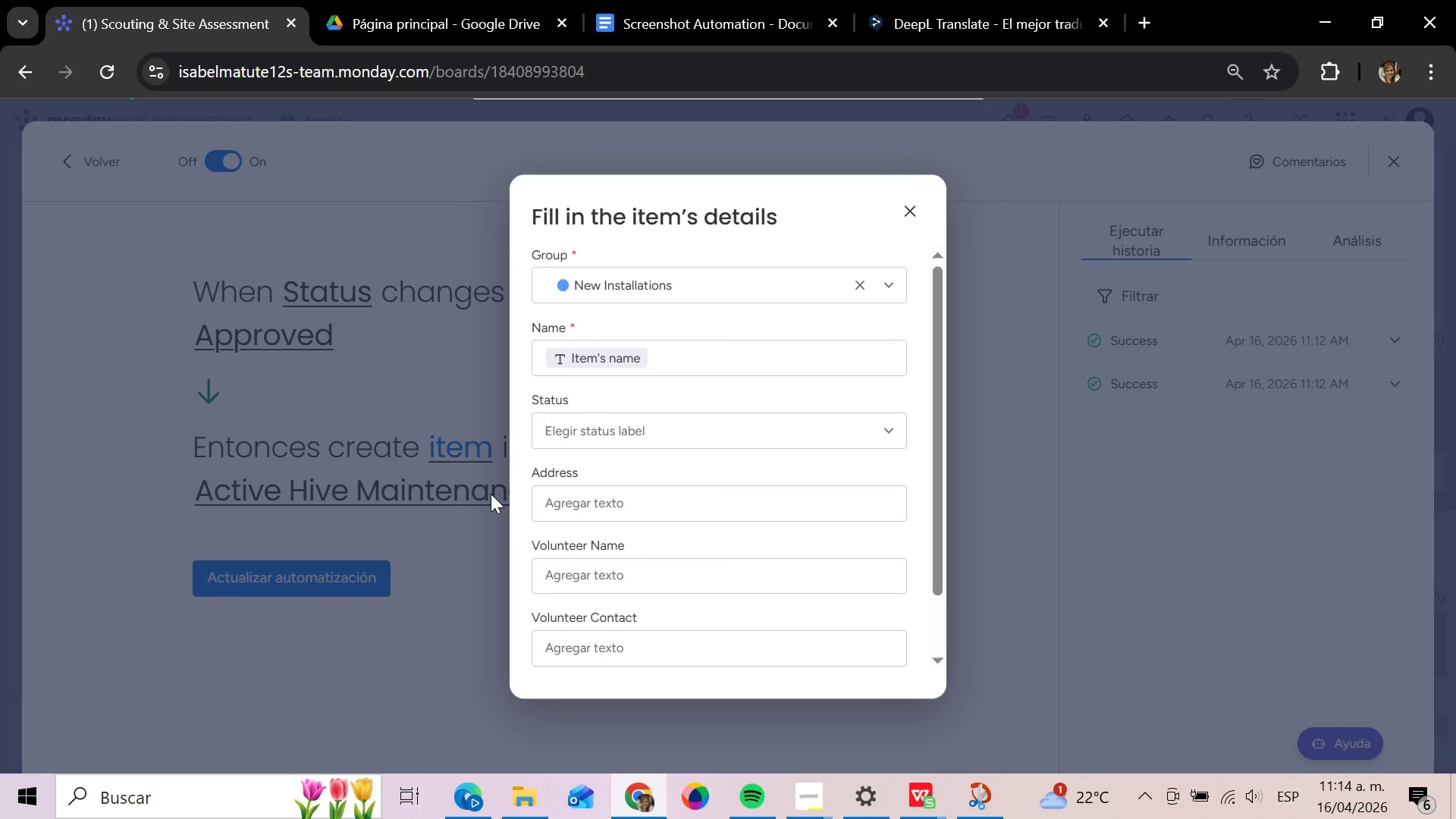 
left_click([677, 355])
 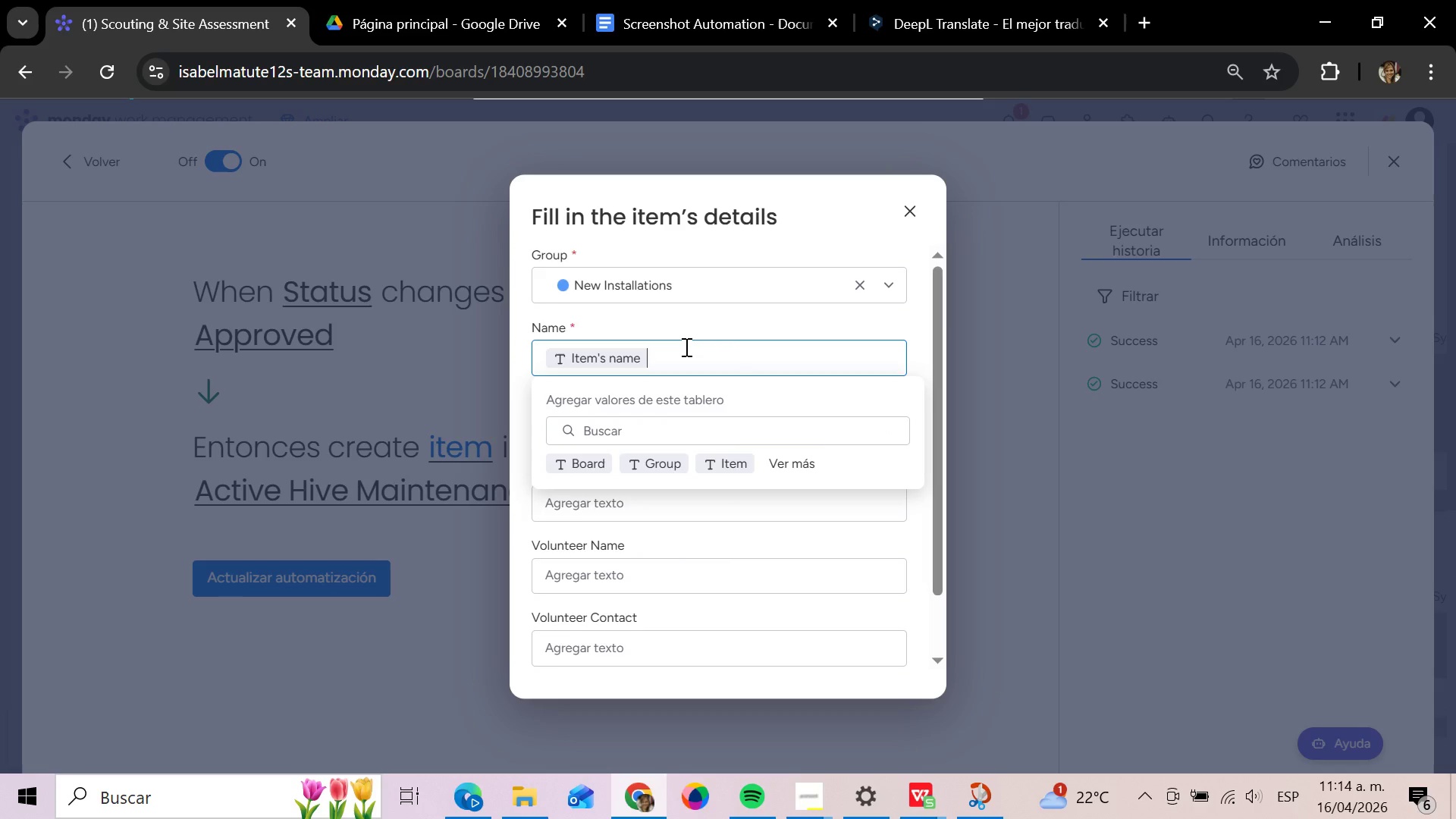 
hold_key(key=Backspace, duration=0.89)
 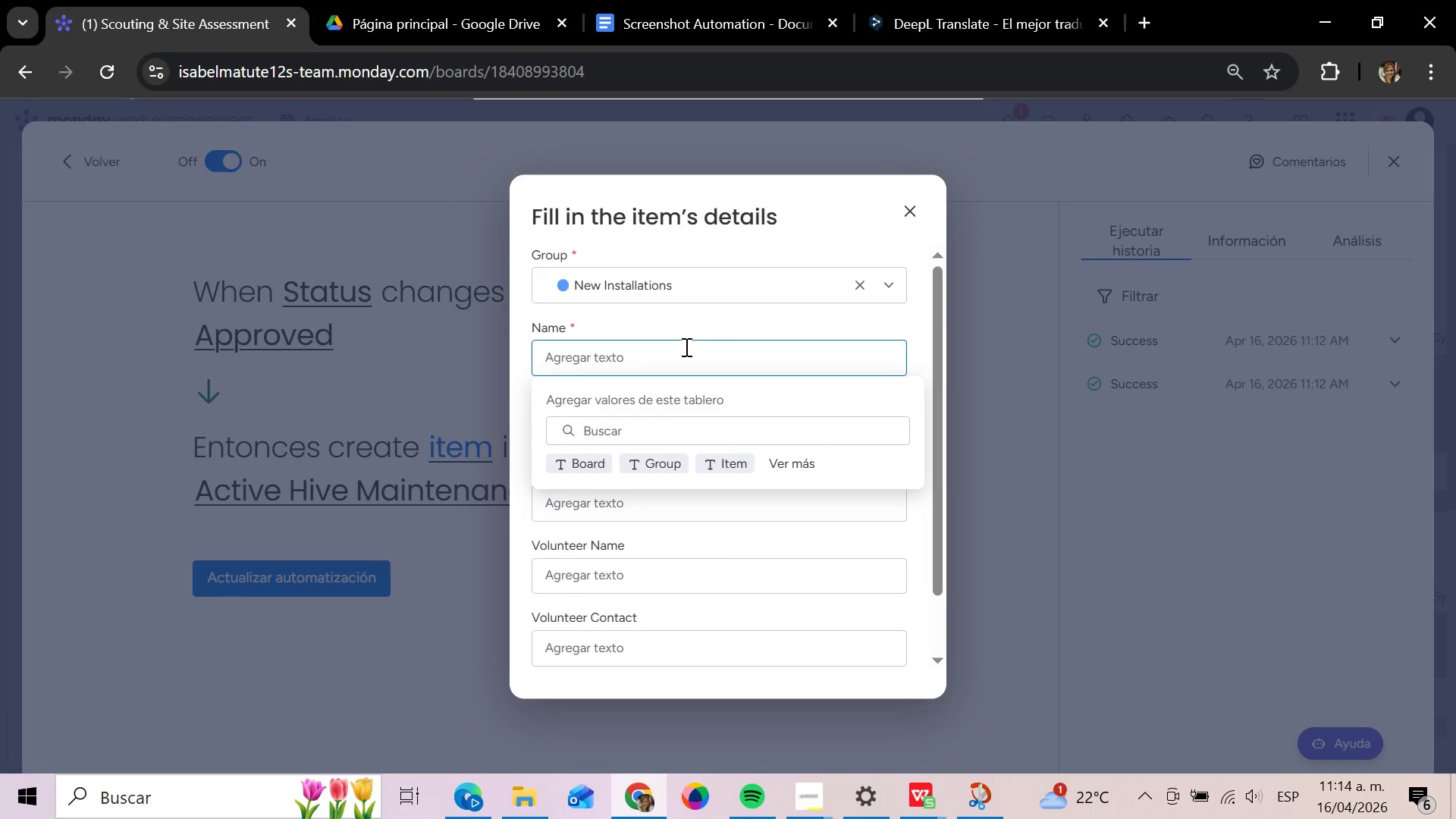 
type(n)
key(Backspace)
type(nA)
key(Backspace)
key(Backspace)
key(Backspace)
type(nAME)
key(Backspace)
key(Backspace)
key(Backspace)
key(Backspace)
key(Backspace)
type(n)
key(Backspace)
type(n)
key(Backspace)
type(Name )
 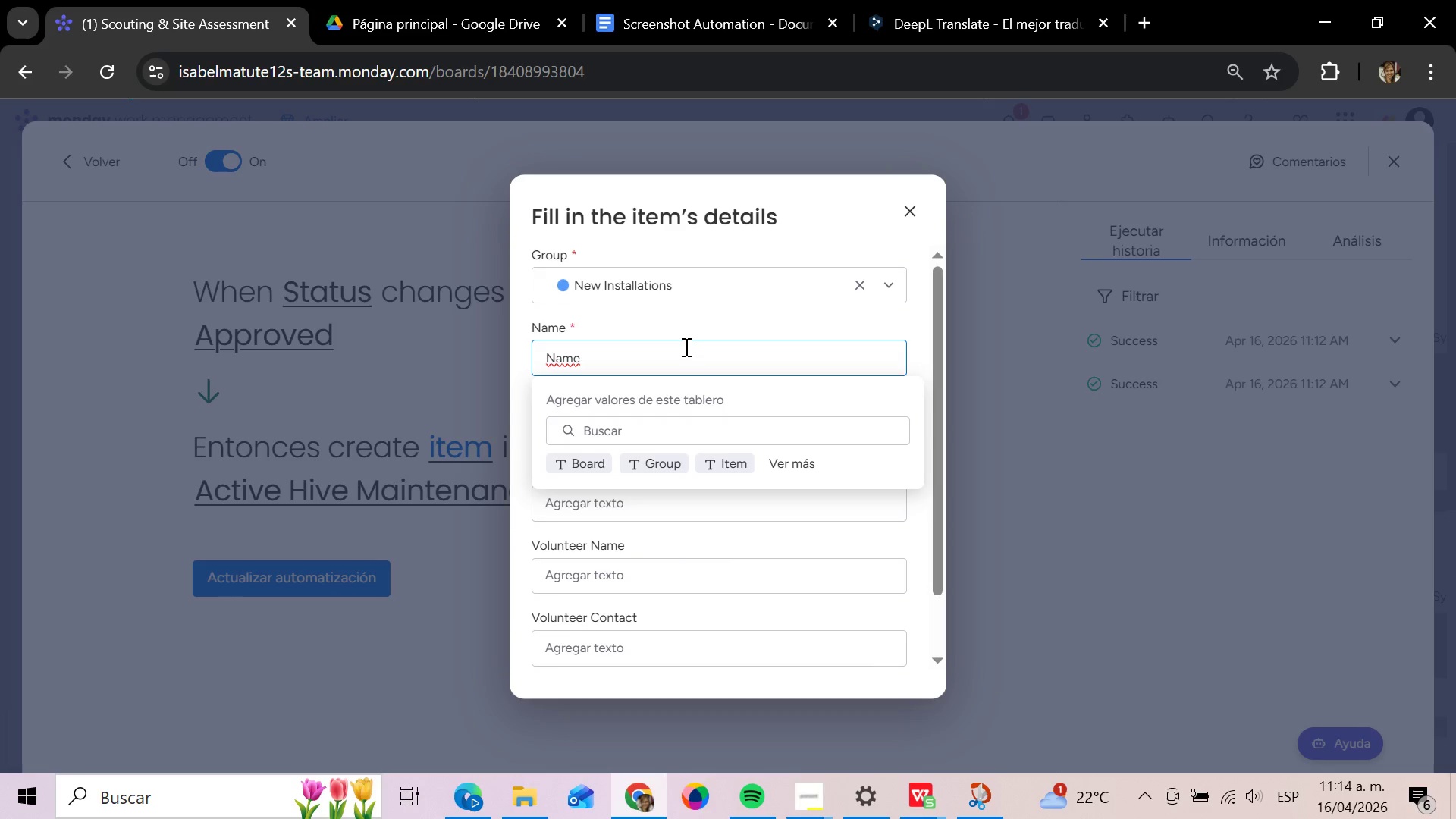 
key(Enter)
 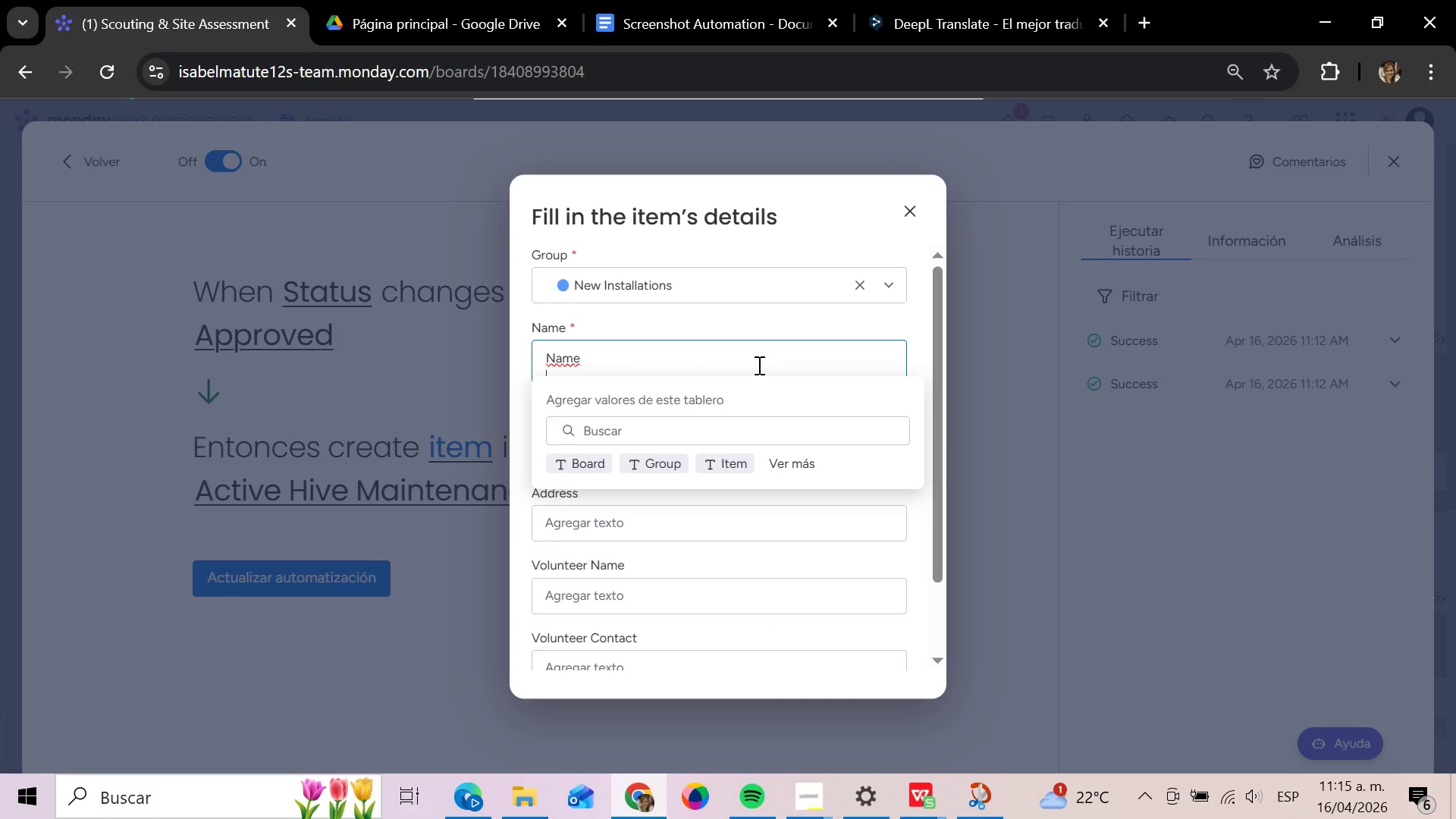 
left_click([701, 320])
 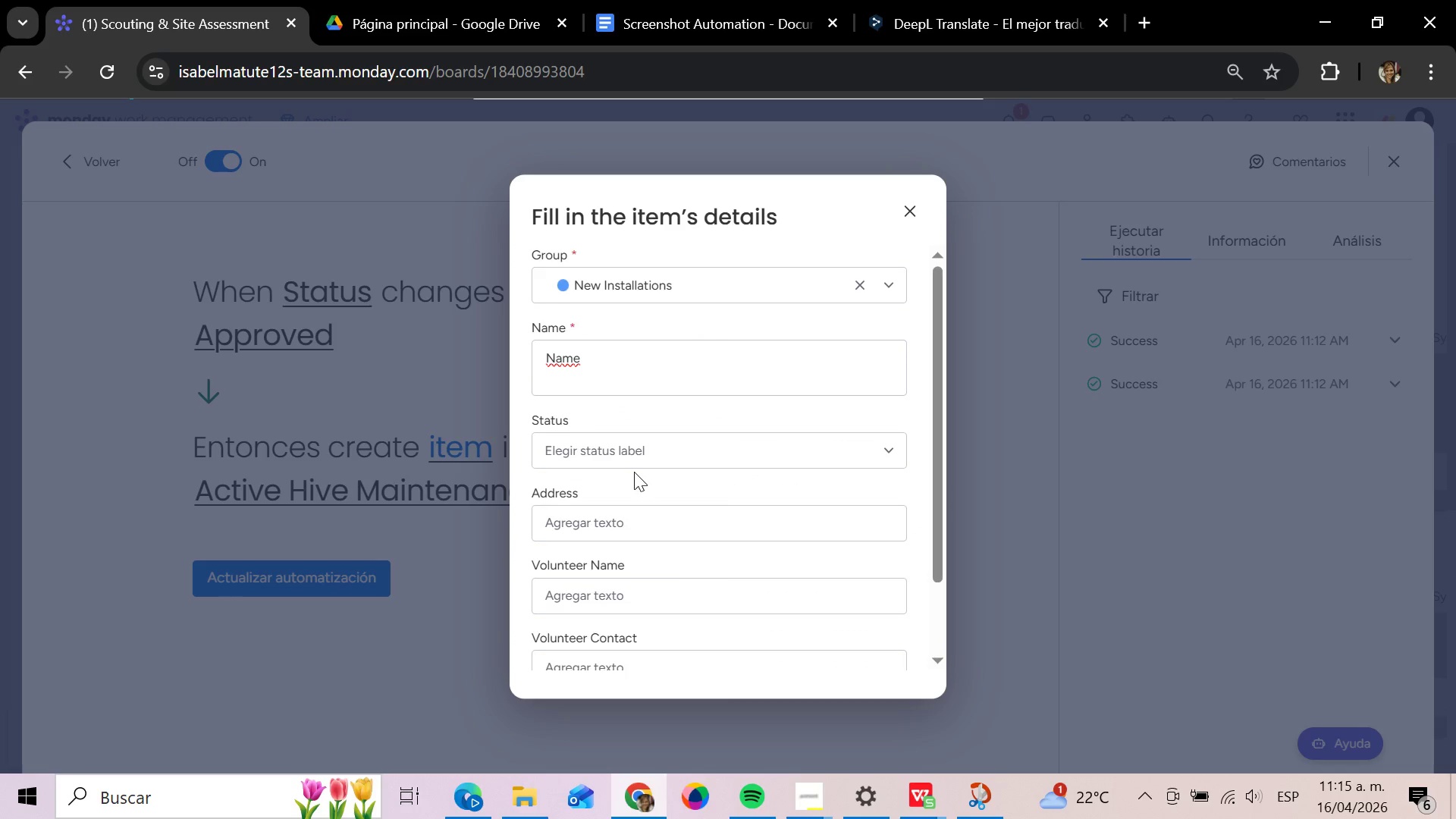 
left_click([632, 452])
 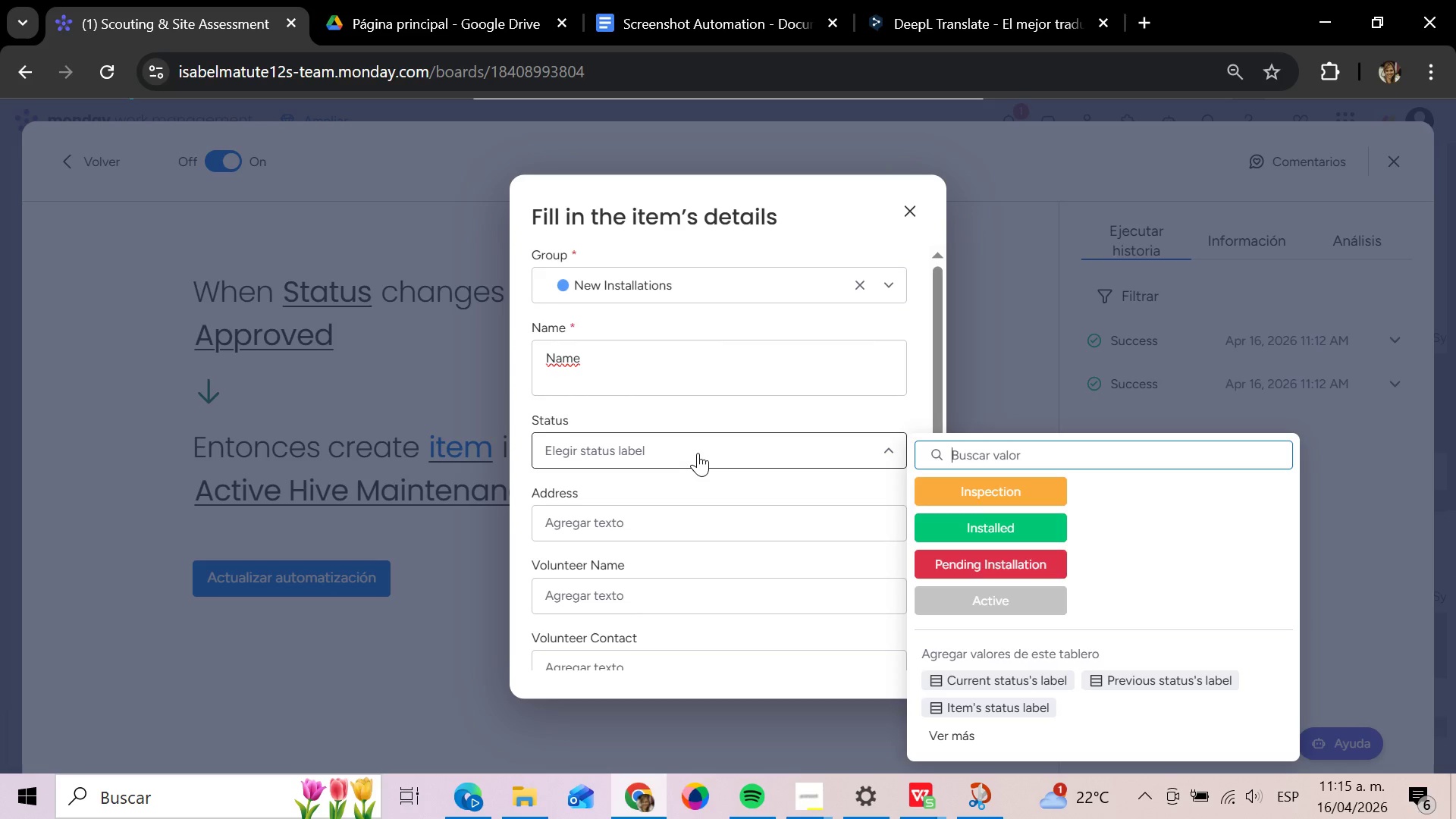 
wait(11.08)
 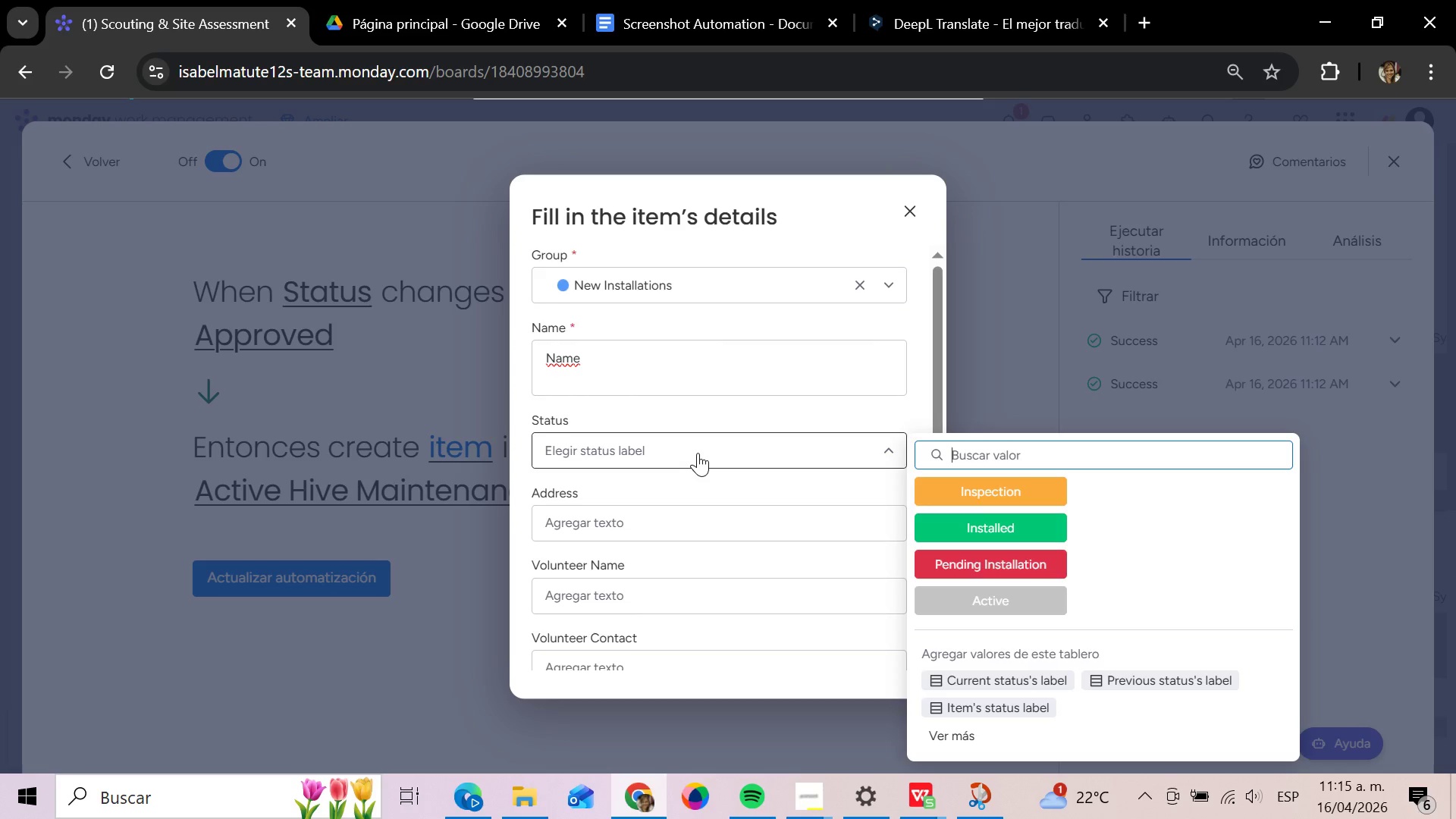 
left_click([717, 524])
 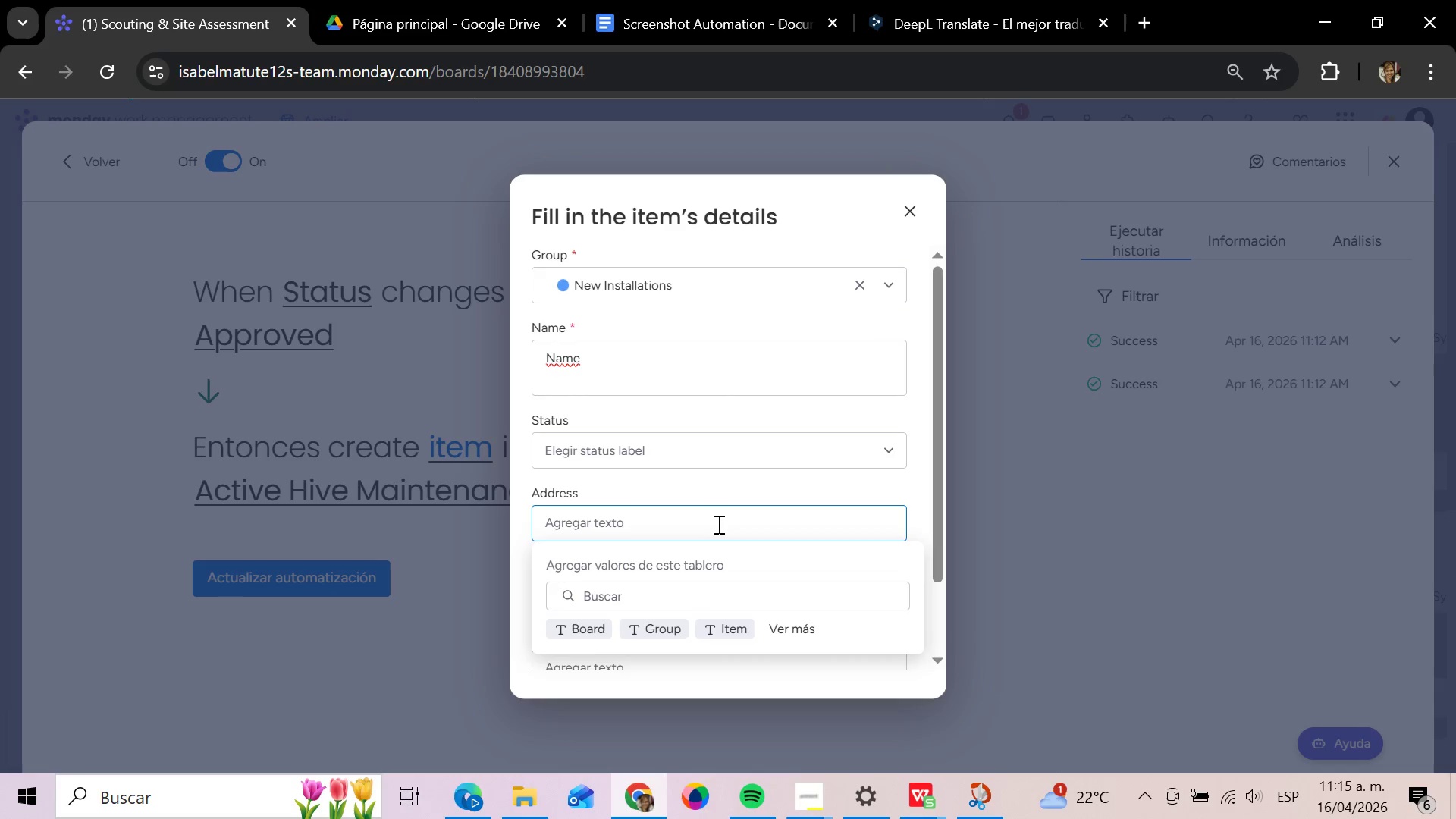 
key(CapsLock)
 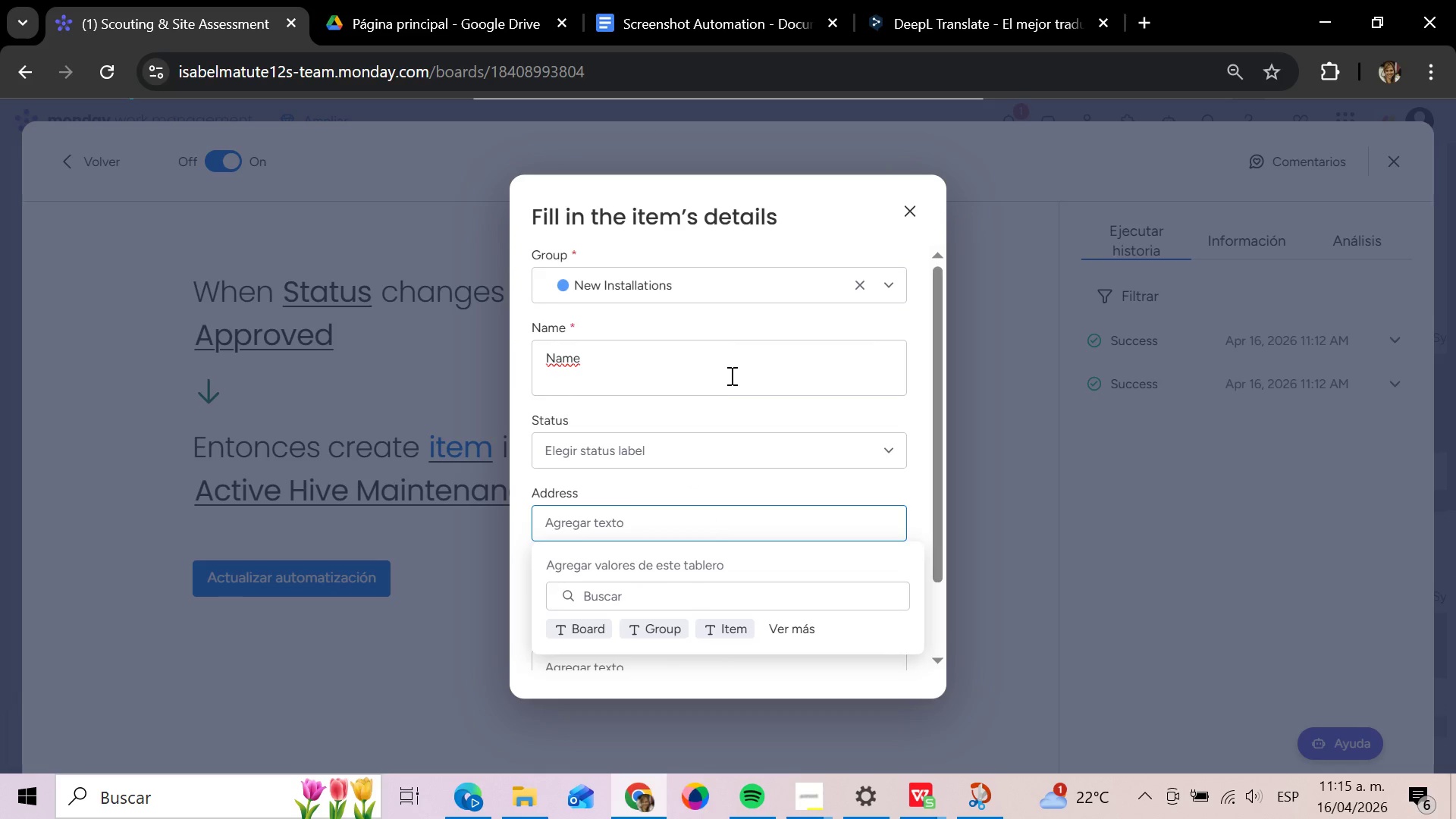 
wait(5.31)
 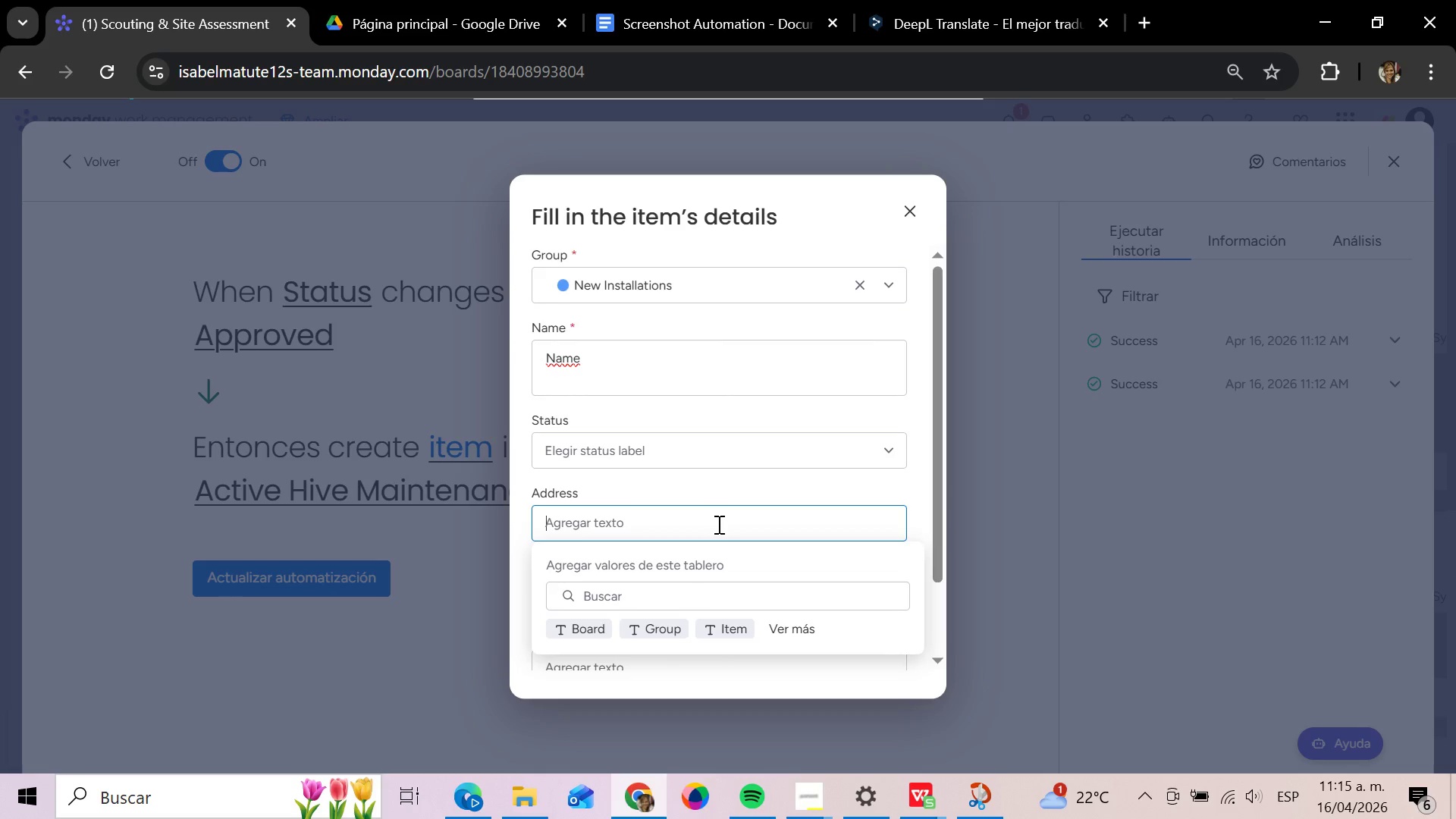 
left_click([668, 394])
 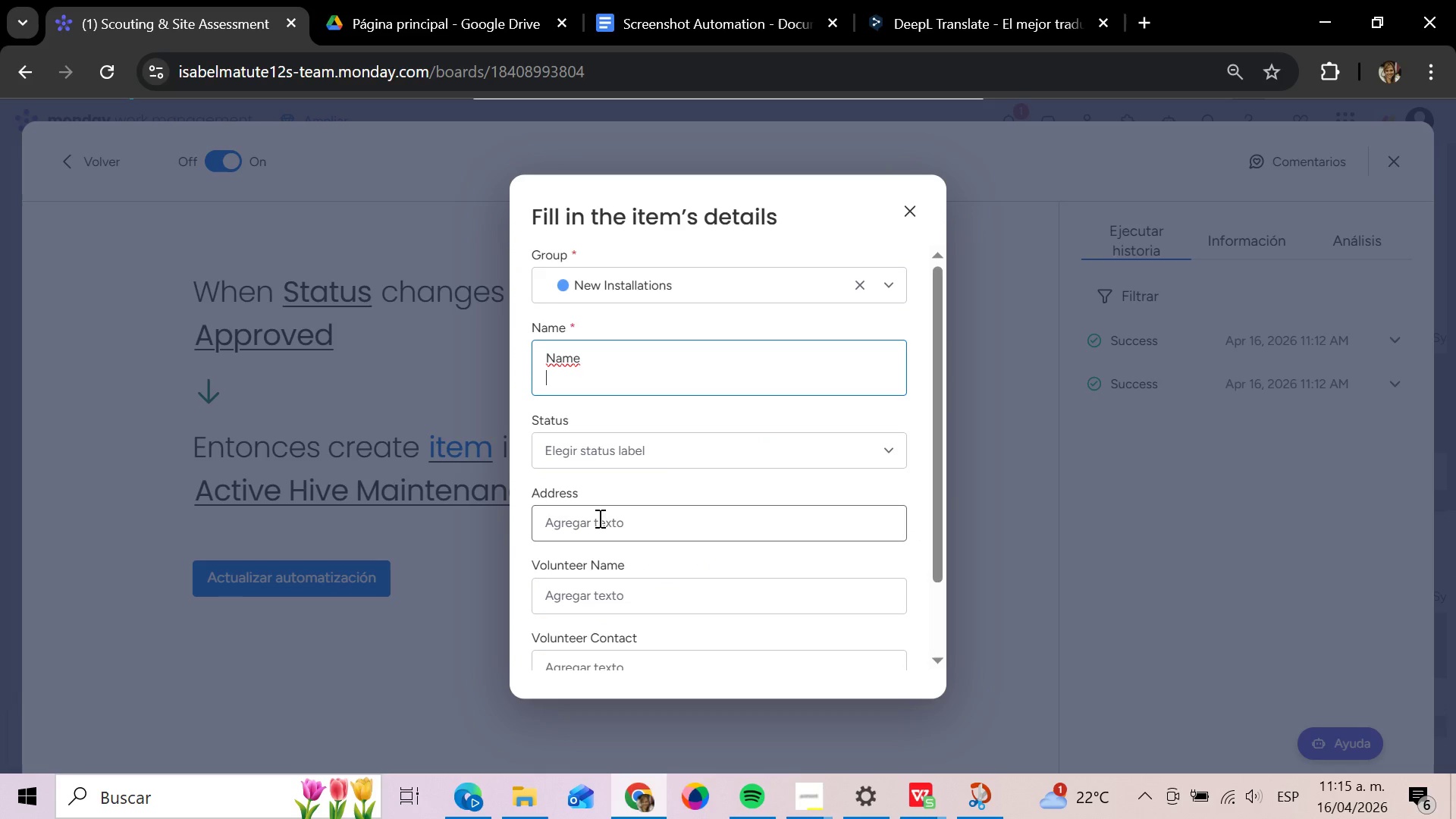 
left_click([598, 517])
 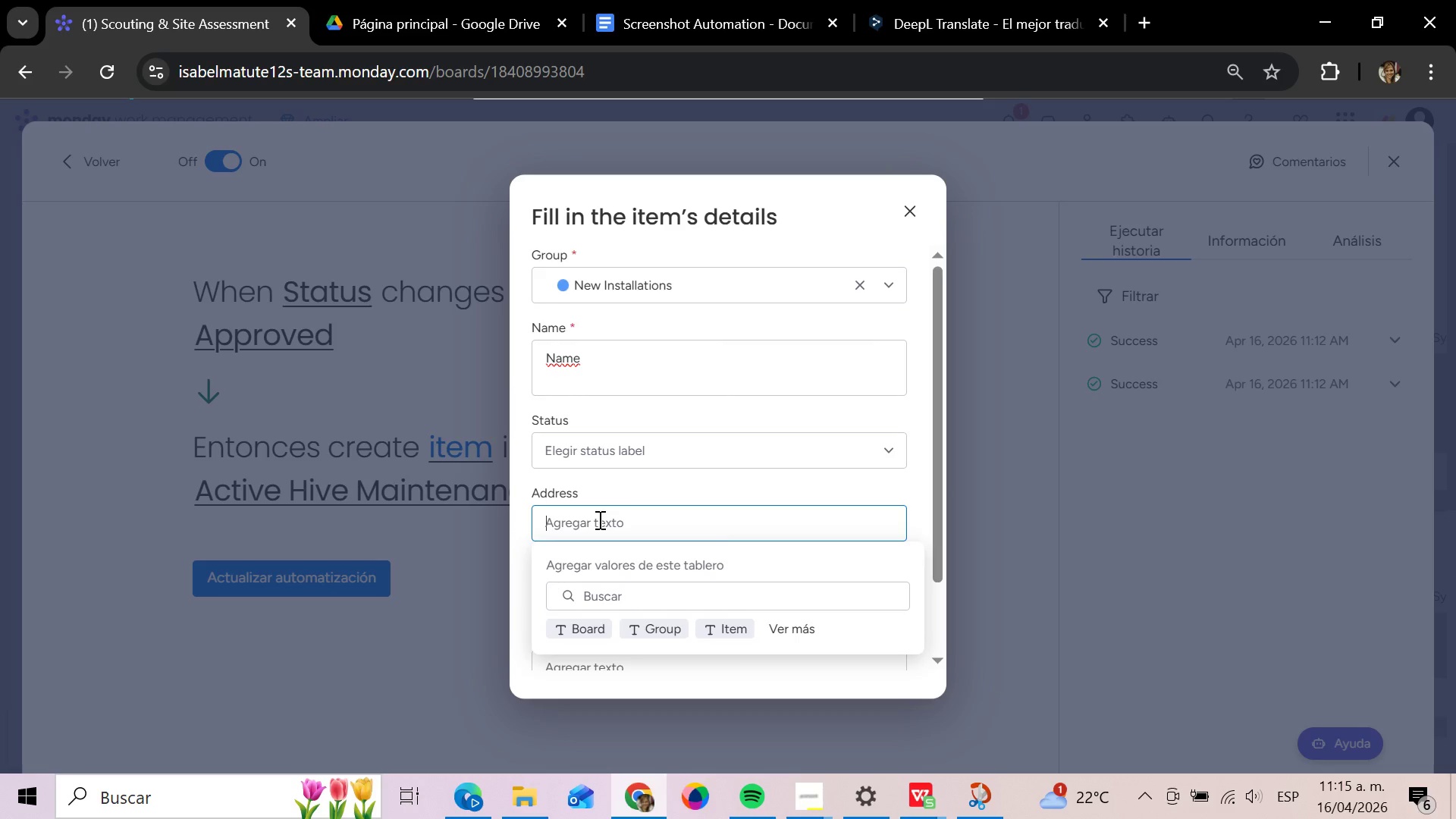 
key(CapsLock)
 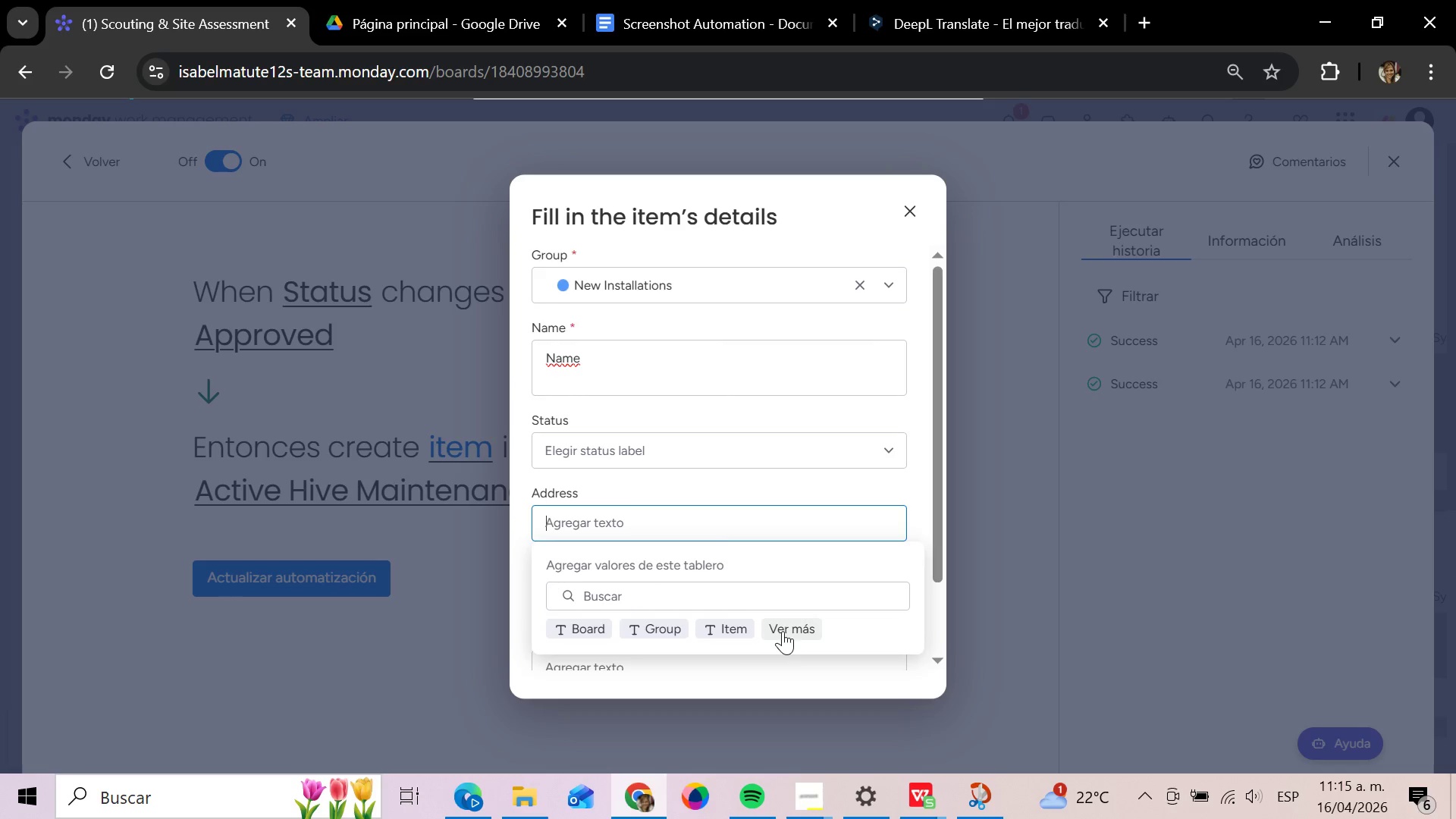 
left_click([791, 635])
 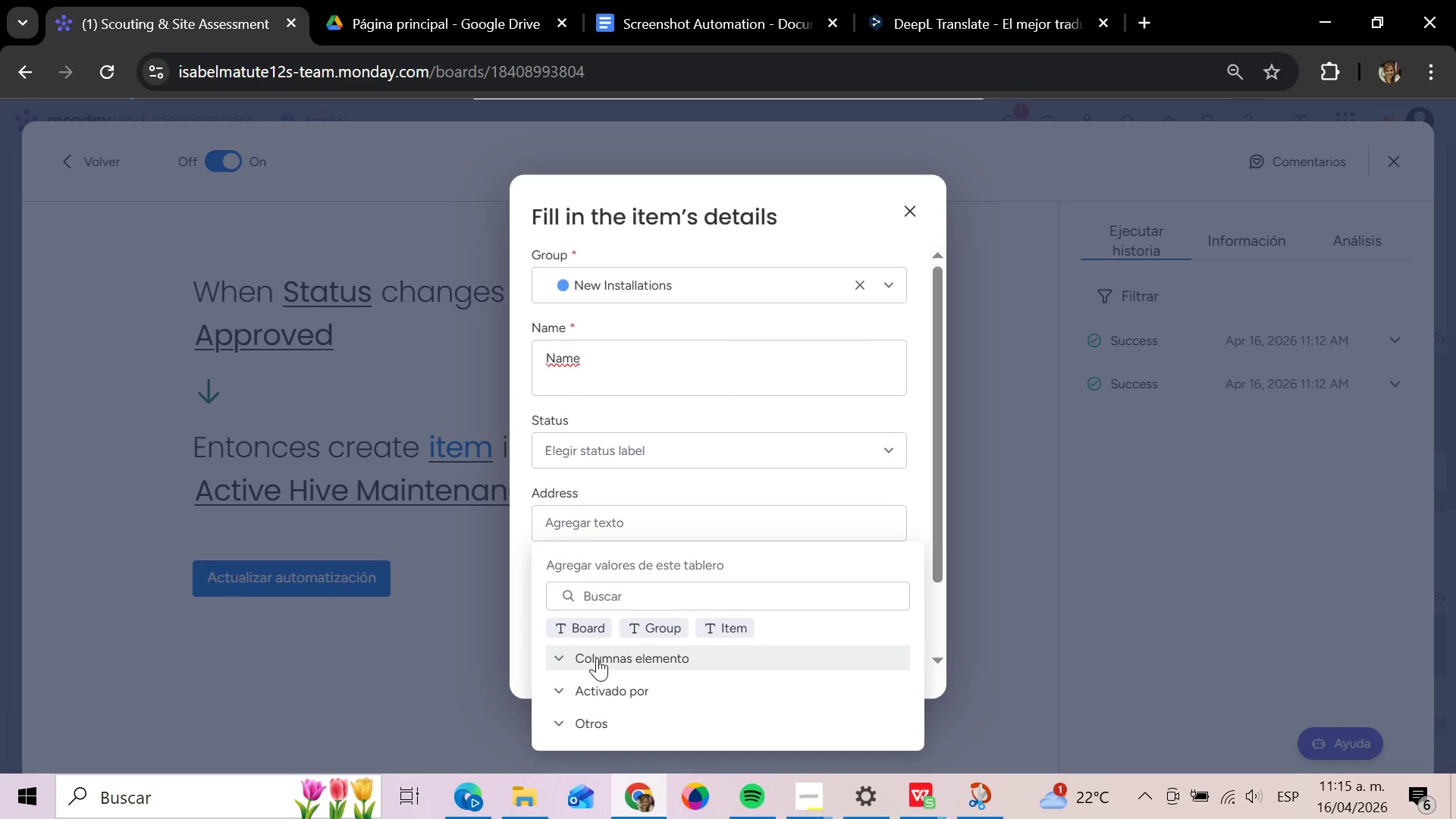 
left_click([554, 667])
 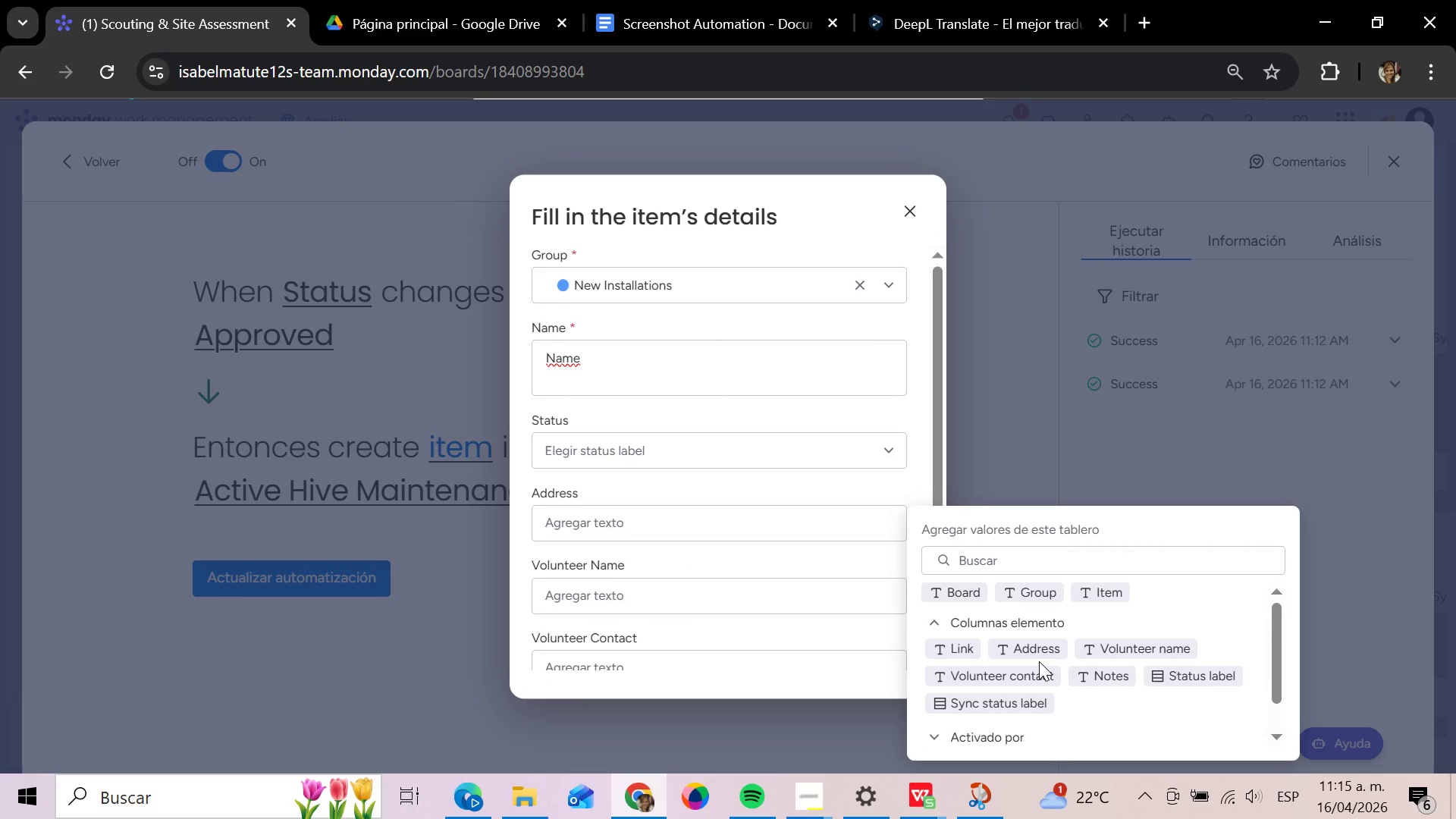 
left_click([1033, 652])
 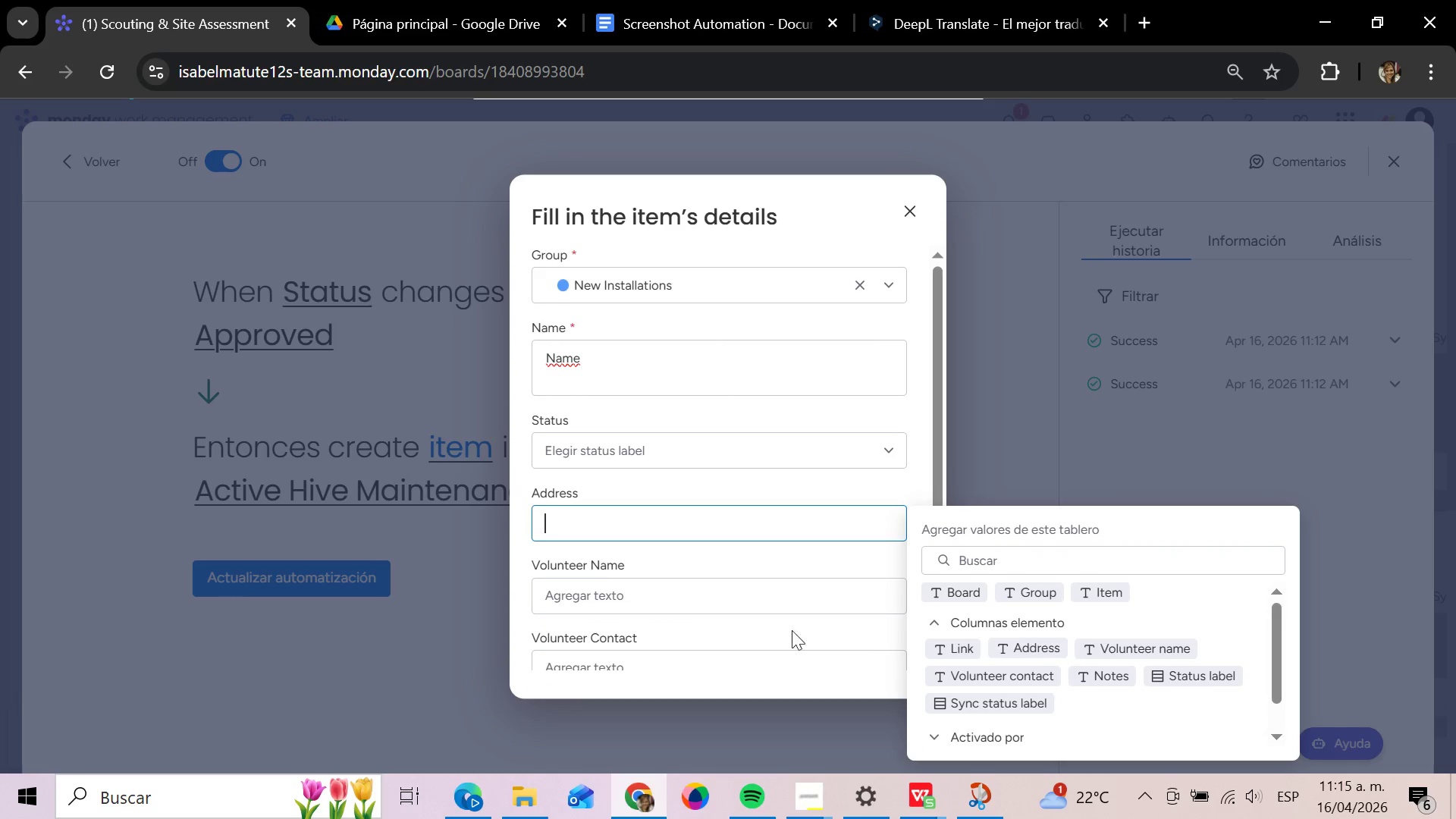 
mouse_move([623, 598])
 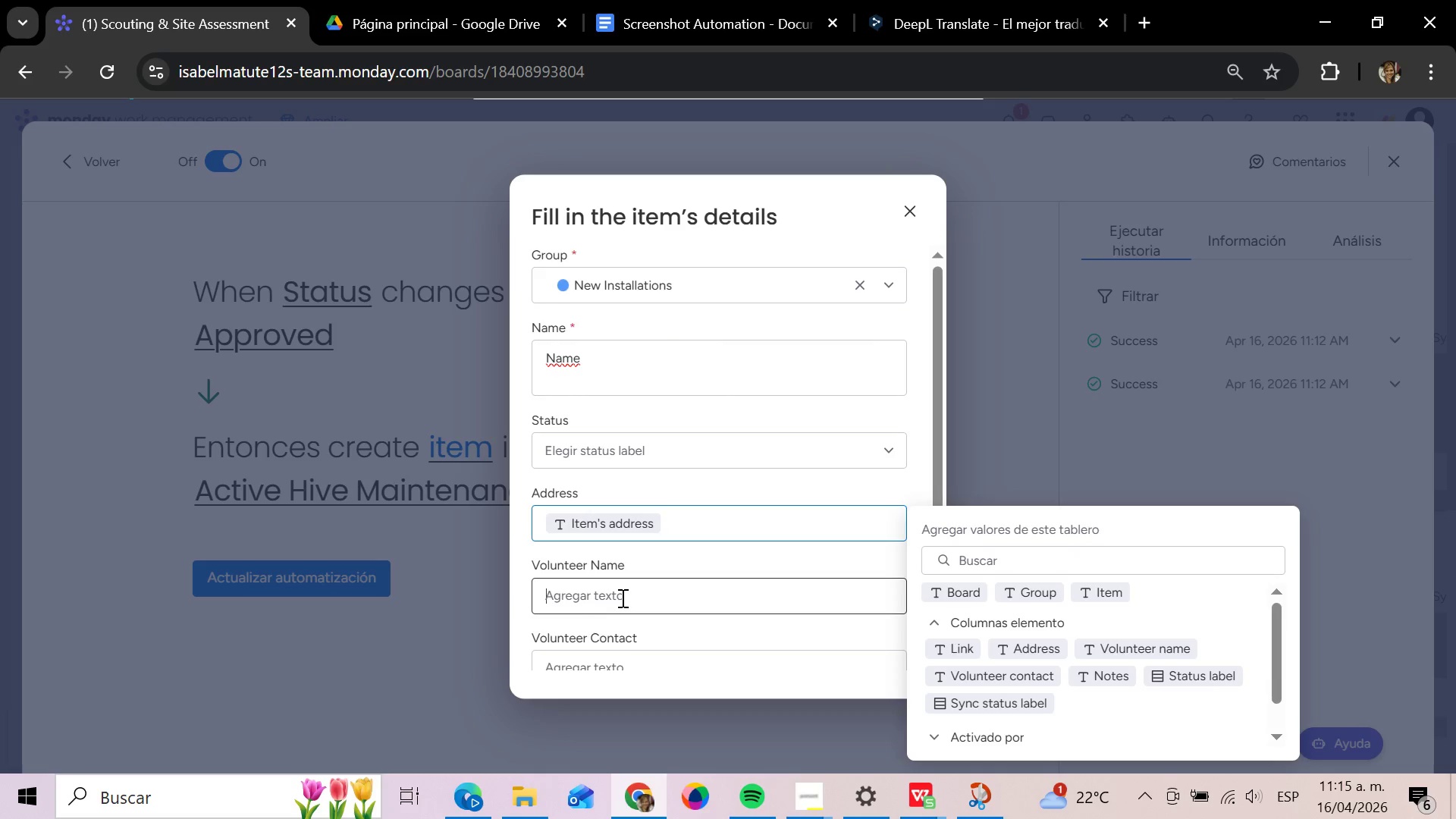 
left_click([621, 598])
 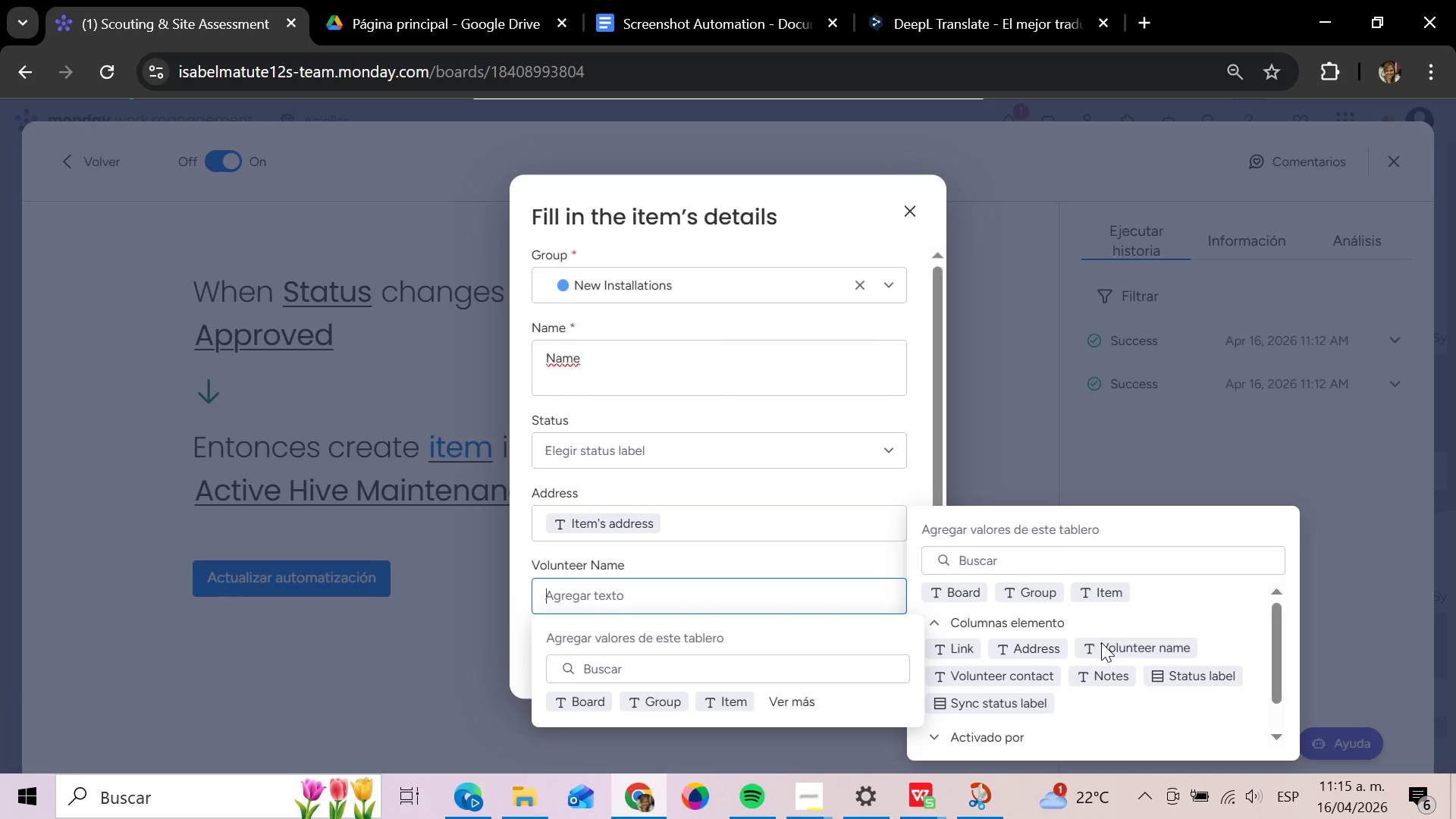 
left_click([1106, 645])
 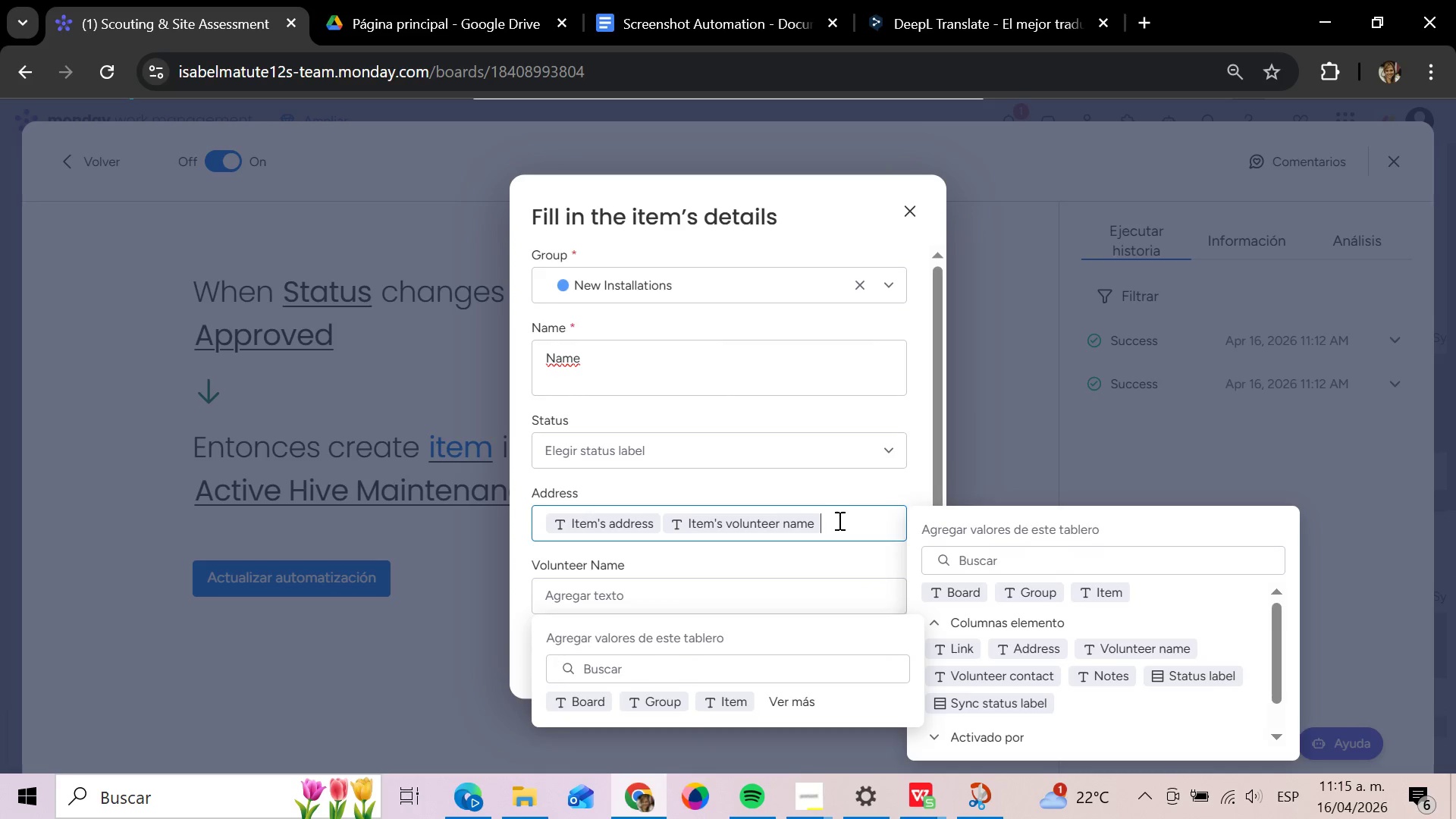 
wait(5.72)
 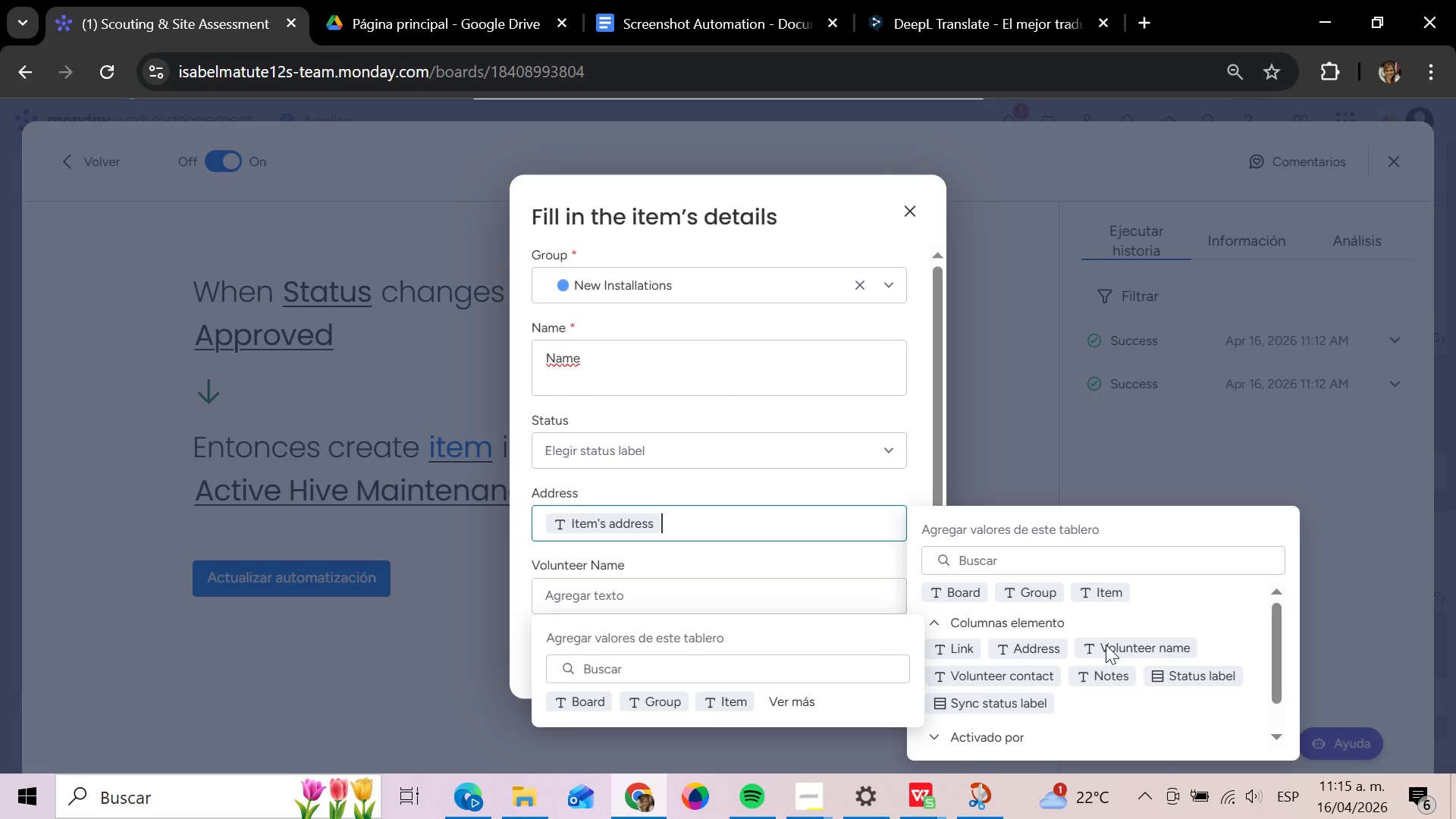 
key(Backspace)
 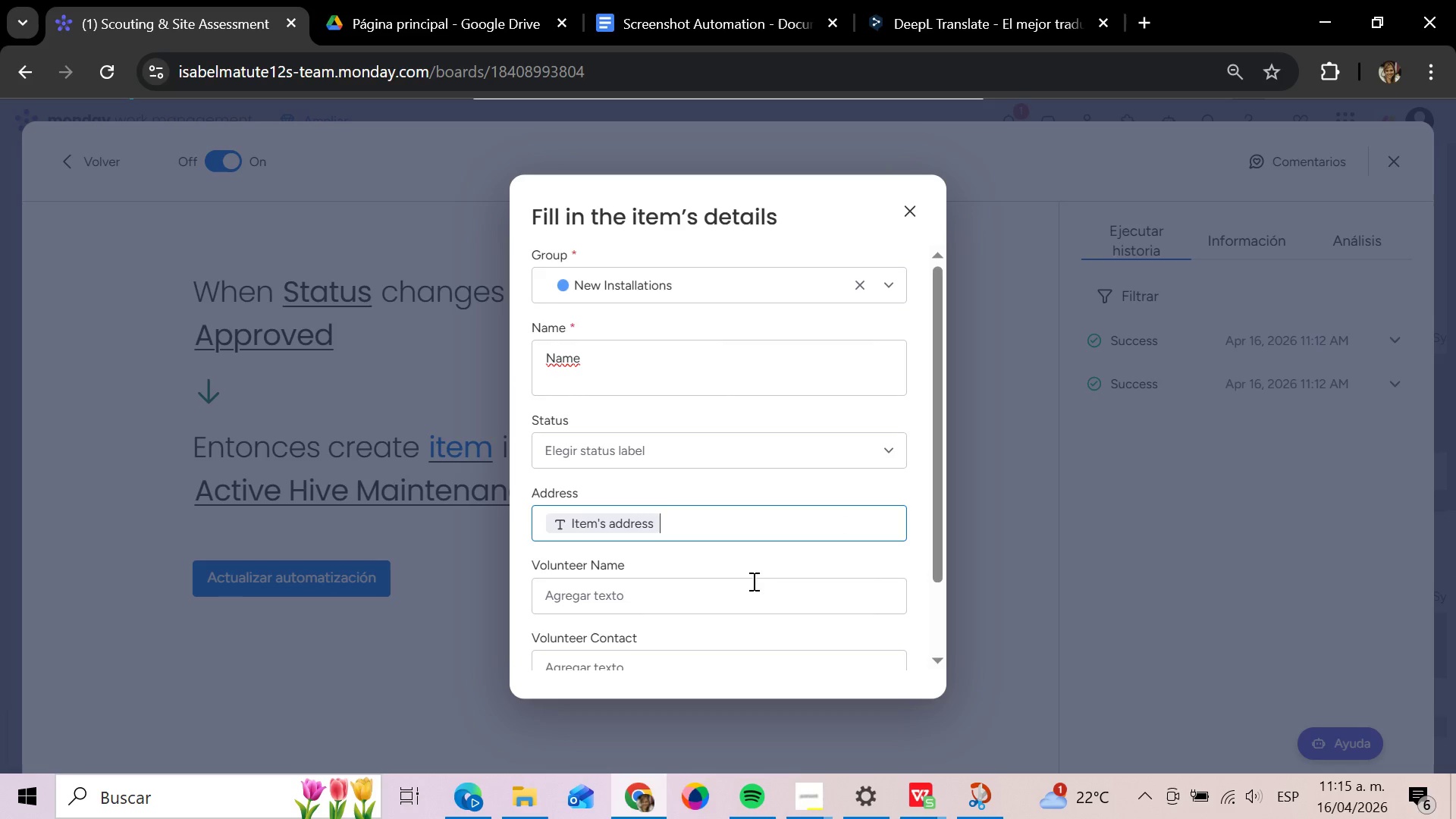 
left_click([709, 600])
 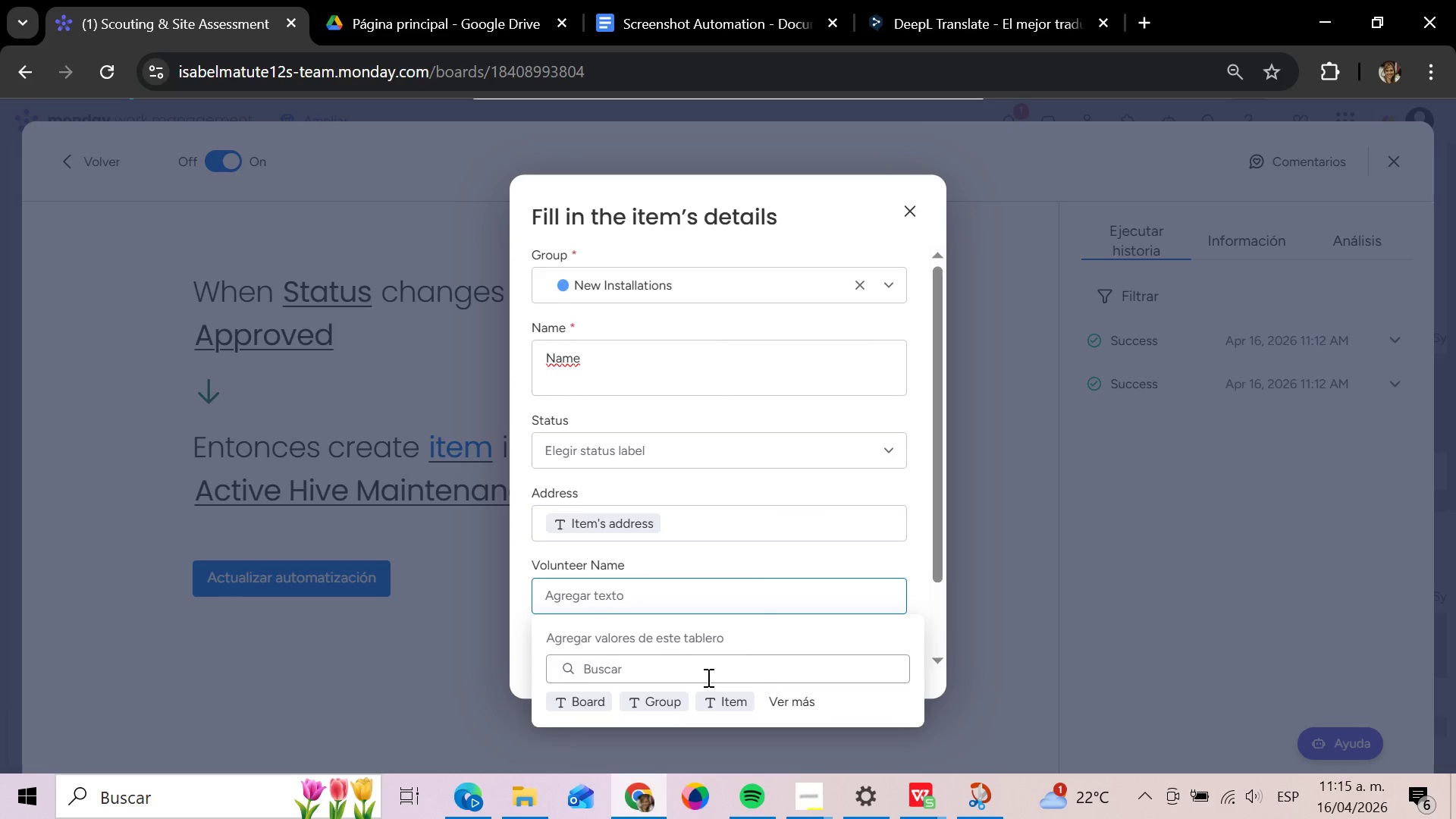 
left_click([794, 696])
 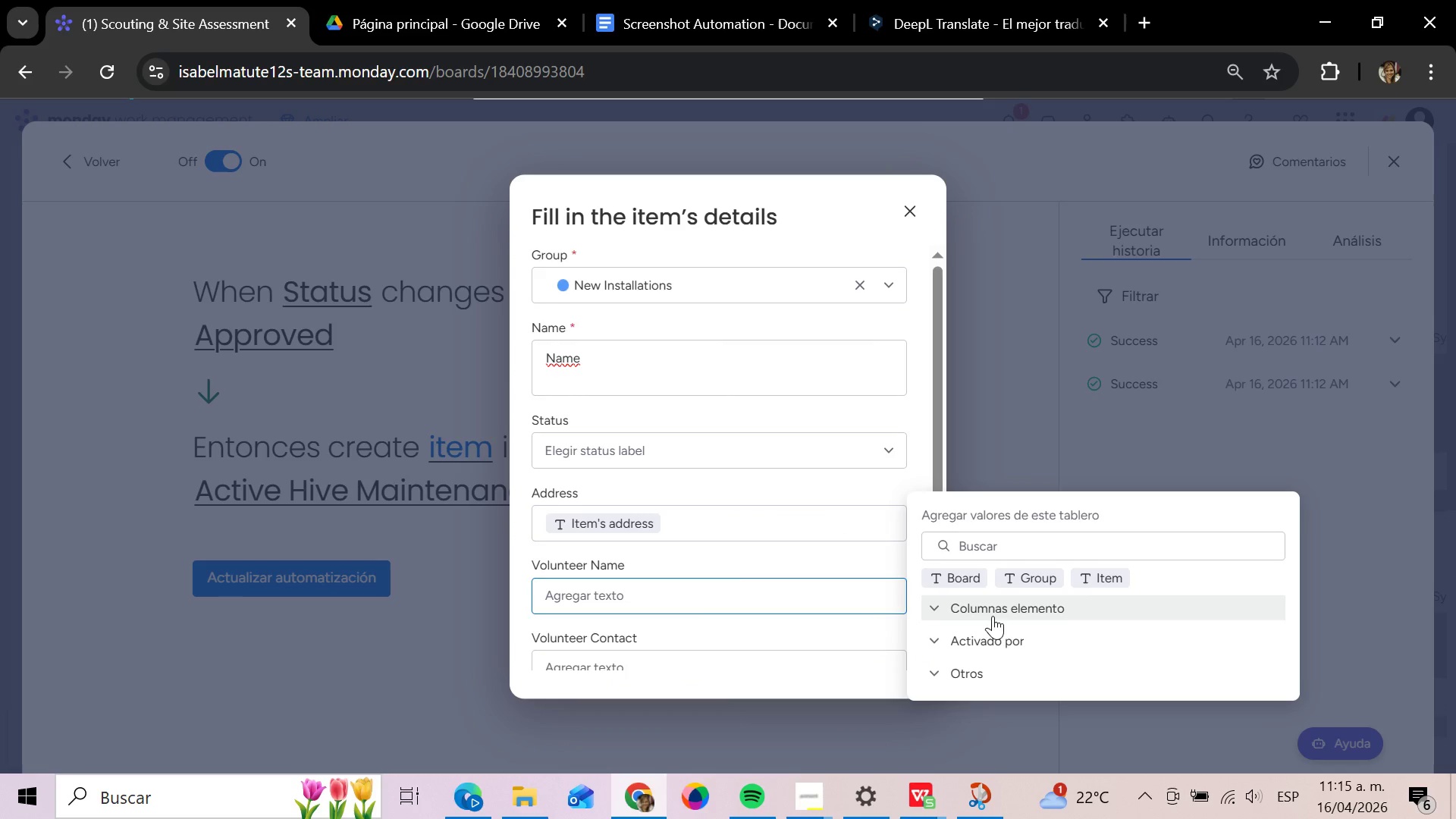 
left_click([952, 614])
 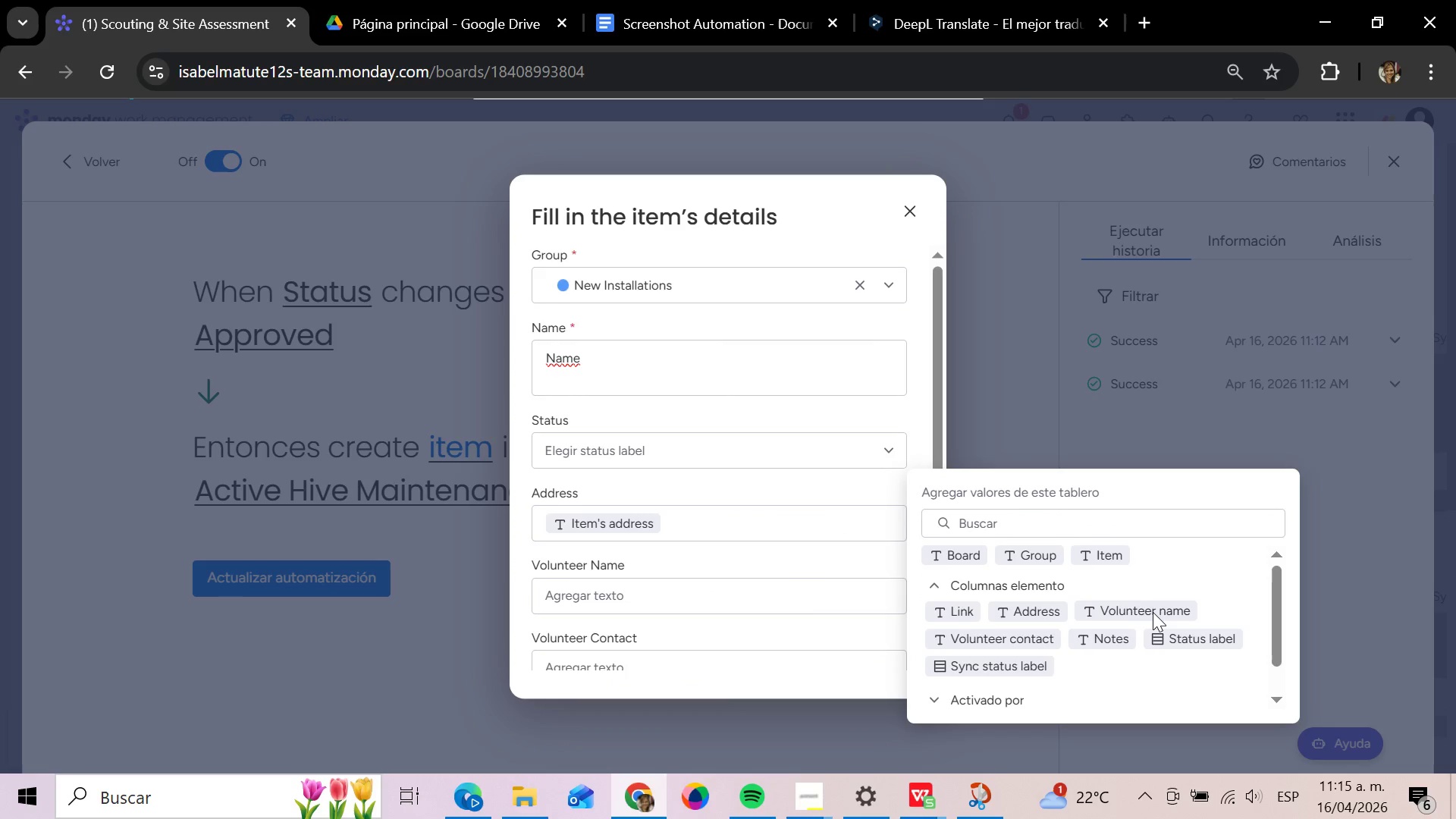 
left_click([1153, 612])
 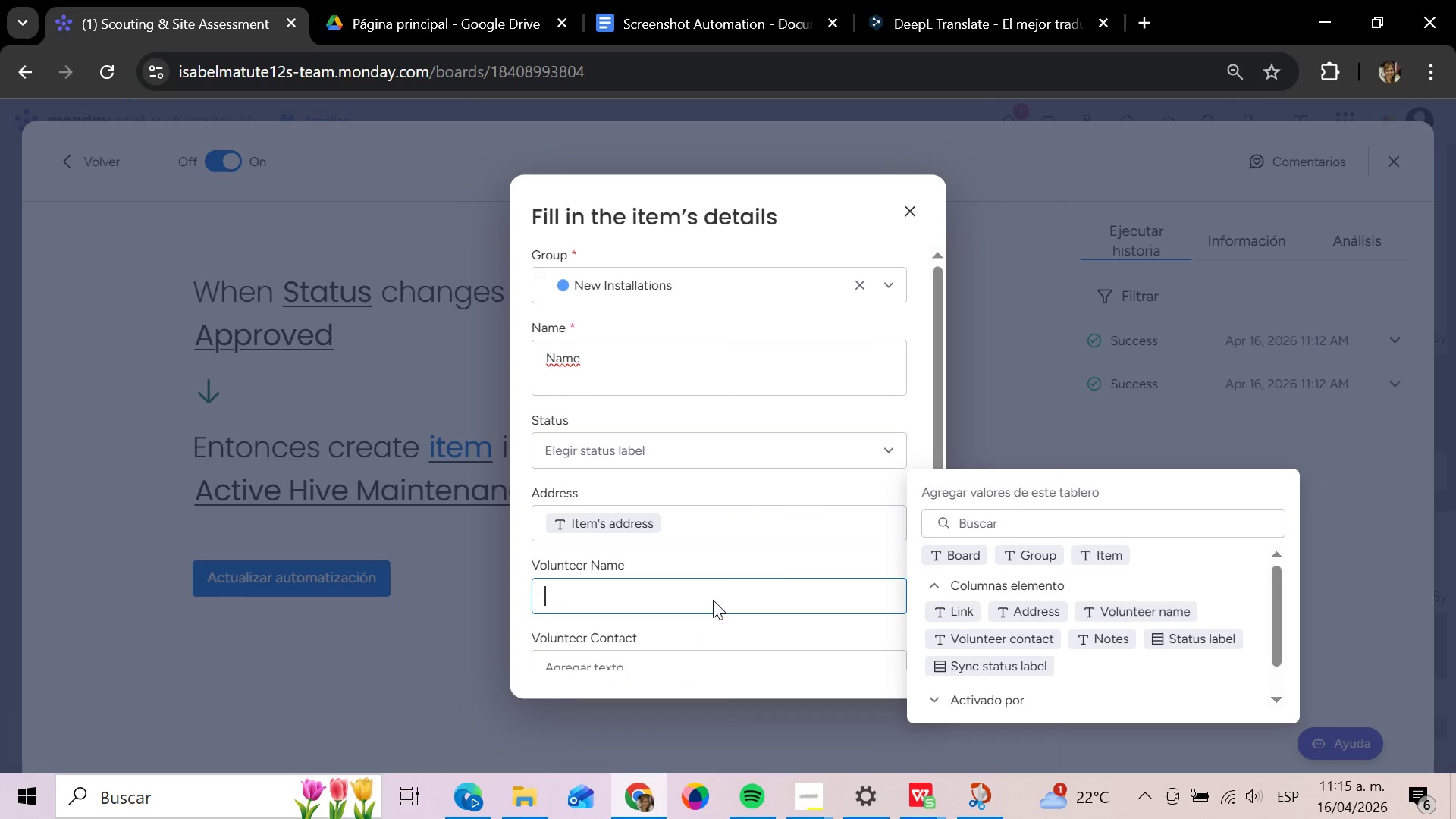 
scroll: coordinate [714, 593], scroll_direction: down, amount: 3.0
 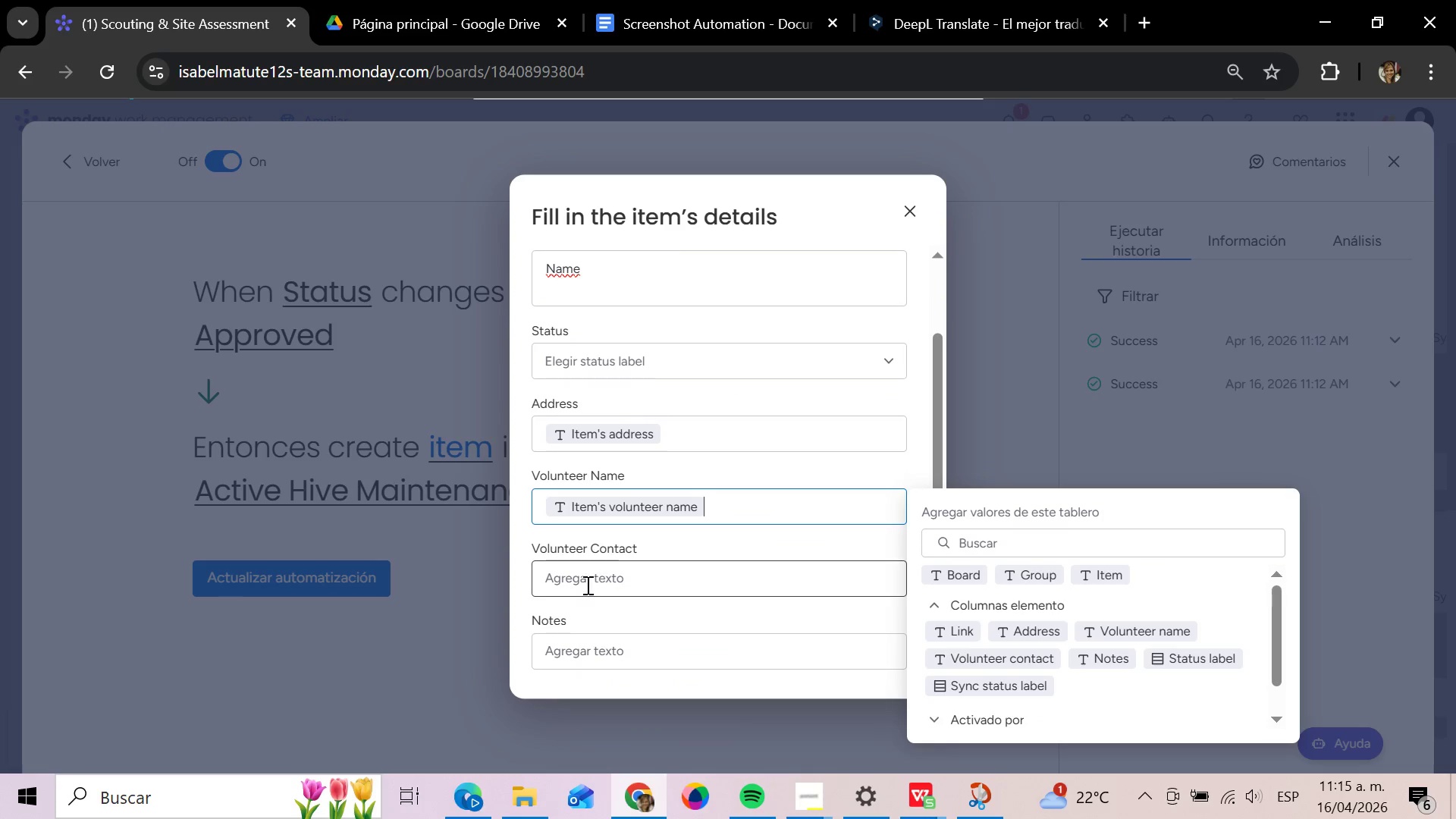 
left_click([587, 582])
 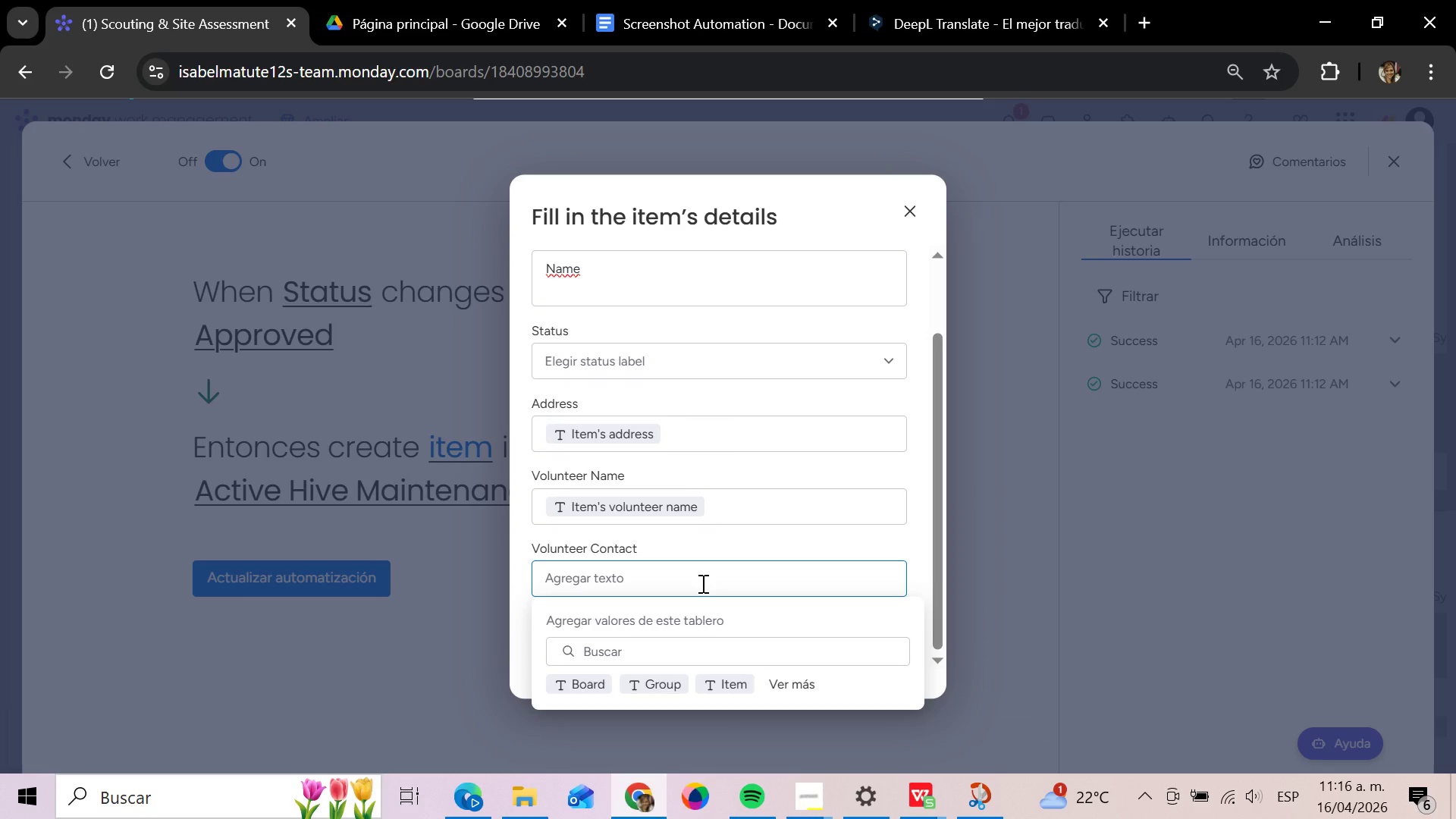 
left_click([790, 674])
 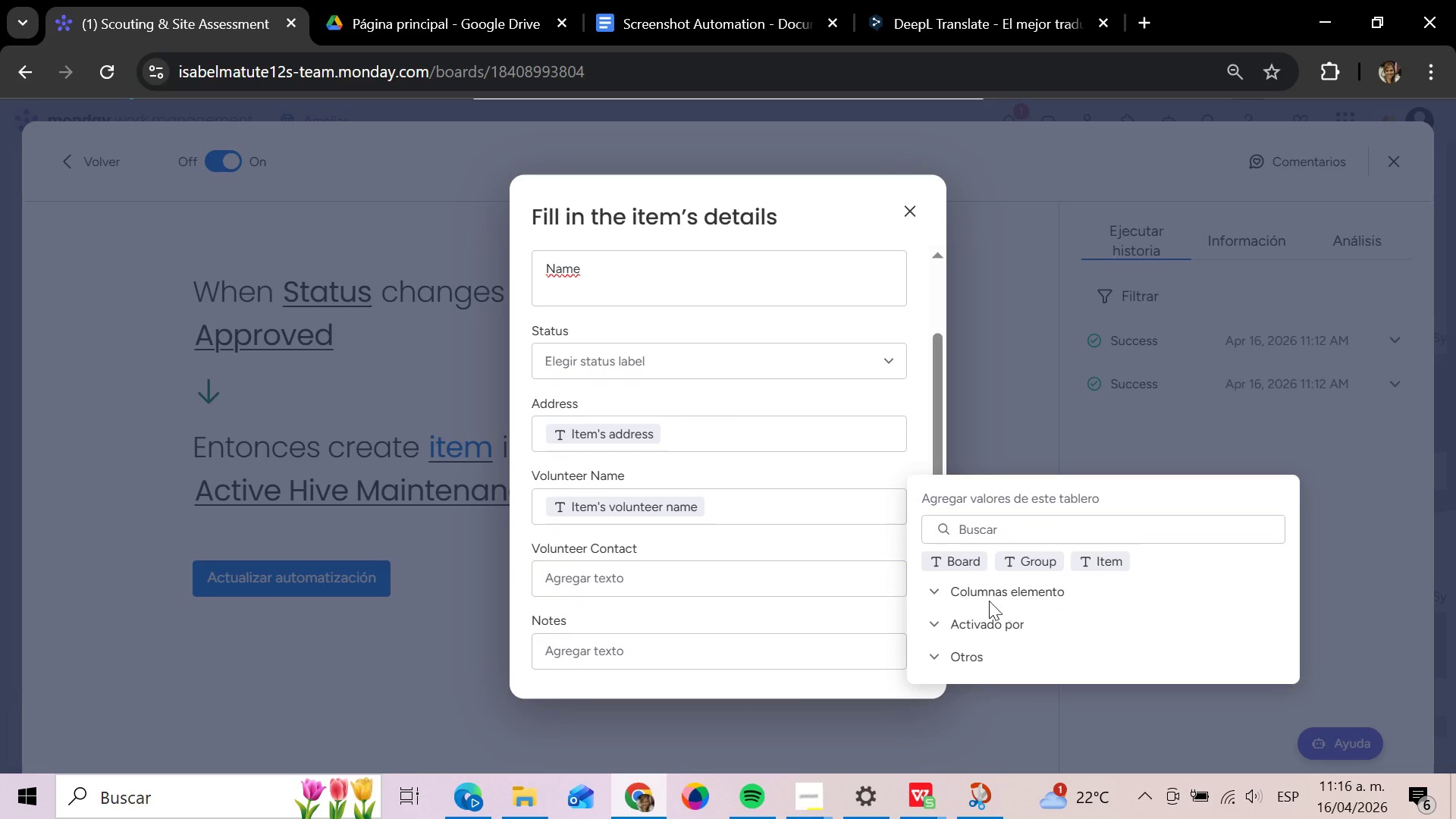 
left_click([980, 593])
 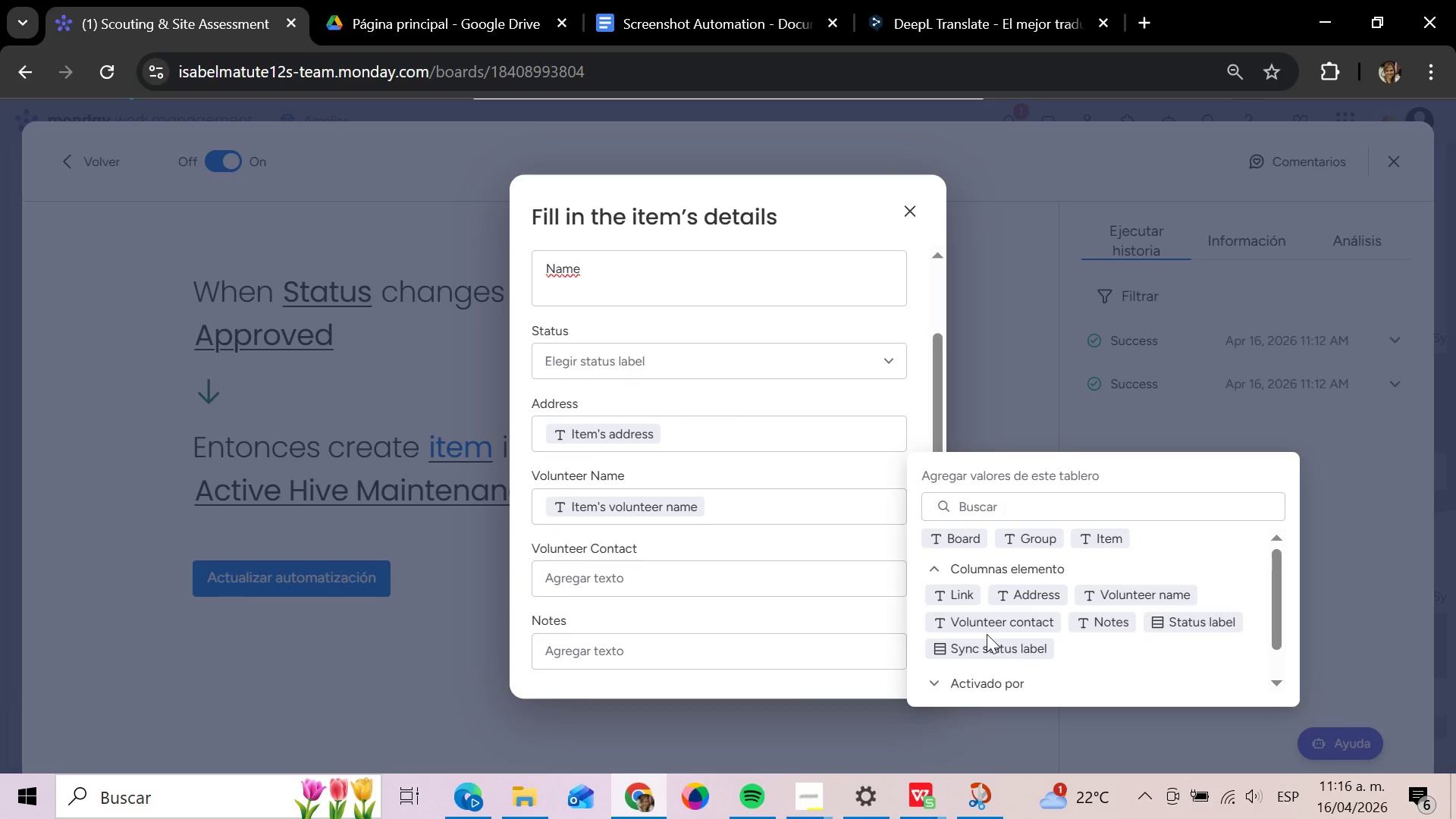 
left_click([993, 621])
 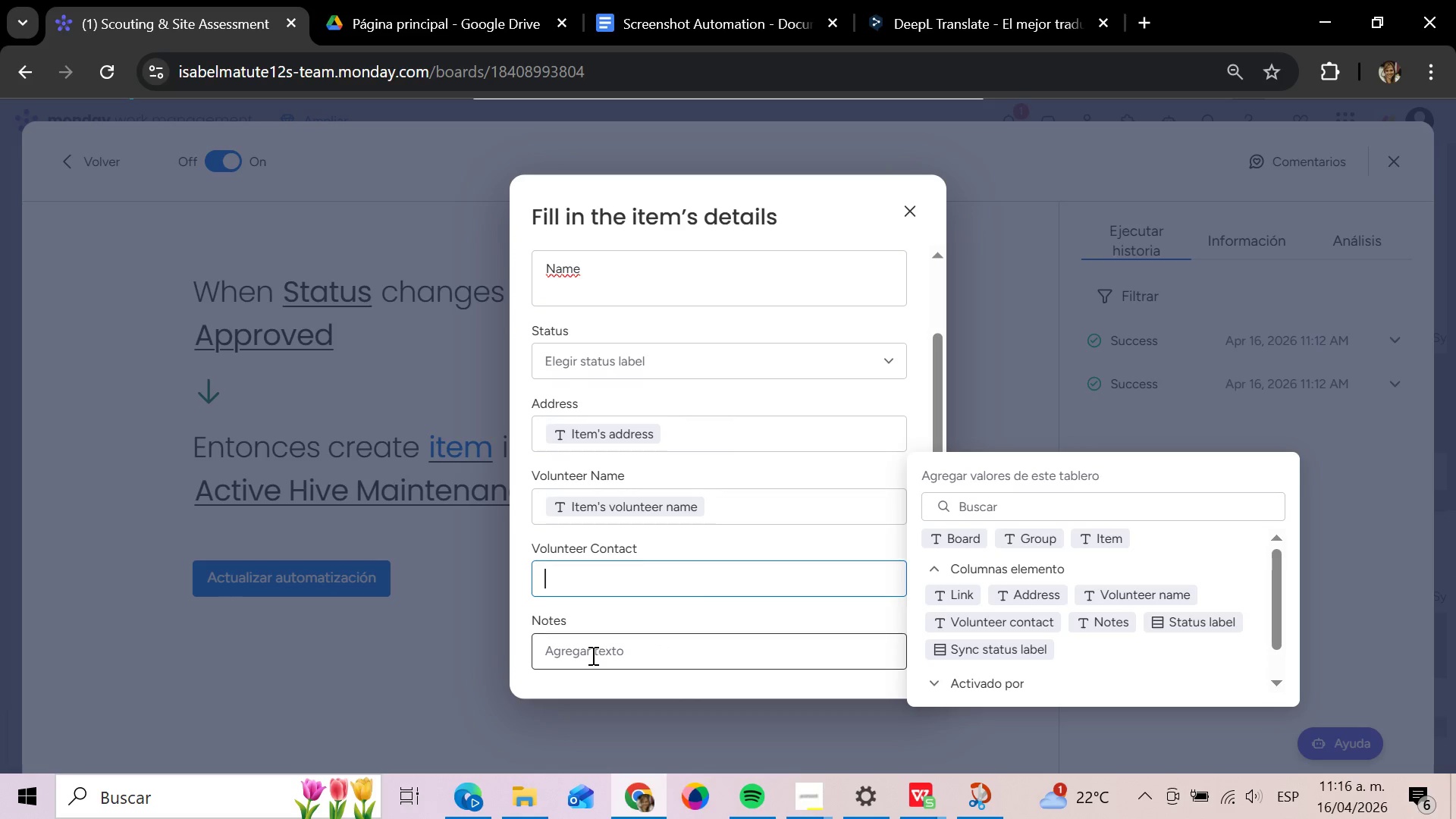 
left_click([582, 655])
 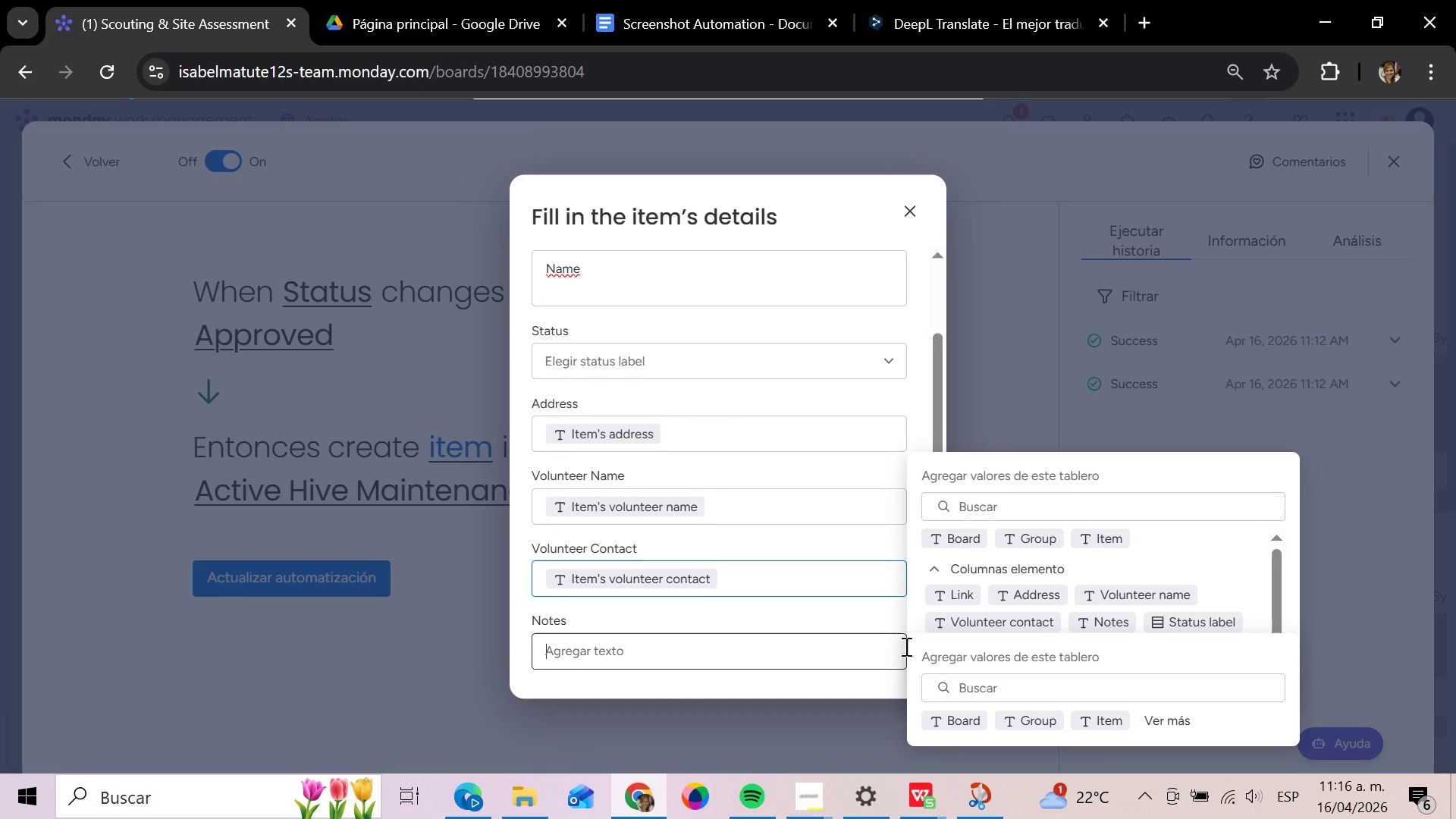 
scroll: coordinate [1106, 632], scroll_direction: down, amount: 5.0
 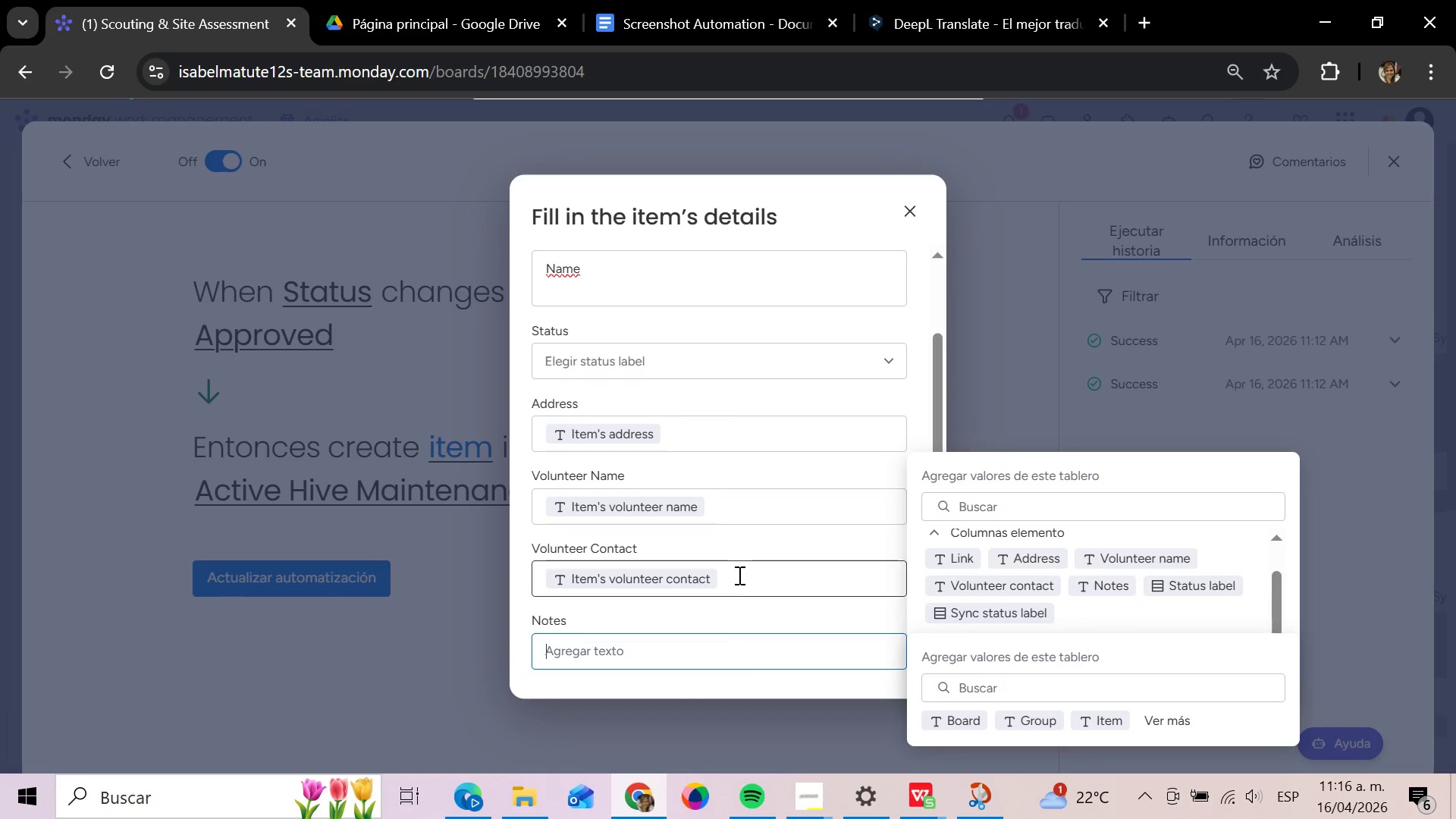 
left_click([738, 575])
 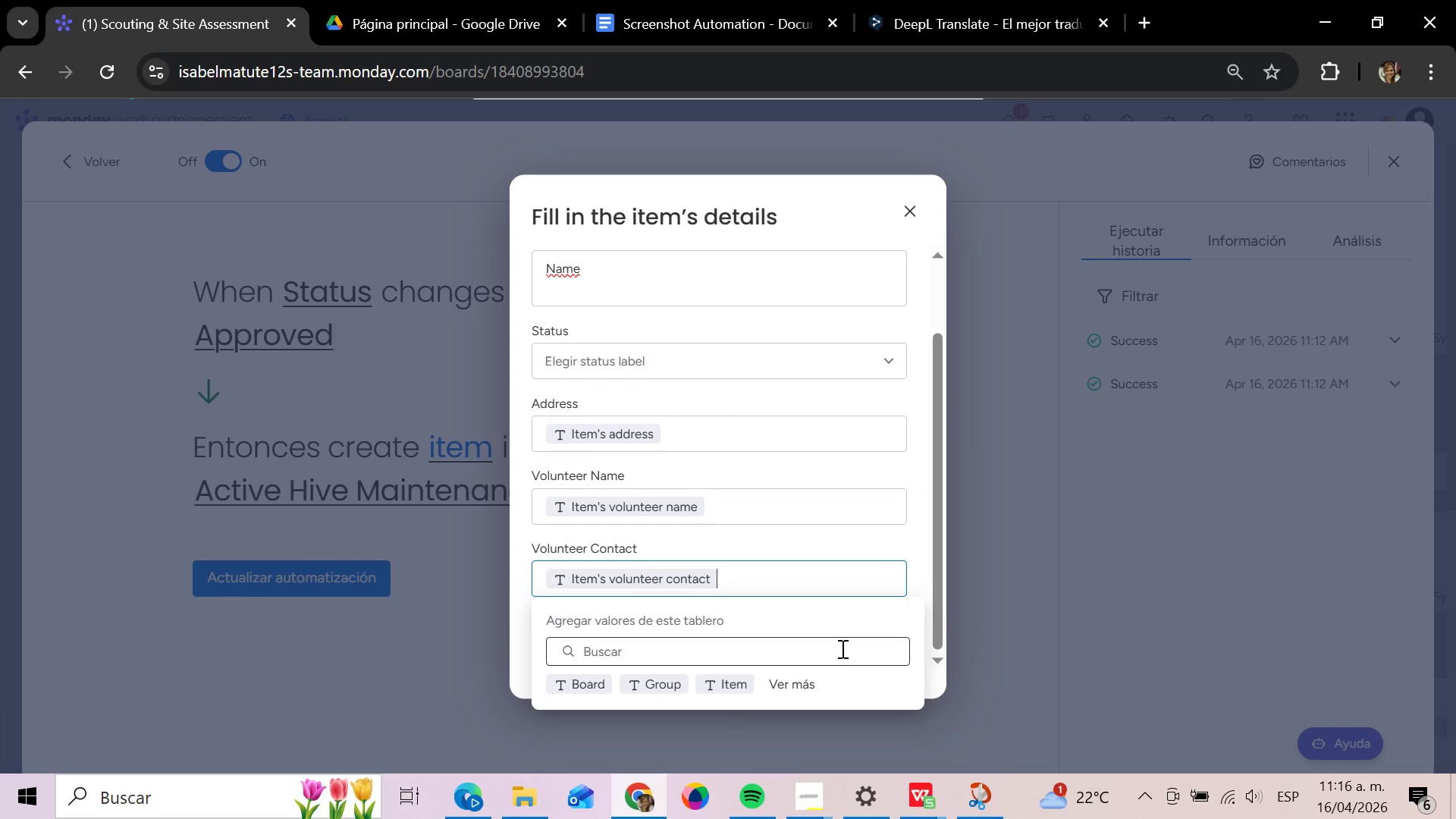 
left_click([857, 648])
 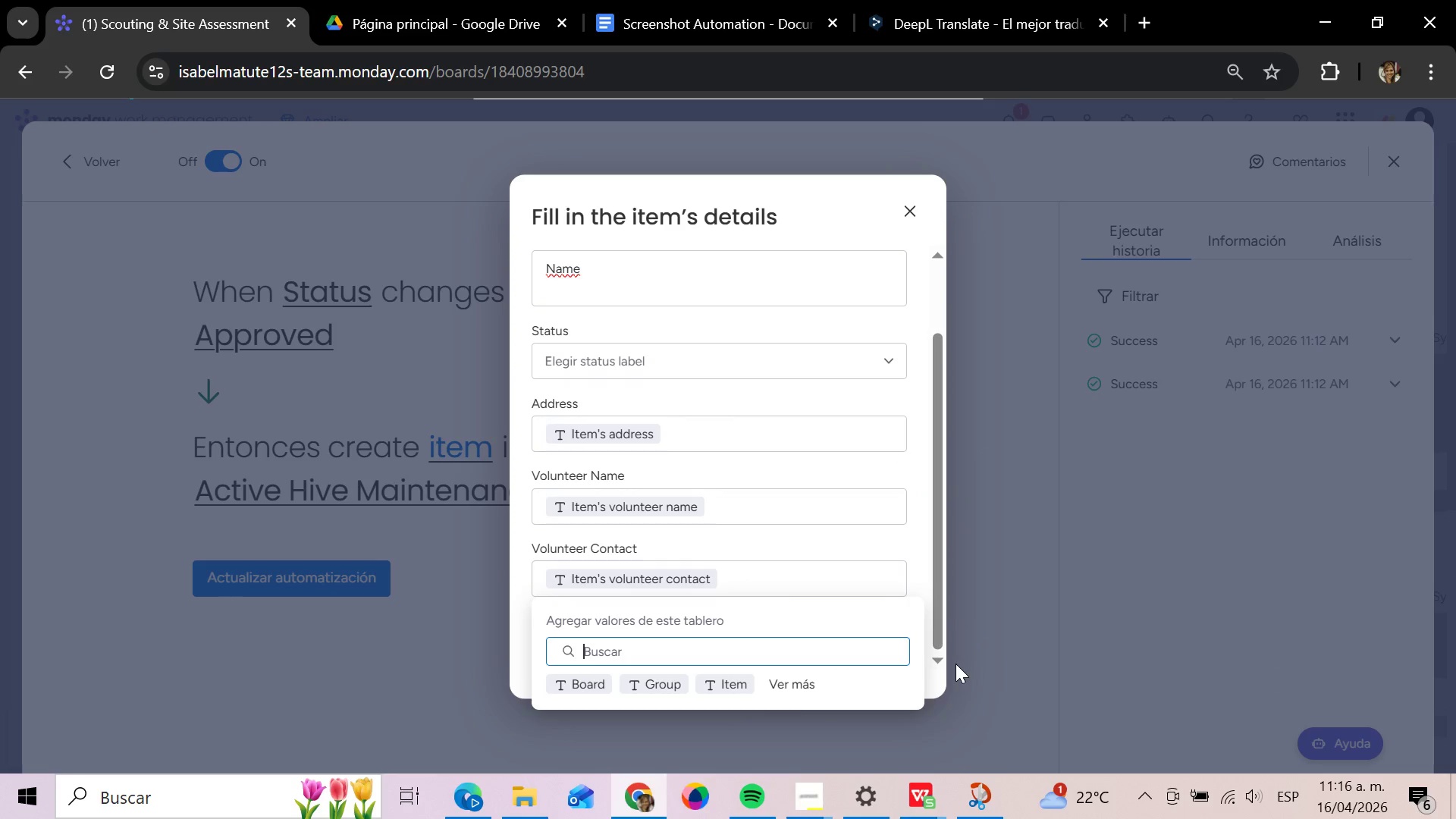 
left_click([792, 683])
 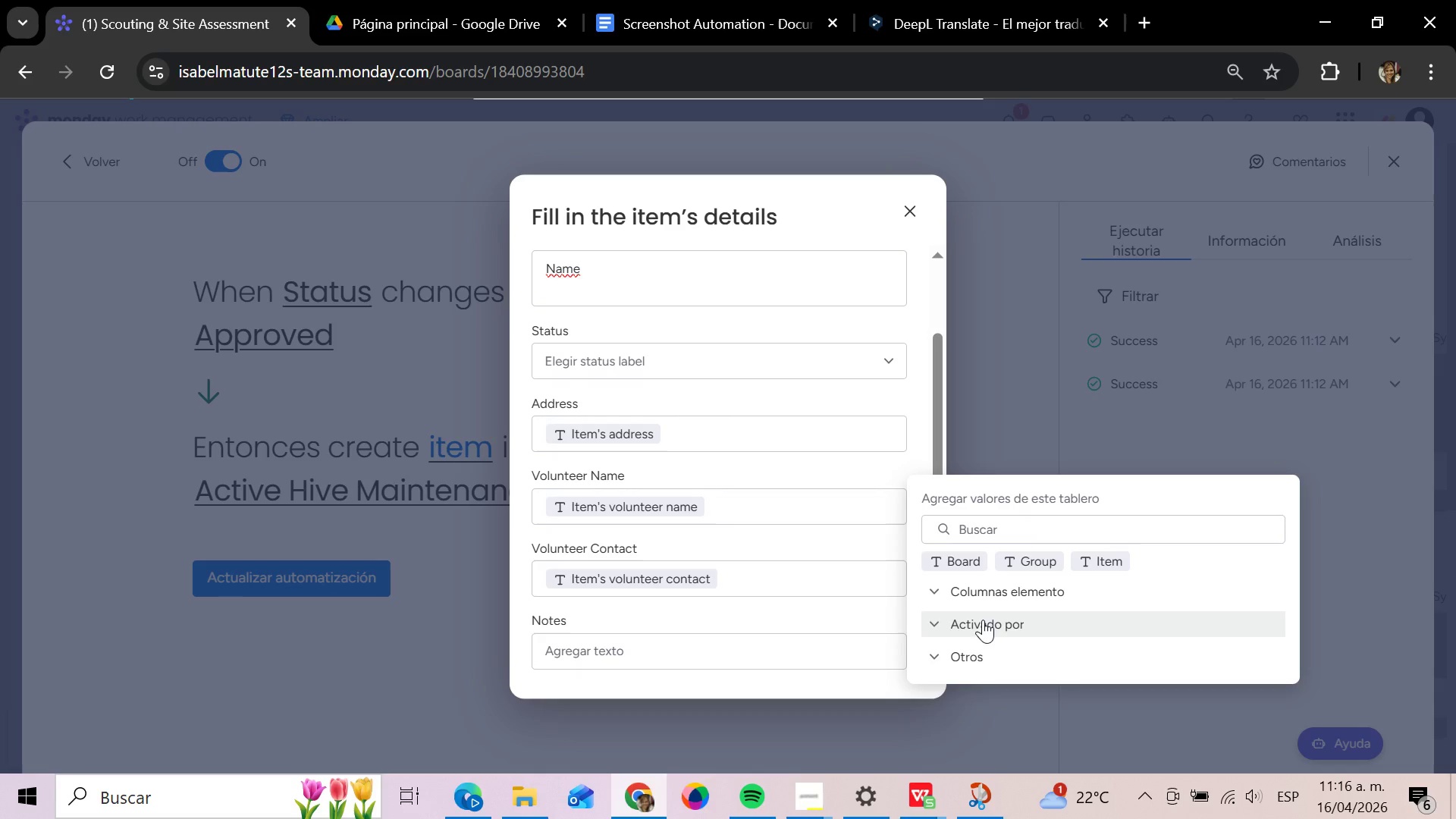 
left_click([976, 626])
 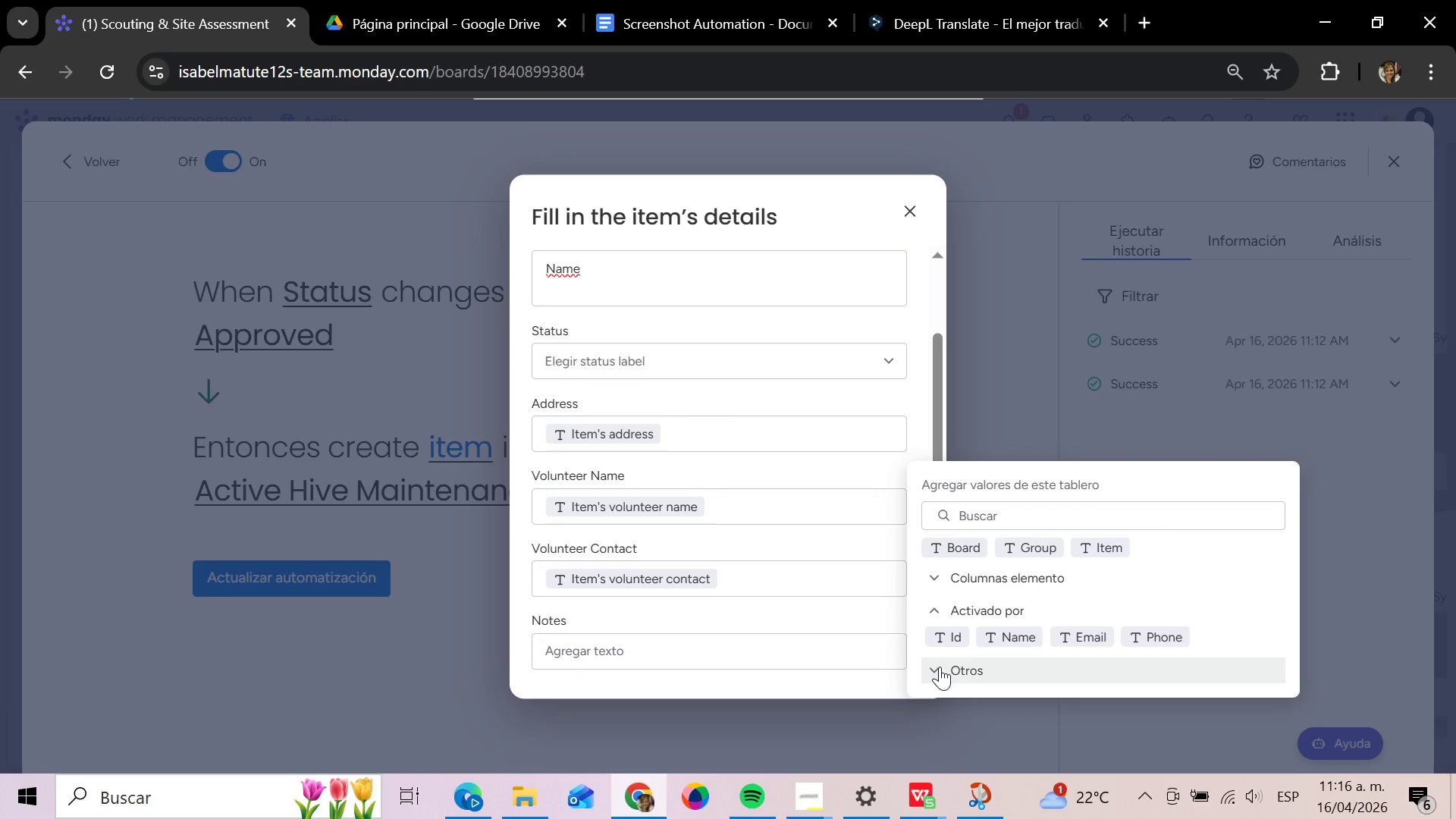 
left_click([939, 667])
 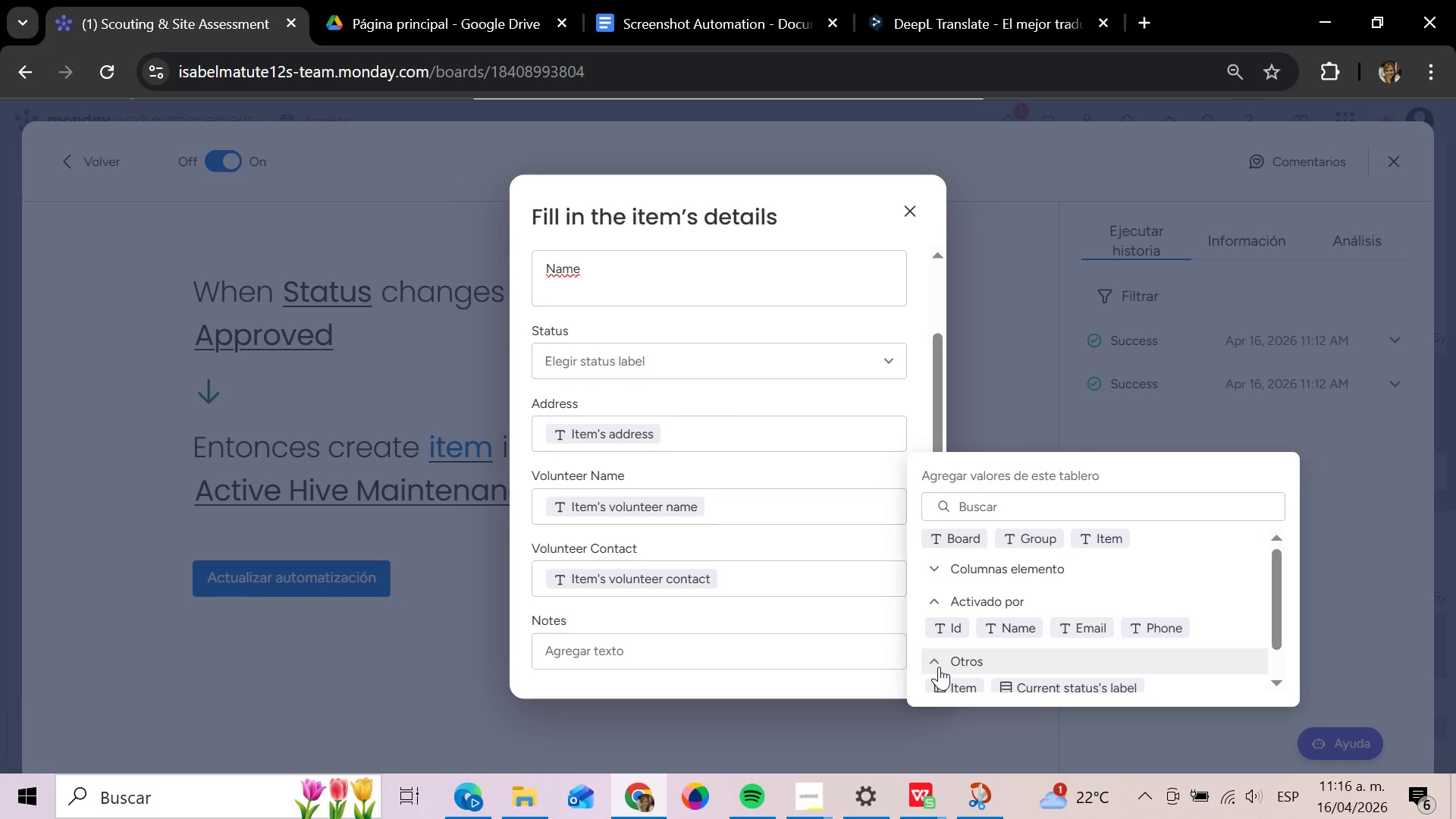 
scroll: coordinate [1081, 645], scroll_direction: down, amount: 5.0
 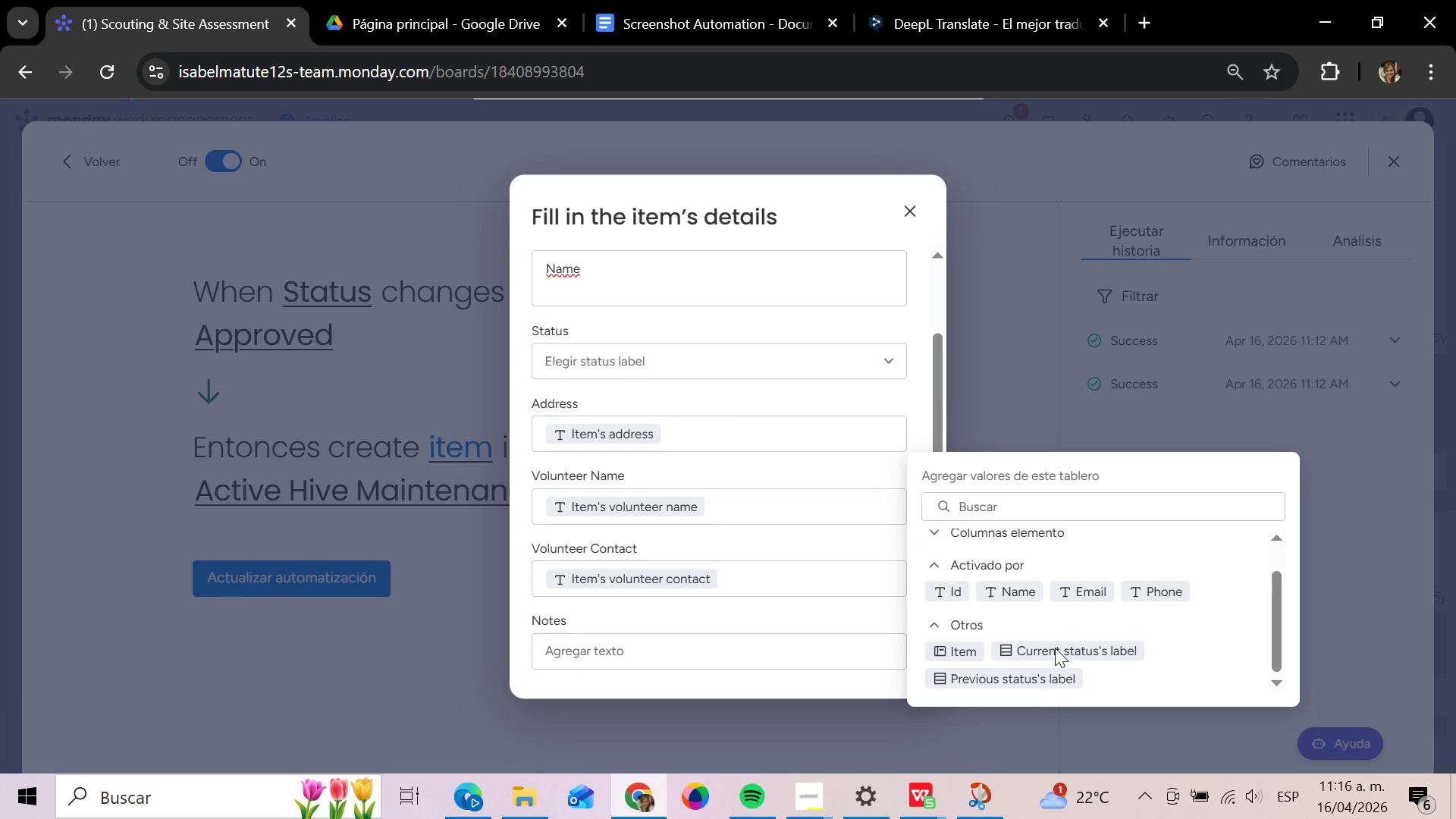 
scroll: coordinate [1039, 655], scroll_direction: up, amount: 2.0
 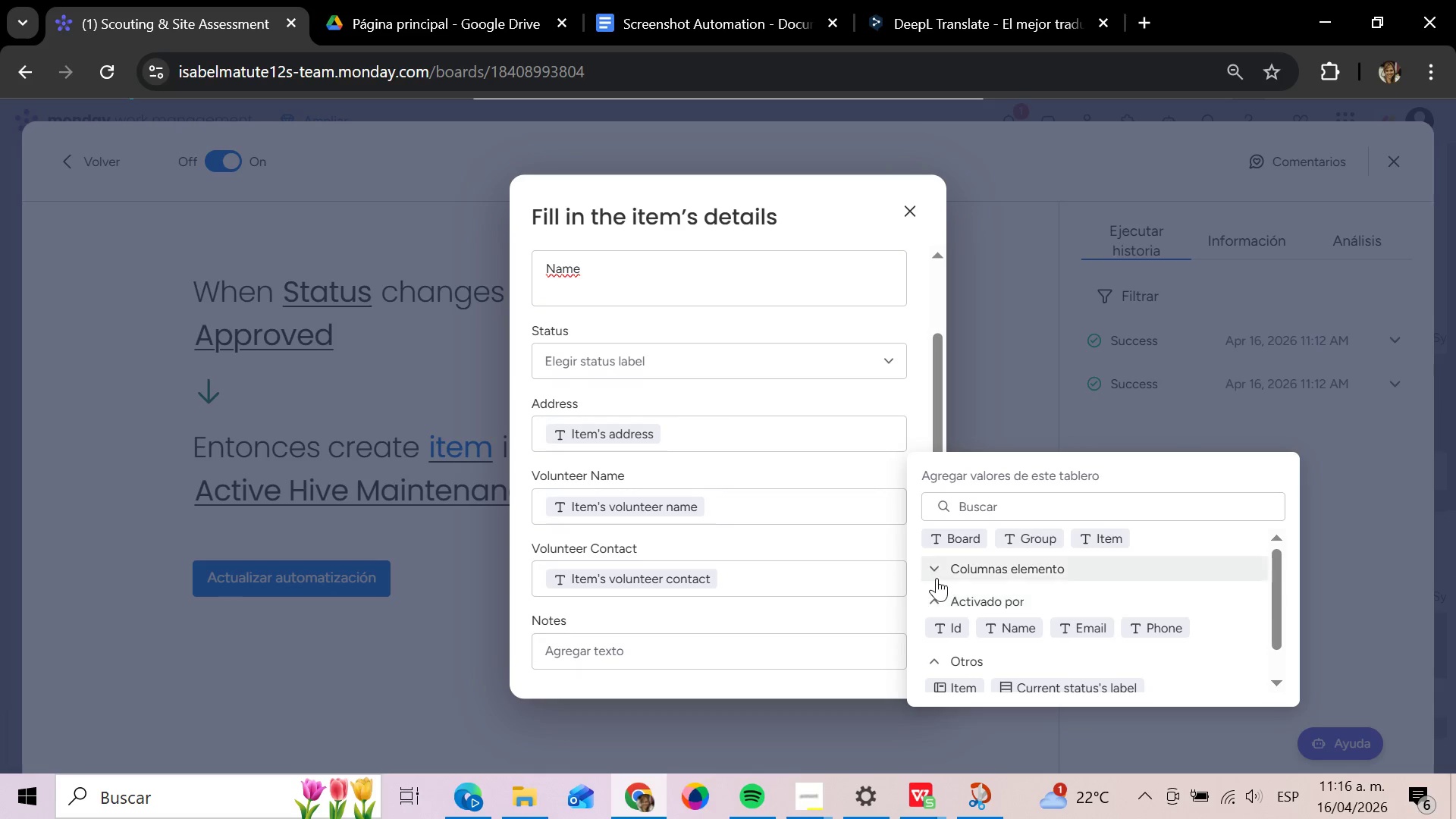 
left_click([937, 578])
 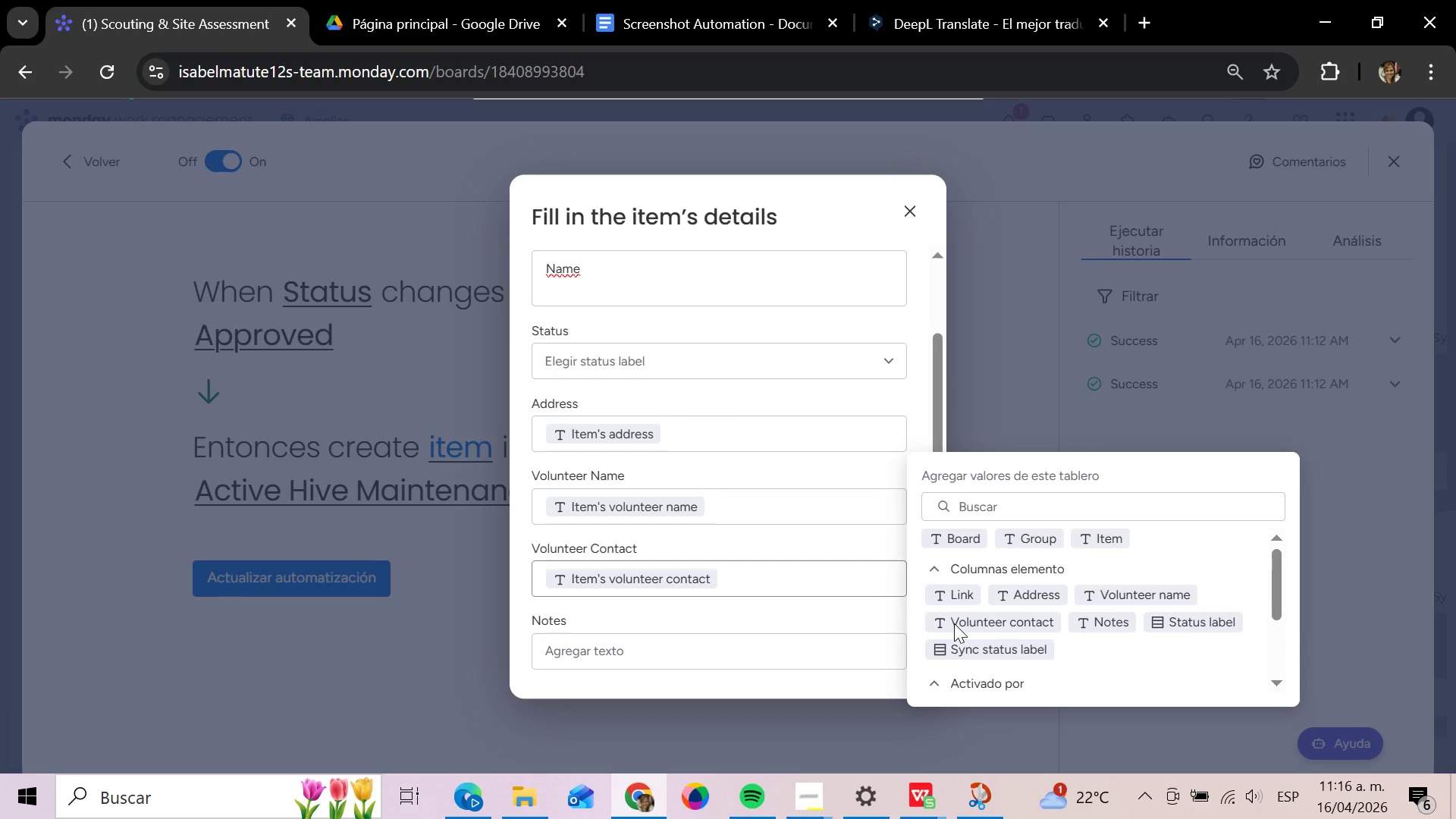 
wait(5.52)
 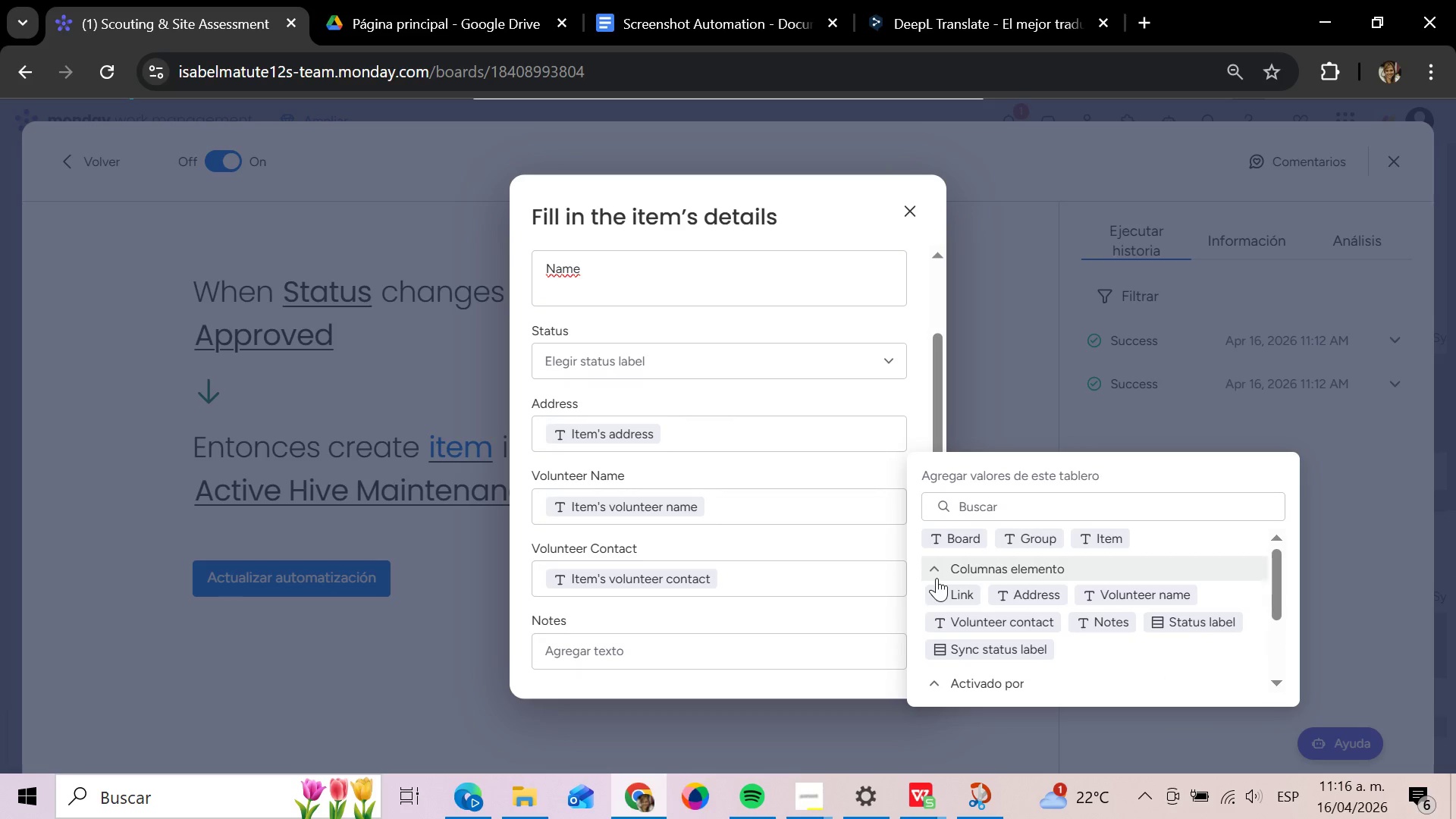 
left_click([1090, 620])
 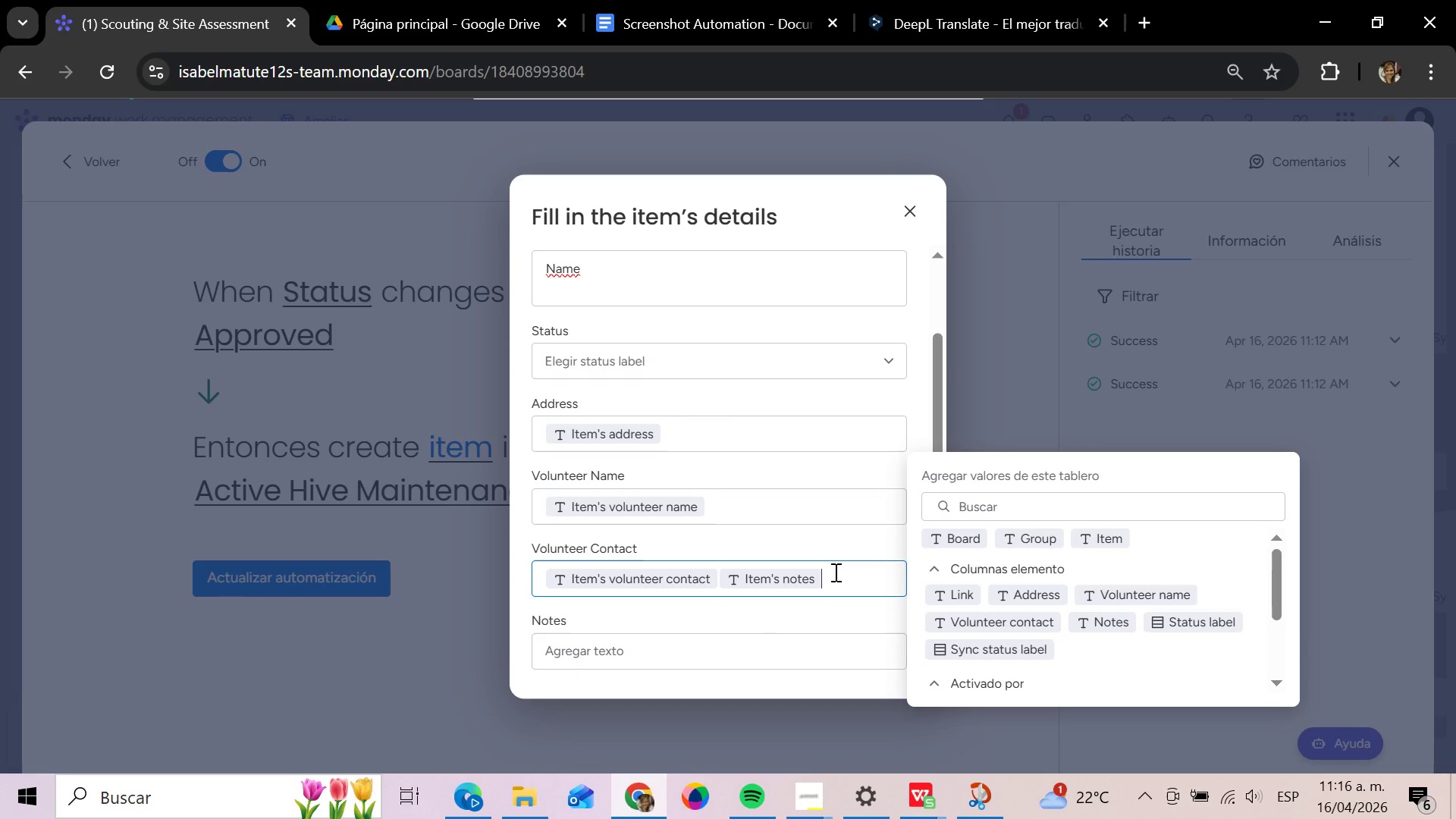 
wait(5.26)
 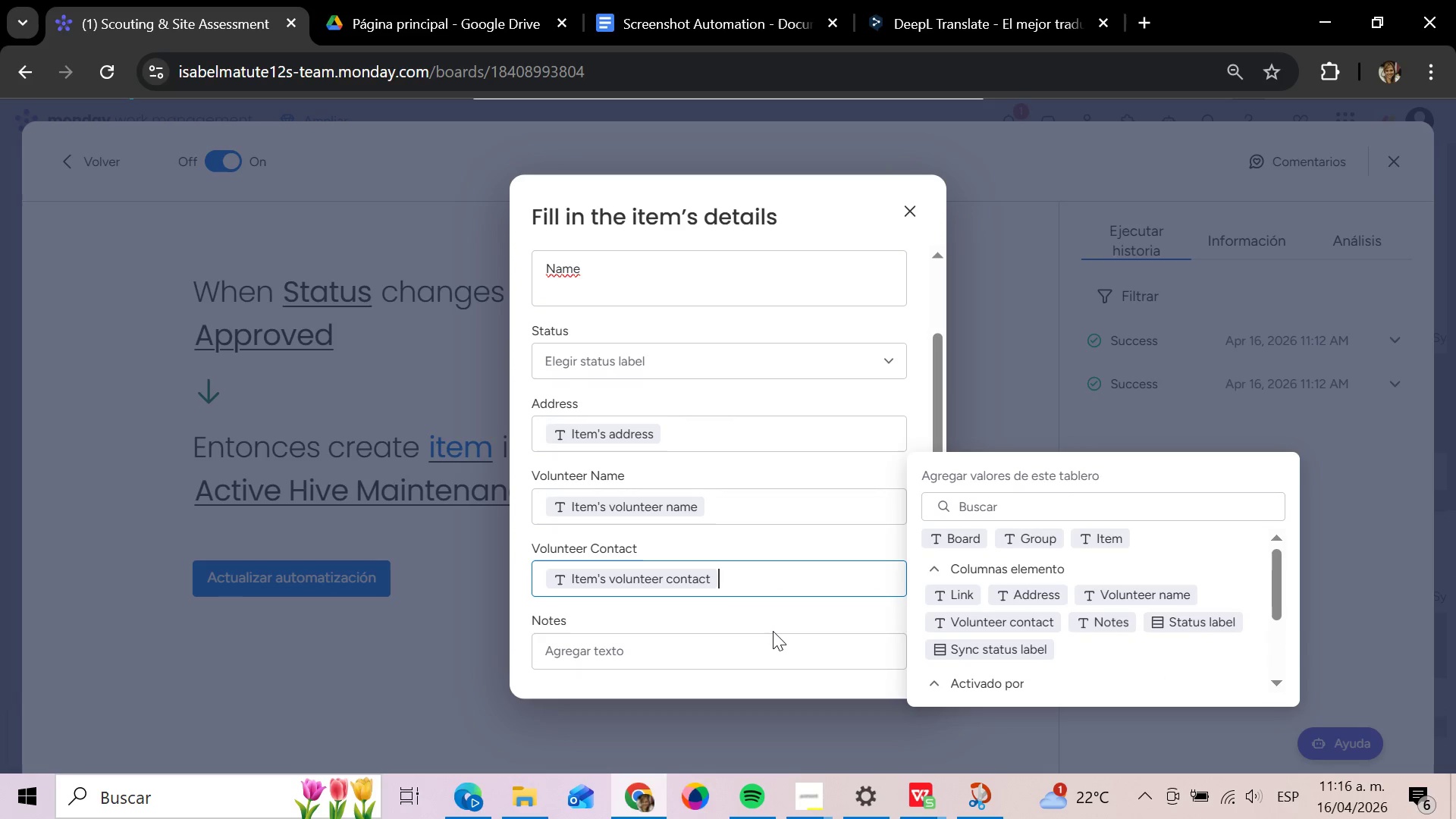 
key(Backspace)
 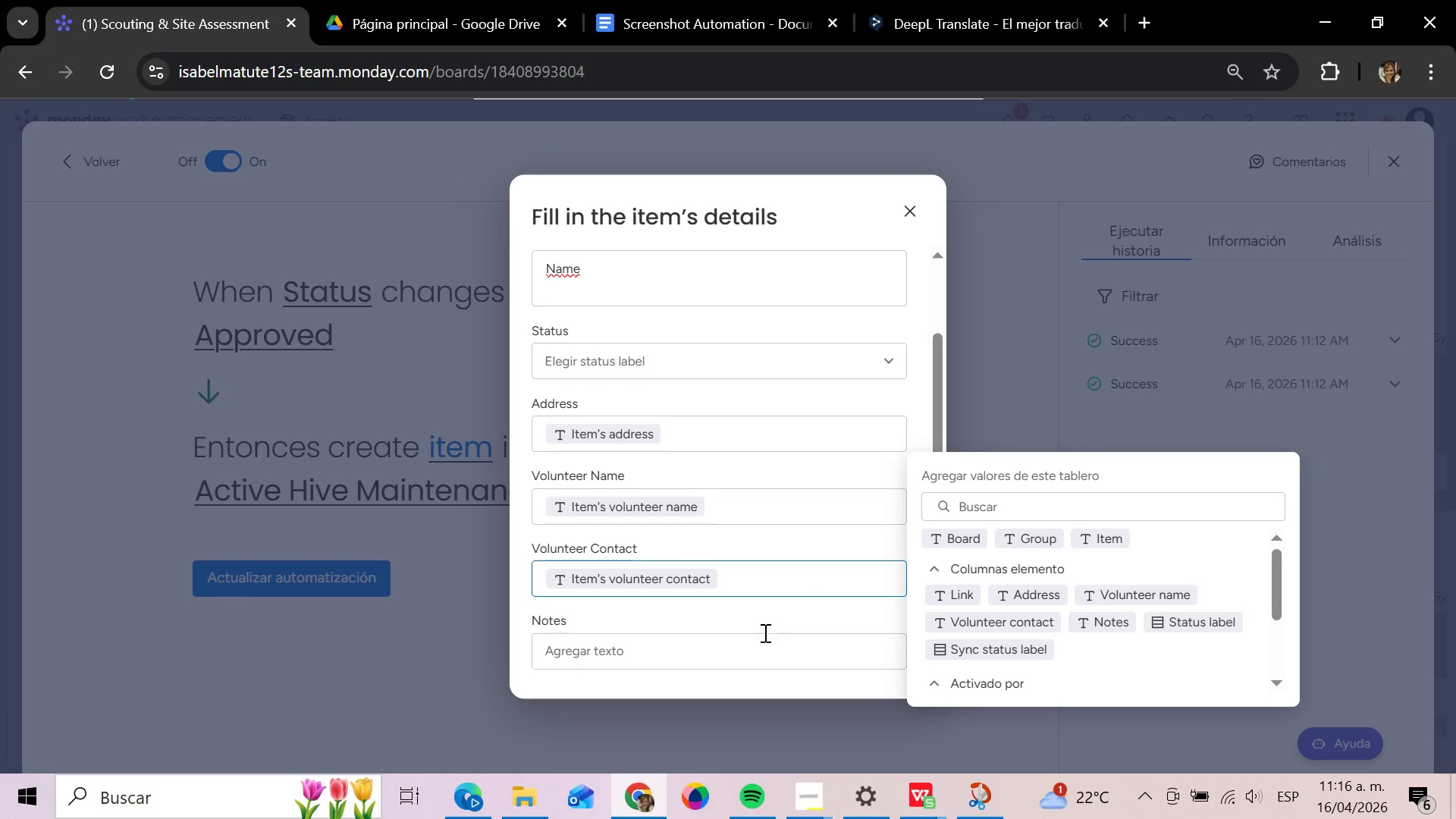 
left_click([729, 663])
 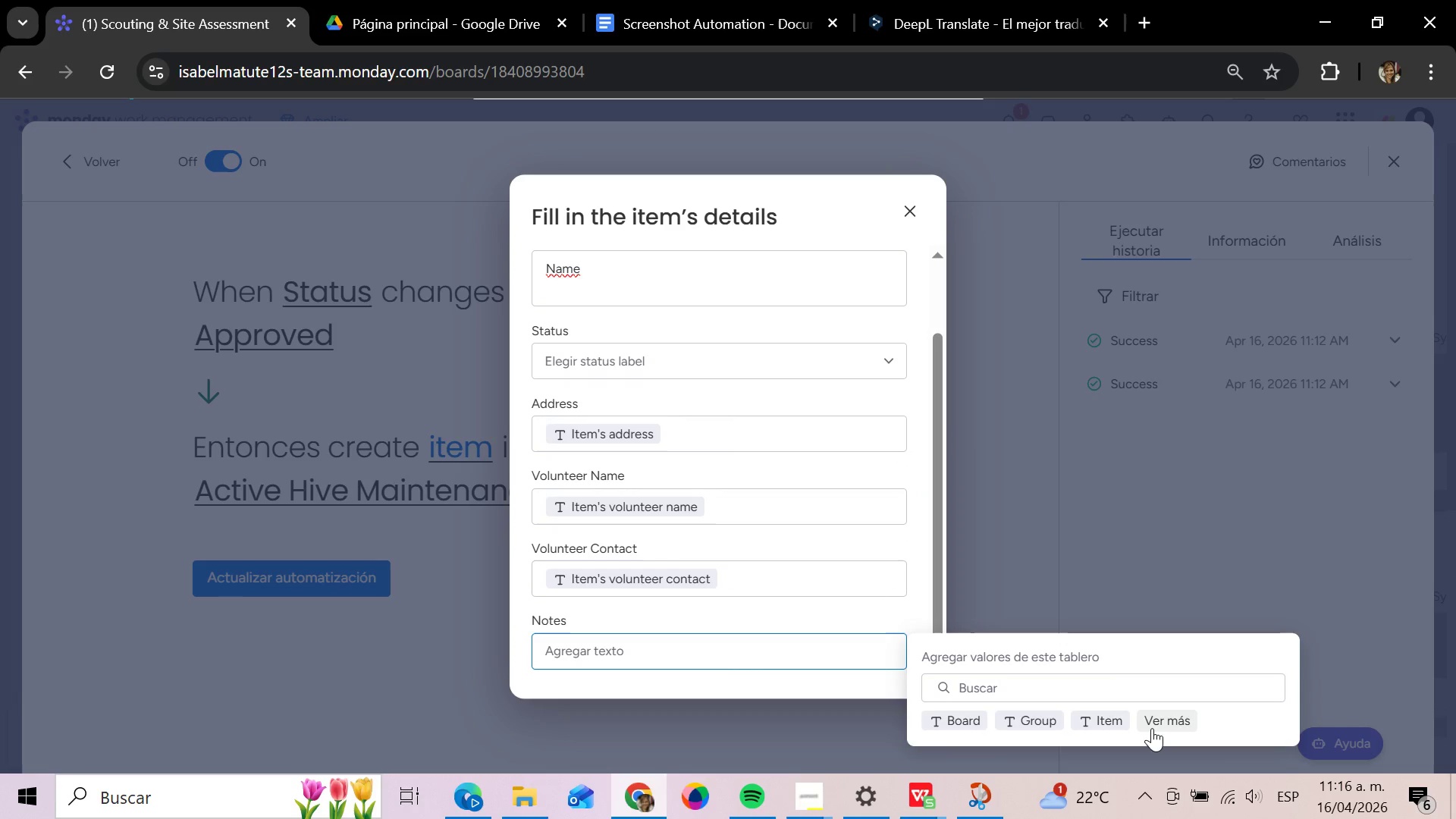 
left_click([1152, 728])
 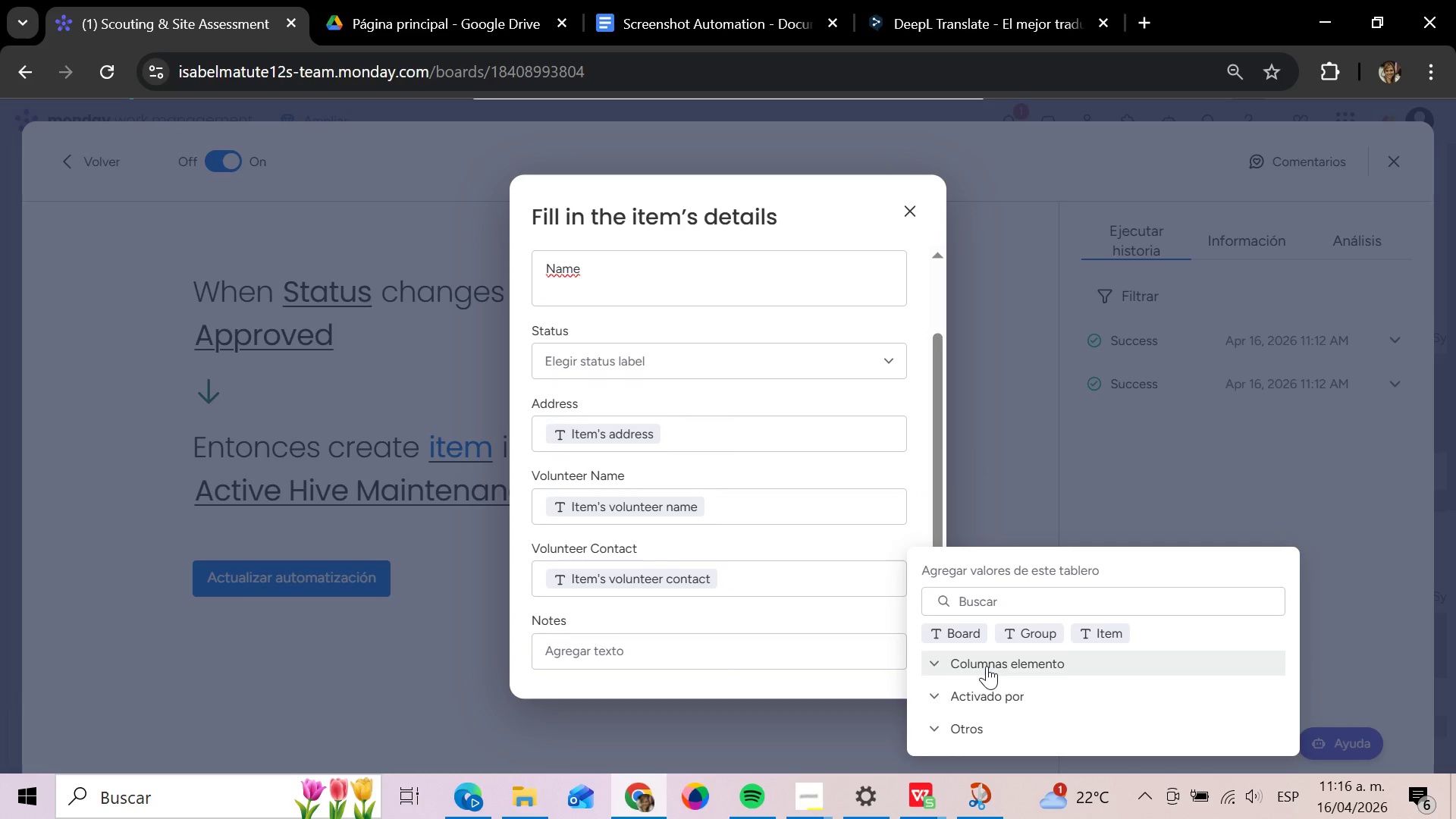 
left_click([987, 666])
 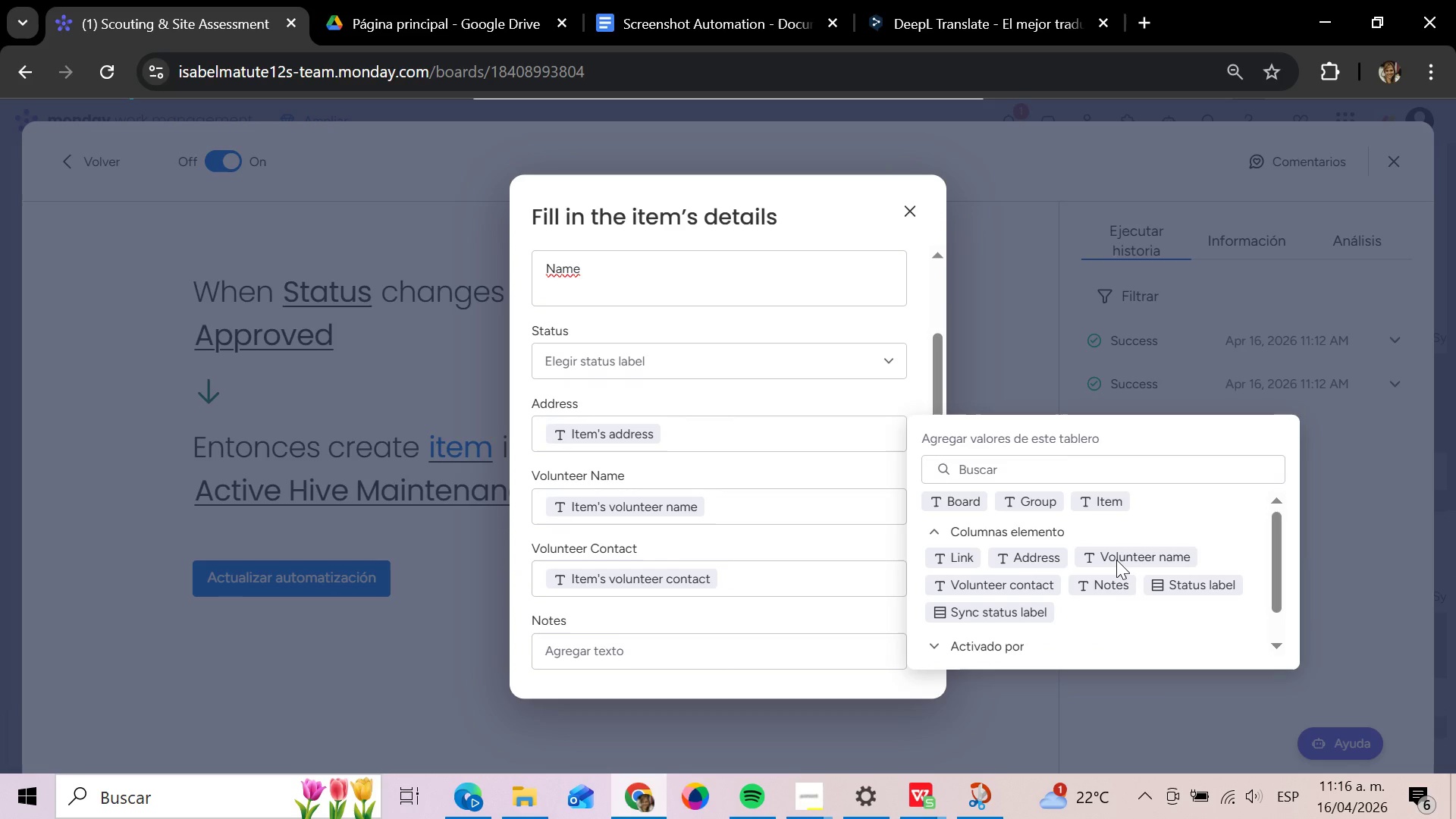 
left_click([1112, 582])
 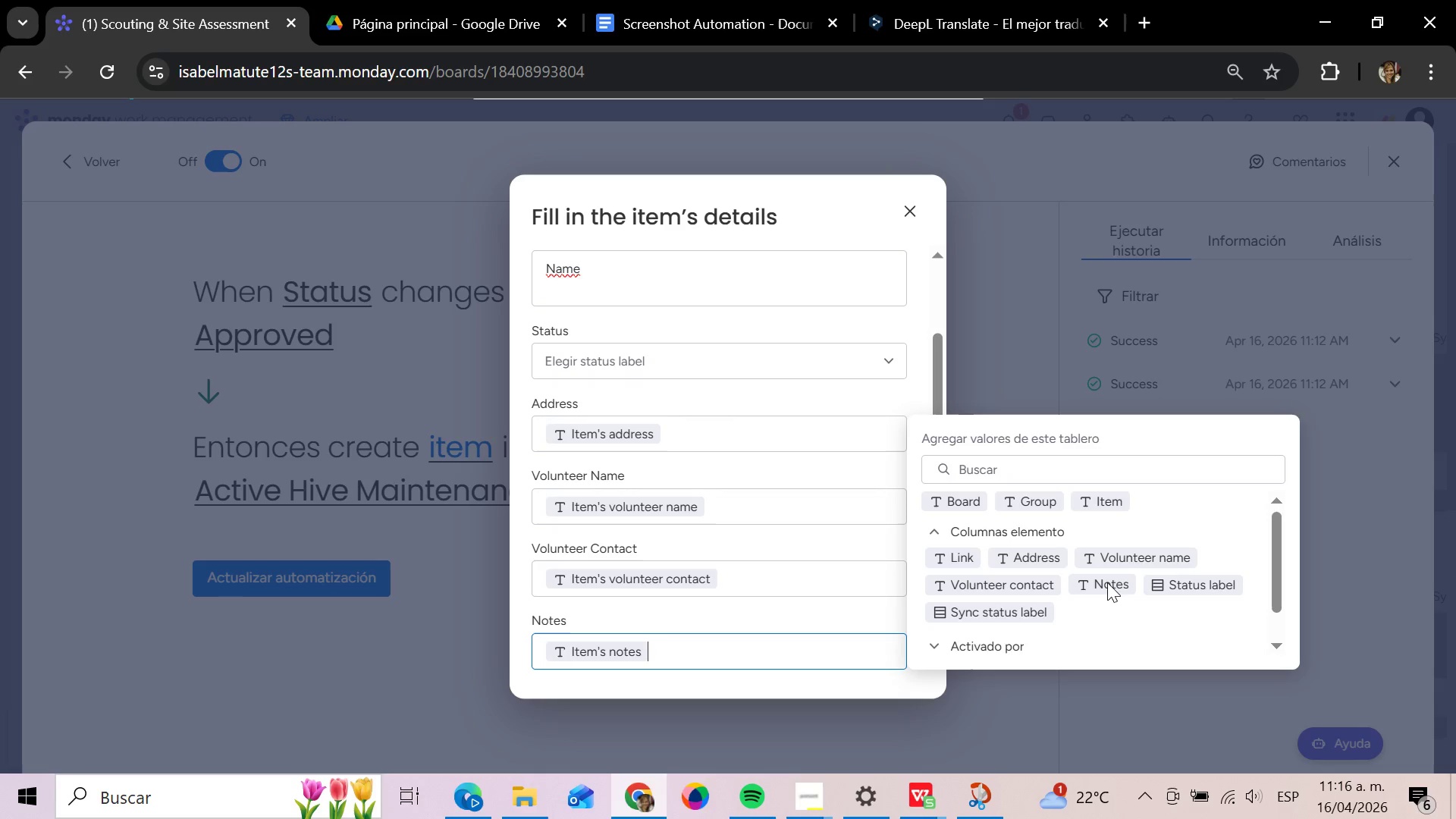 
scroll: coordinate [792, 601], scroll_direction: up, amount: 3.0
 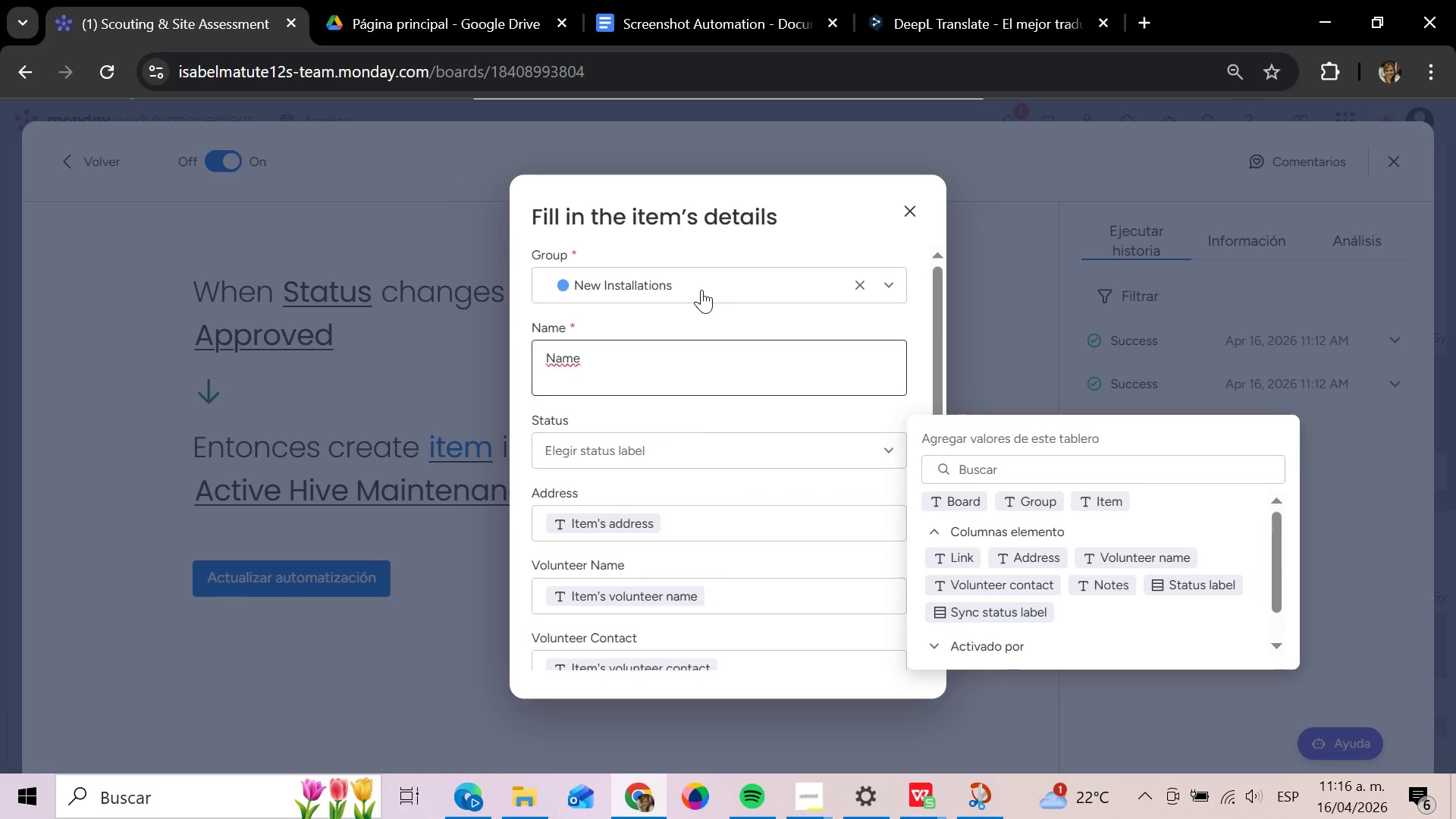 
left_click([701, 290])
 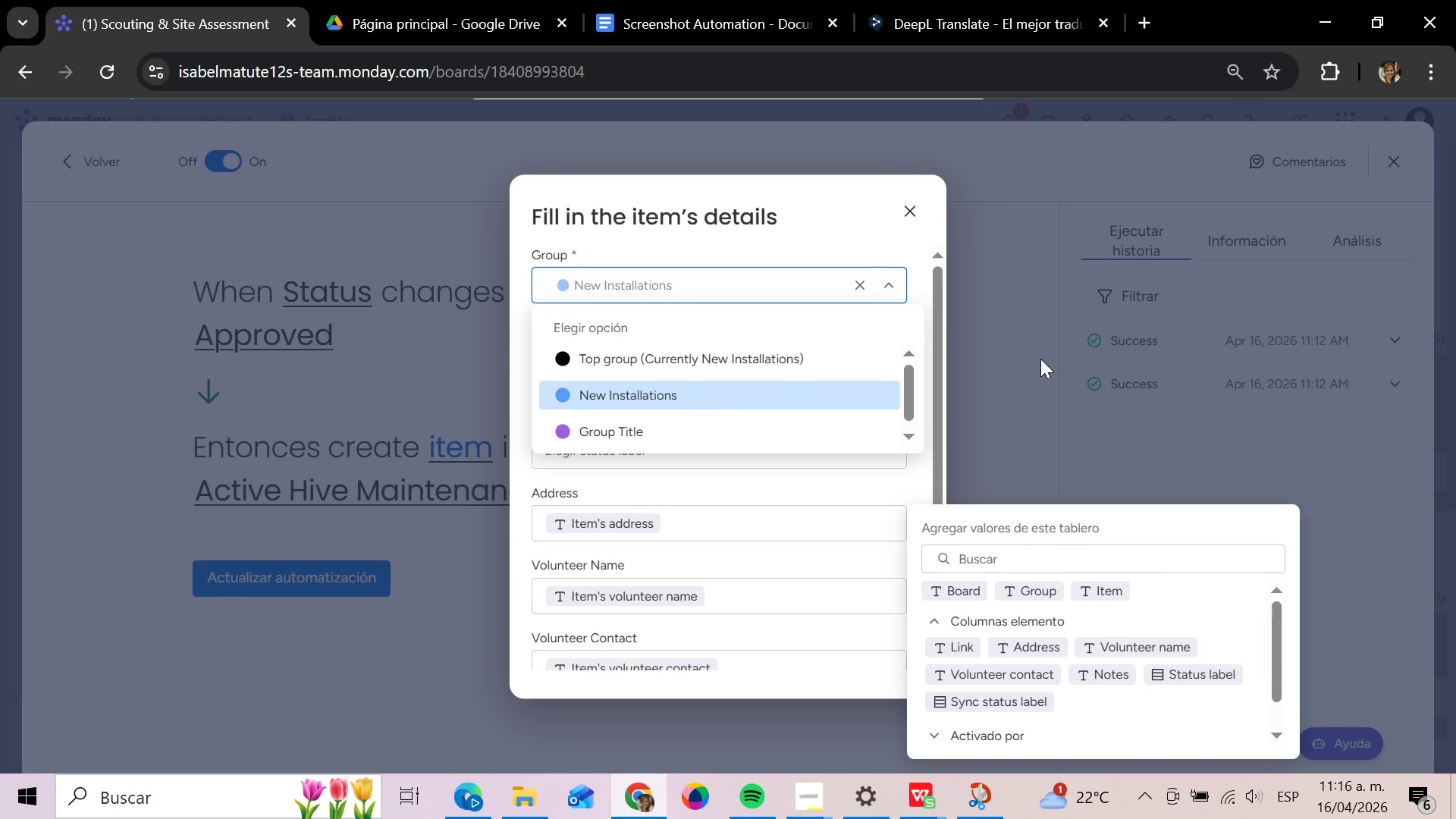 
left_click([1024, 359])
 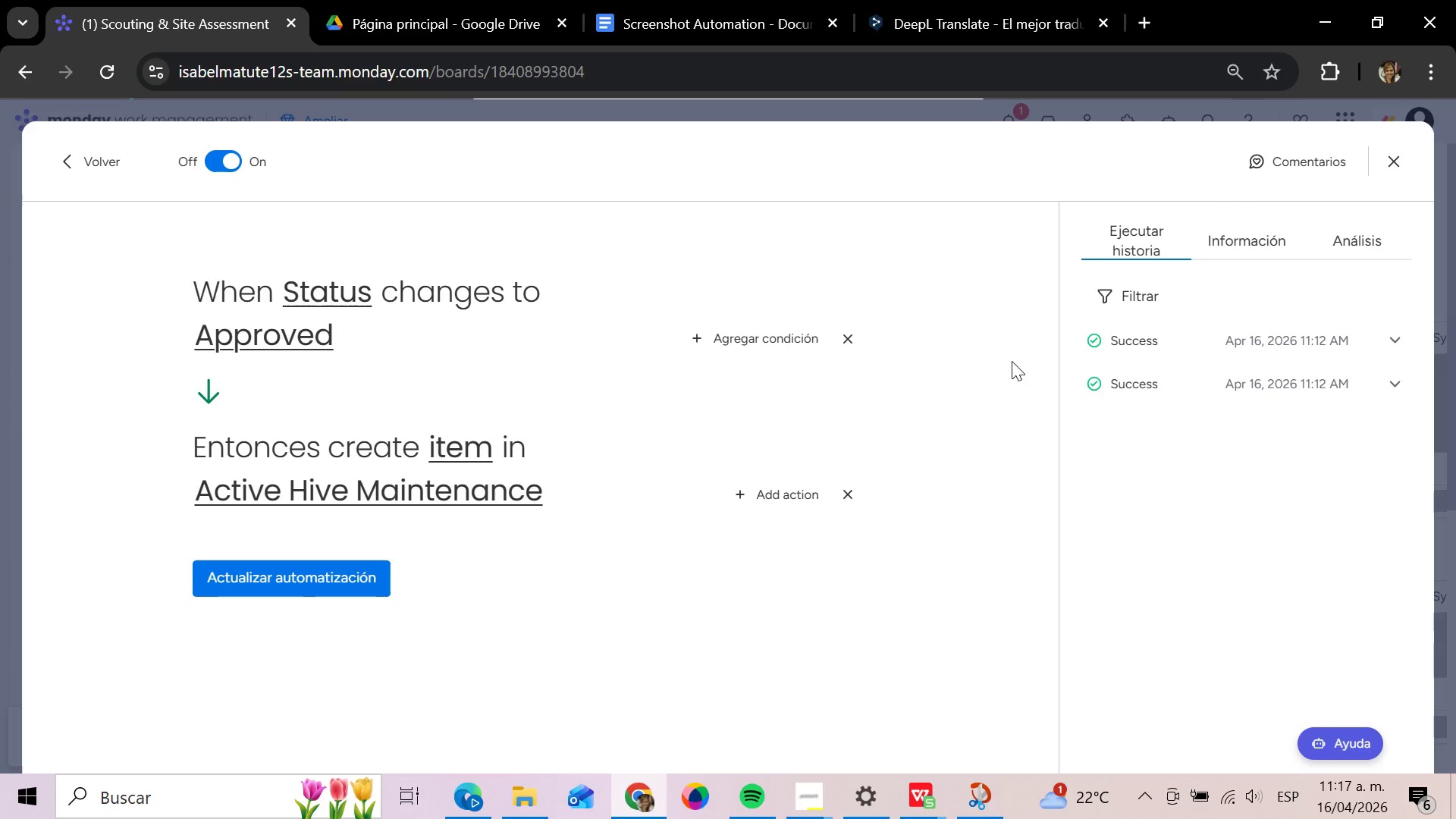 
left_click([452, 443])
 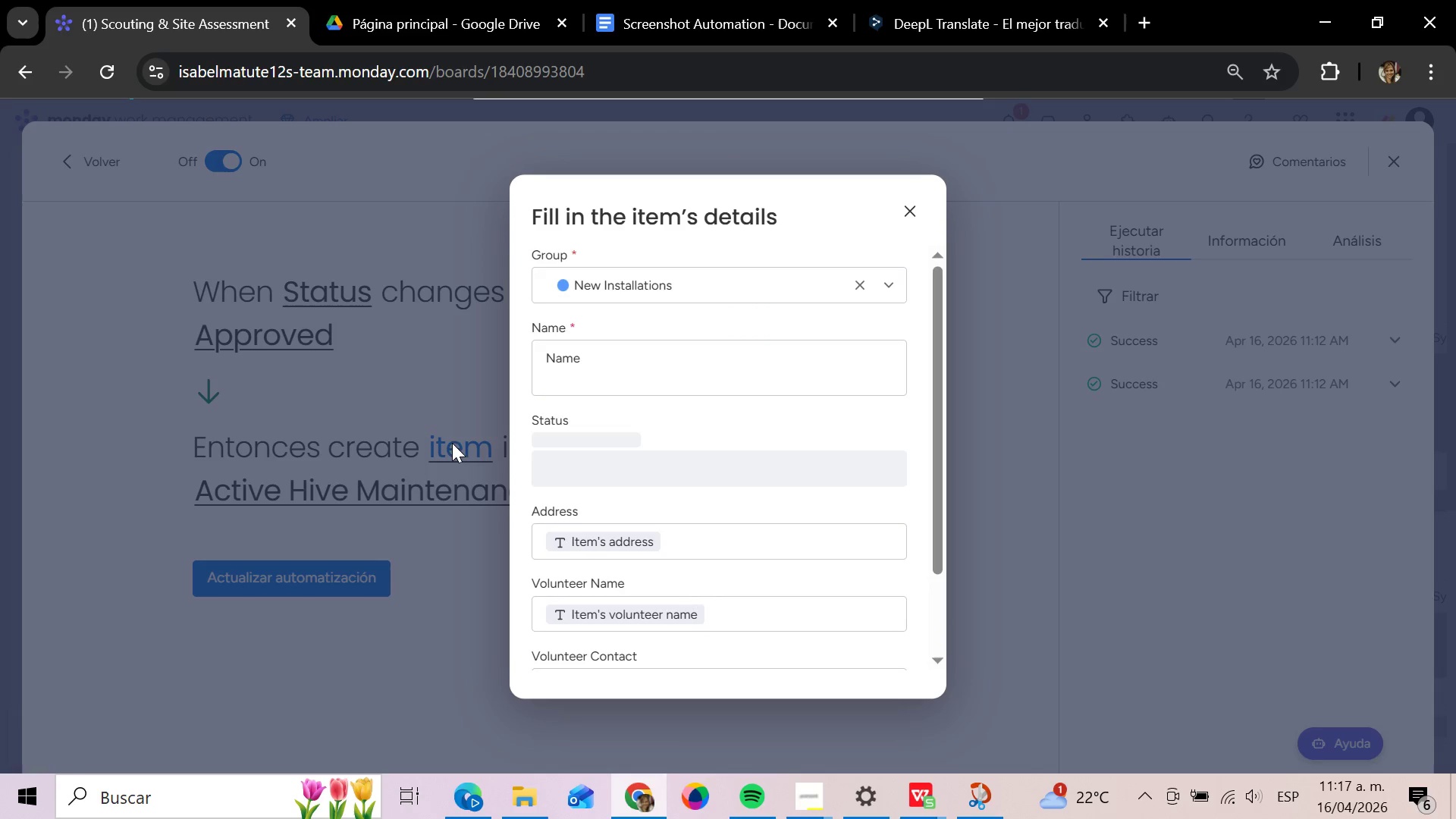 
left_click([647, 375])
 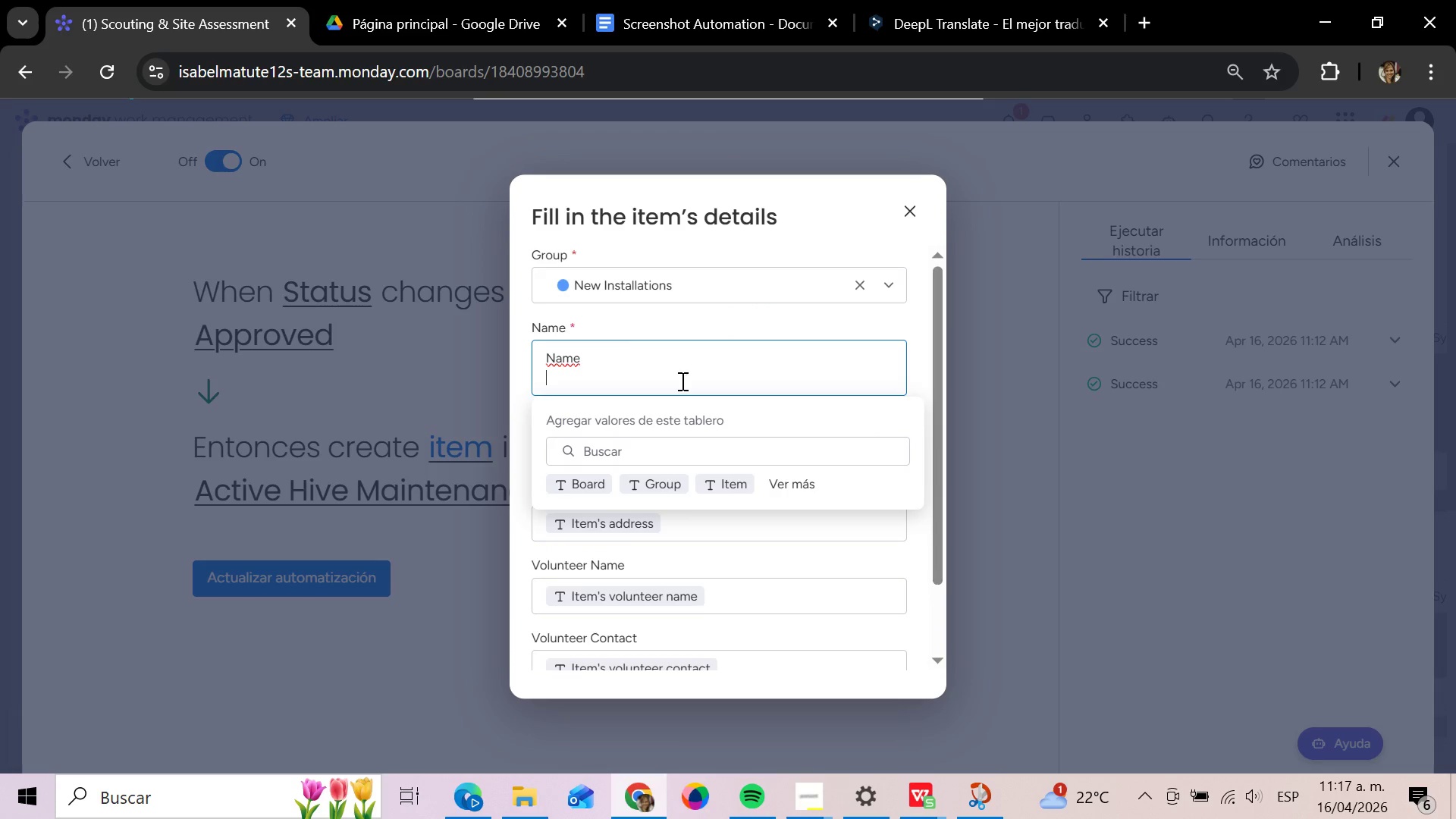 
left_click([670, 367])
 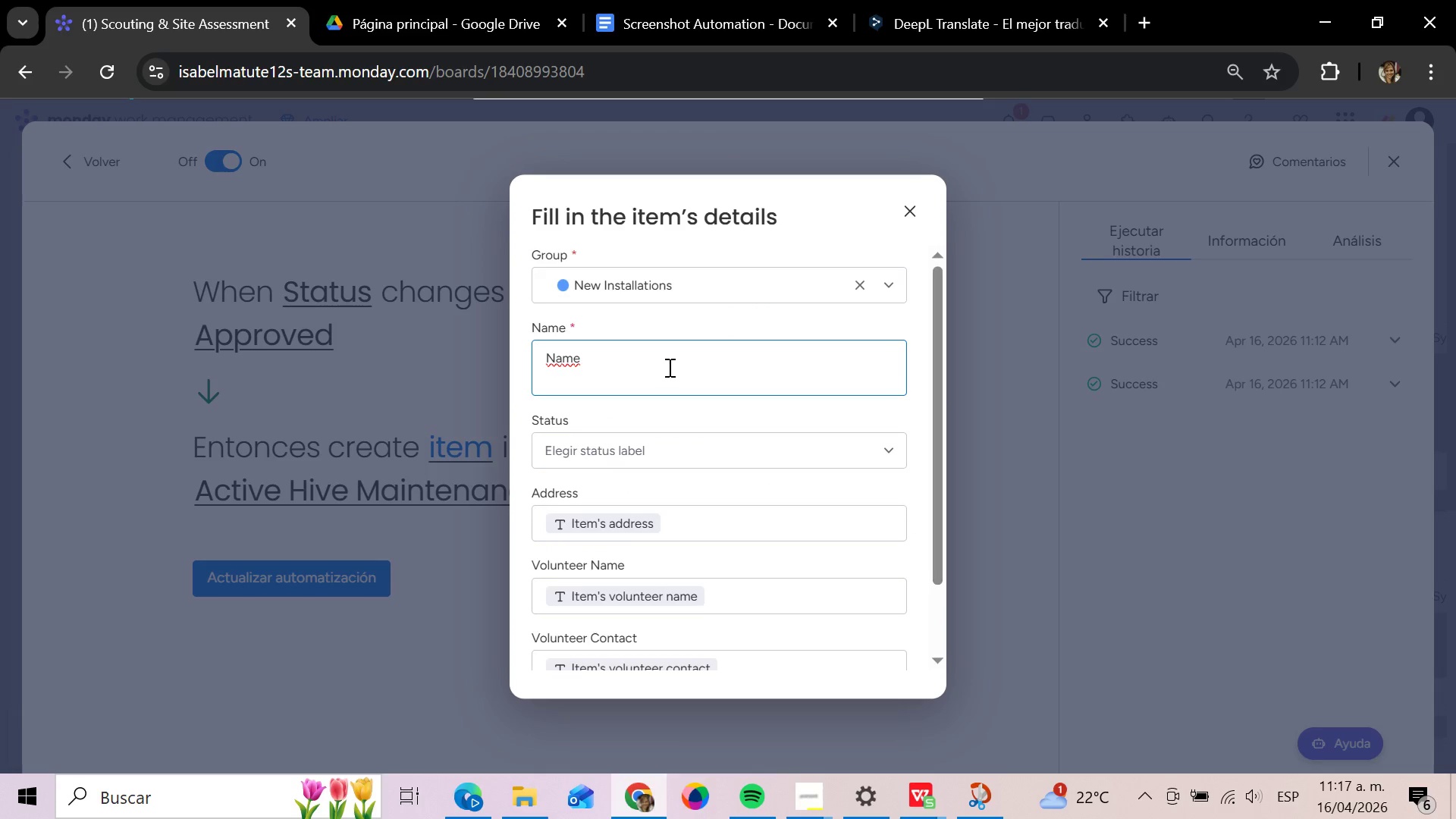 
key(Backspace)
 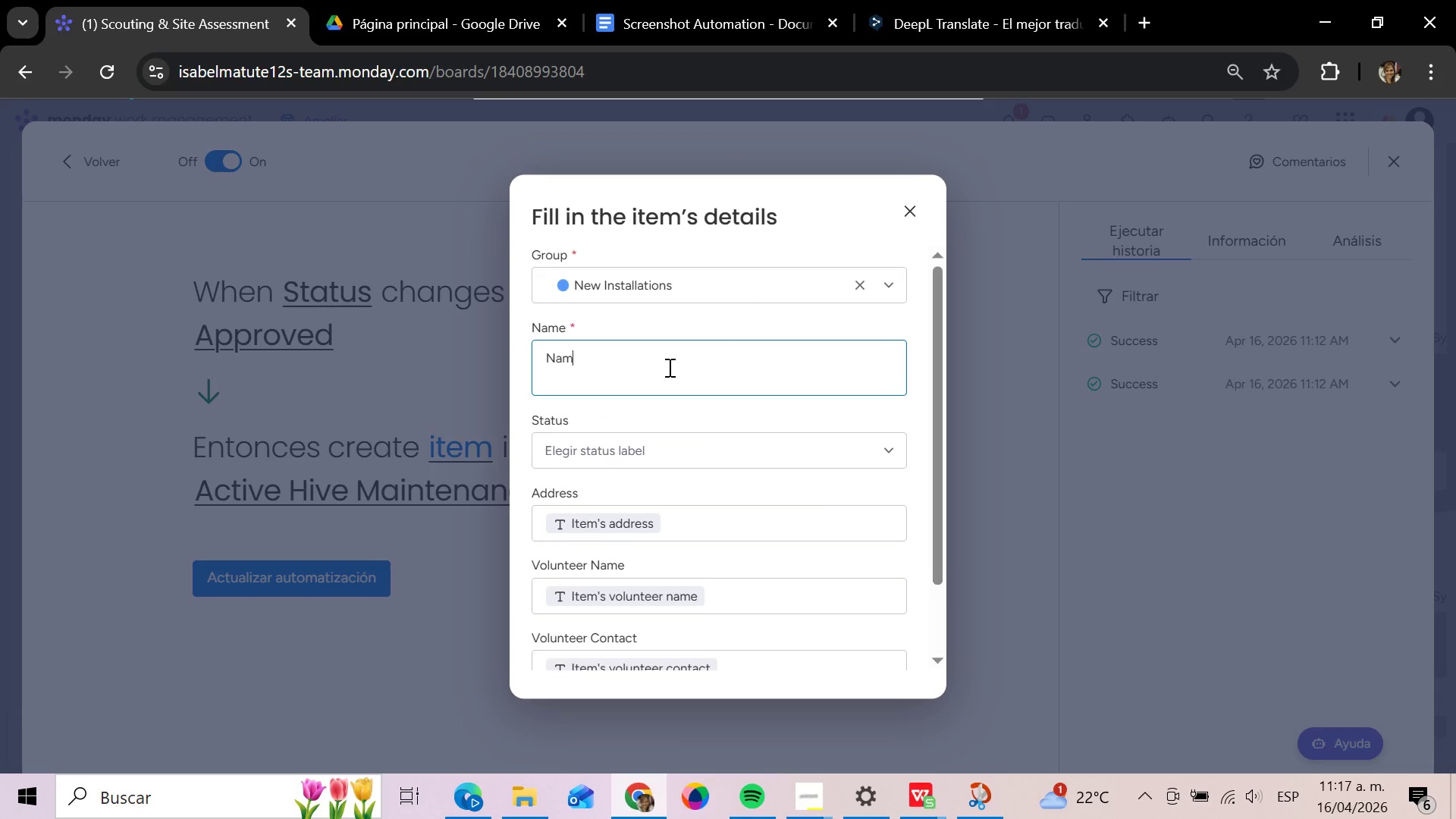 
key(Backspace)
 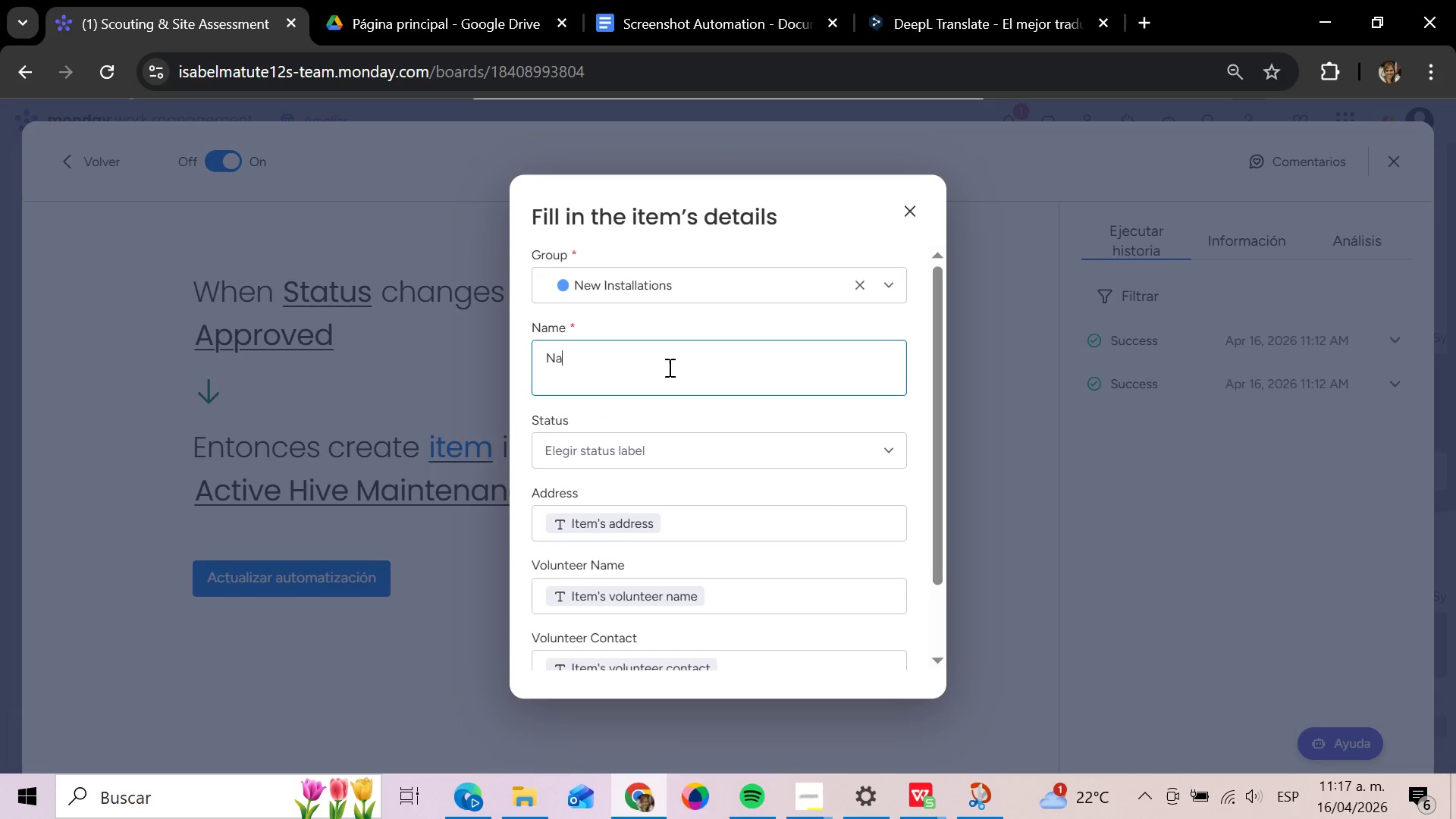 
key(Backspace)
 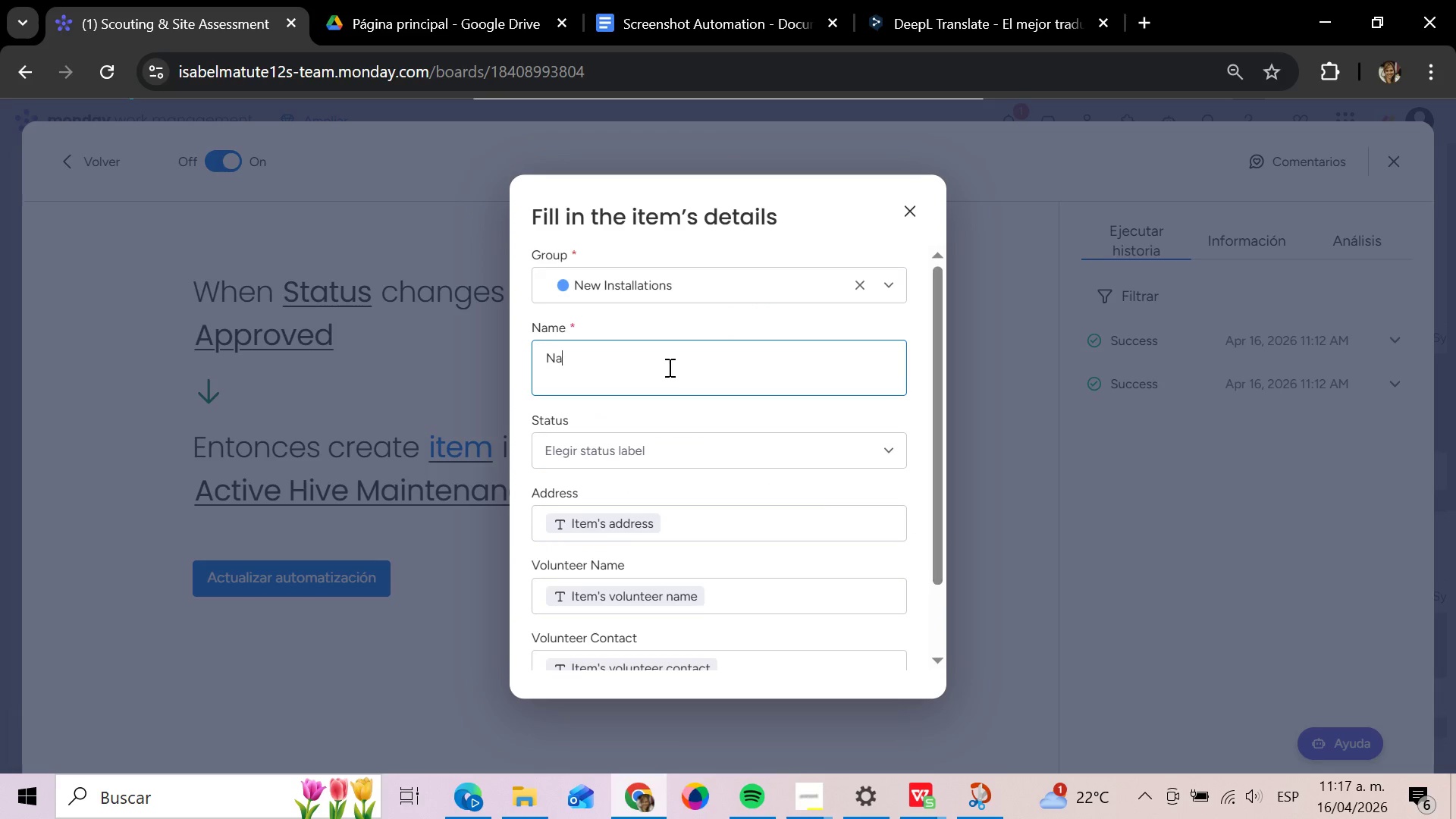 
key(Backspace)
 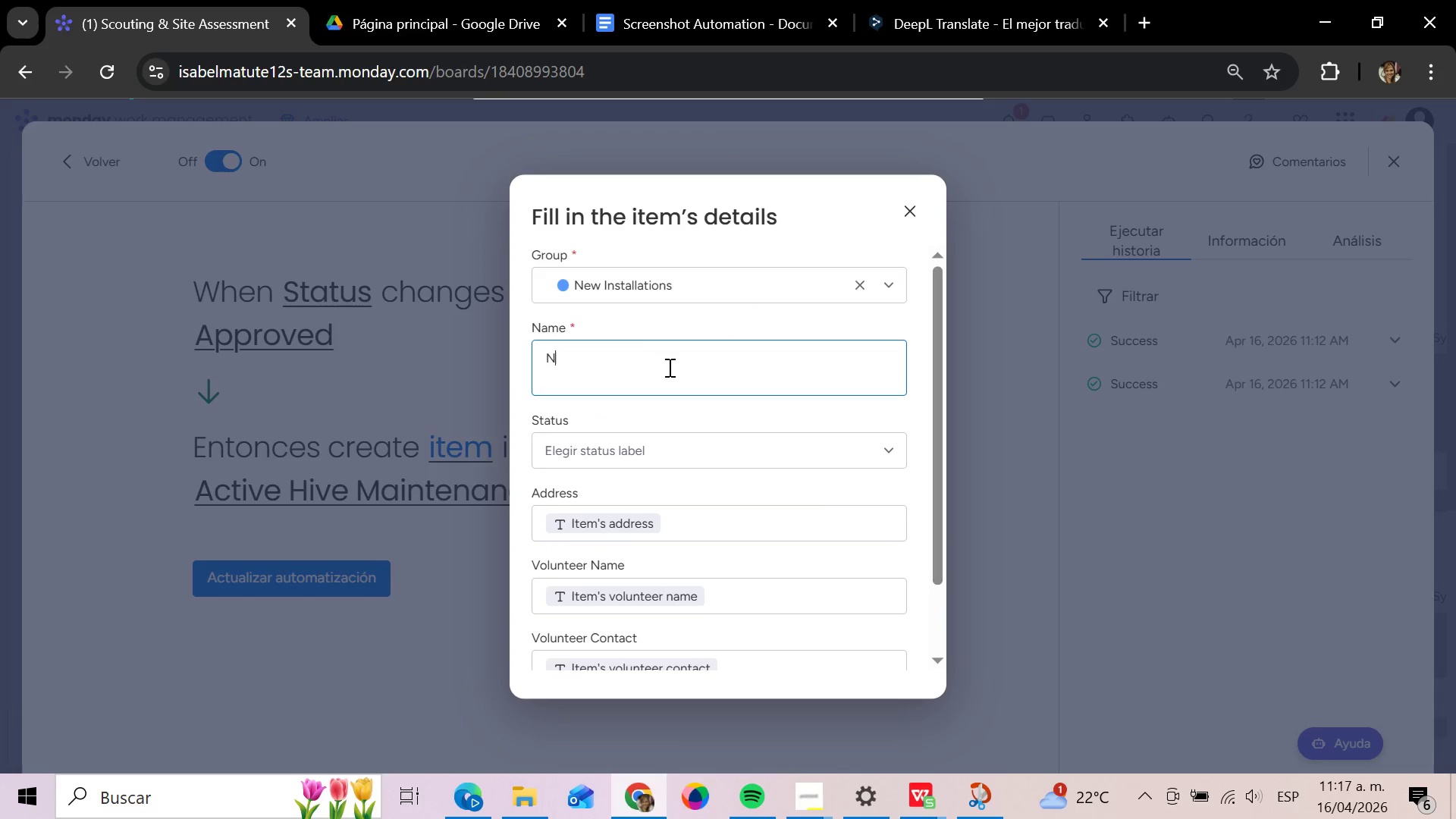 
key(Backspace)
 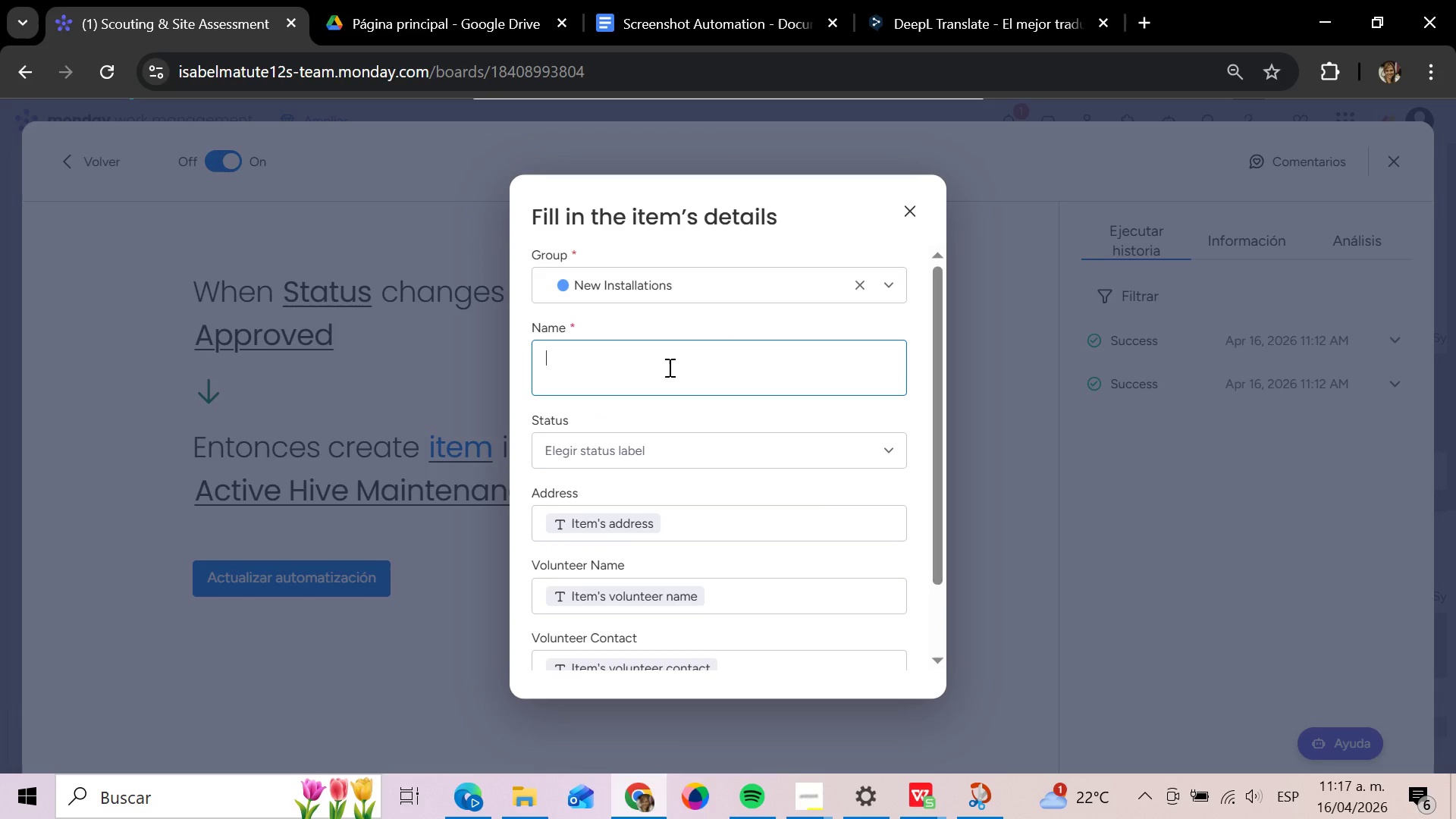 
key(Backspace)
 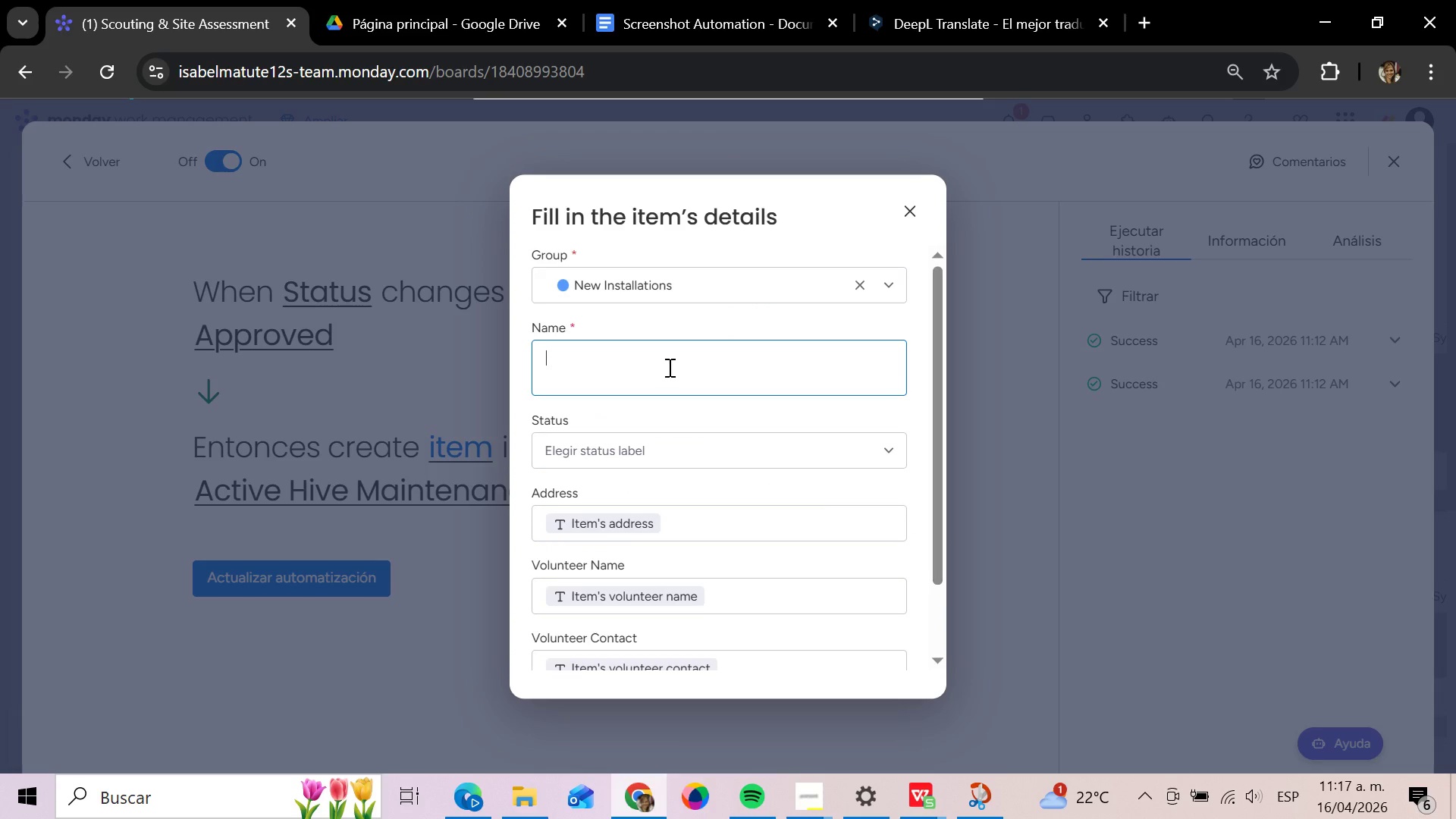 
key(Backspace)
 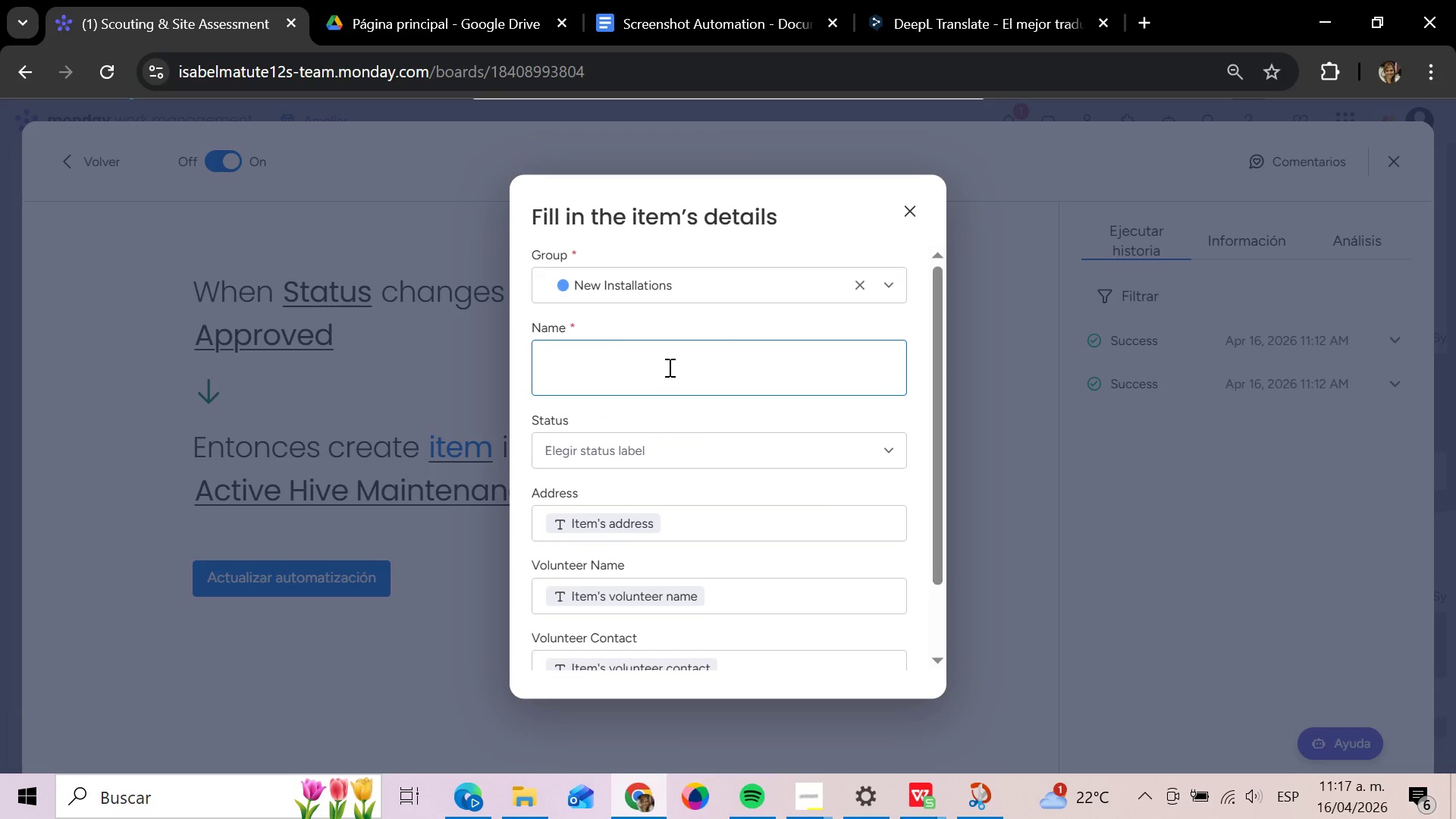 
left_click([668, 367])
 